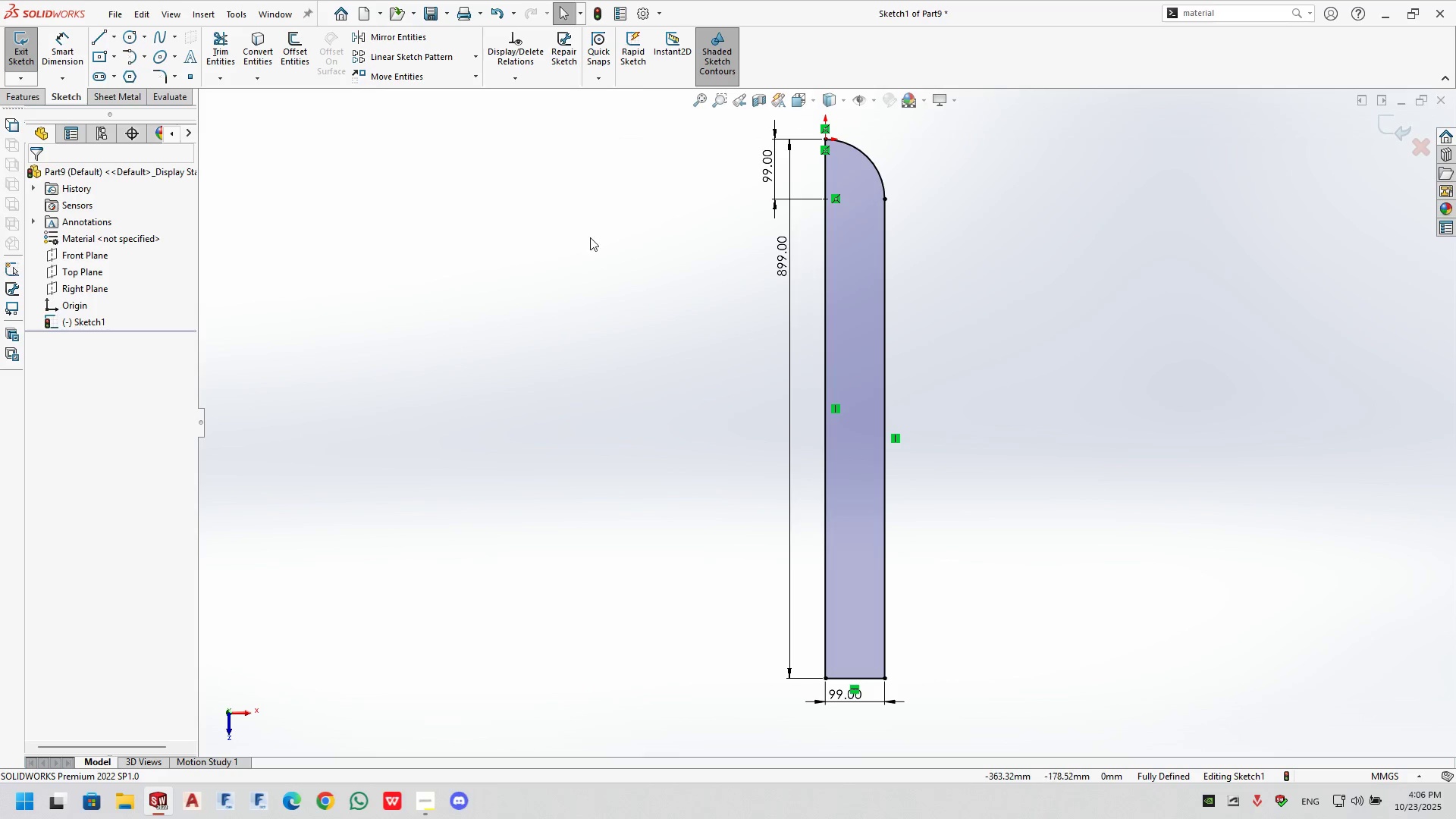 
scroll: coordinate [797, 237], scroll_direction: down, amount: 9.0
 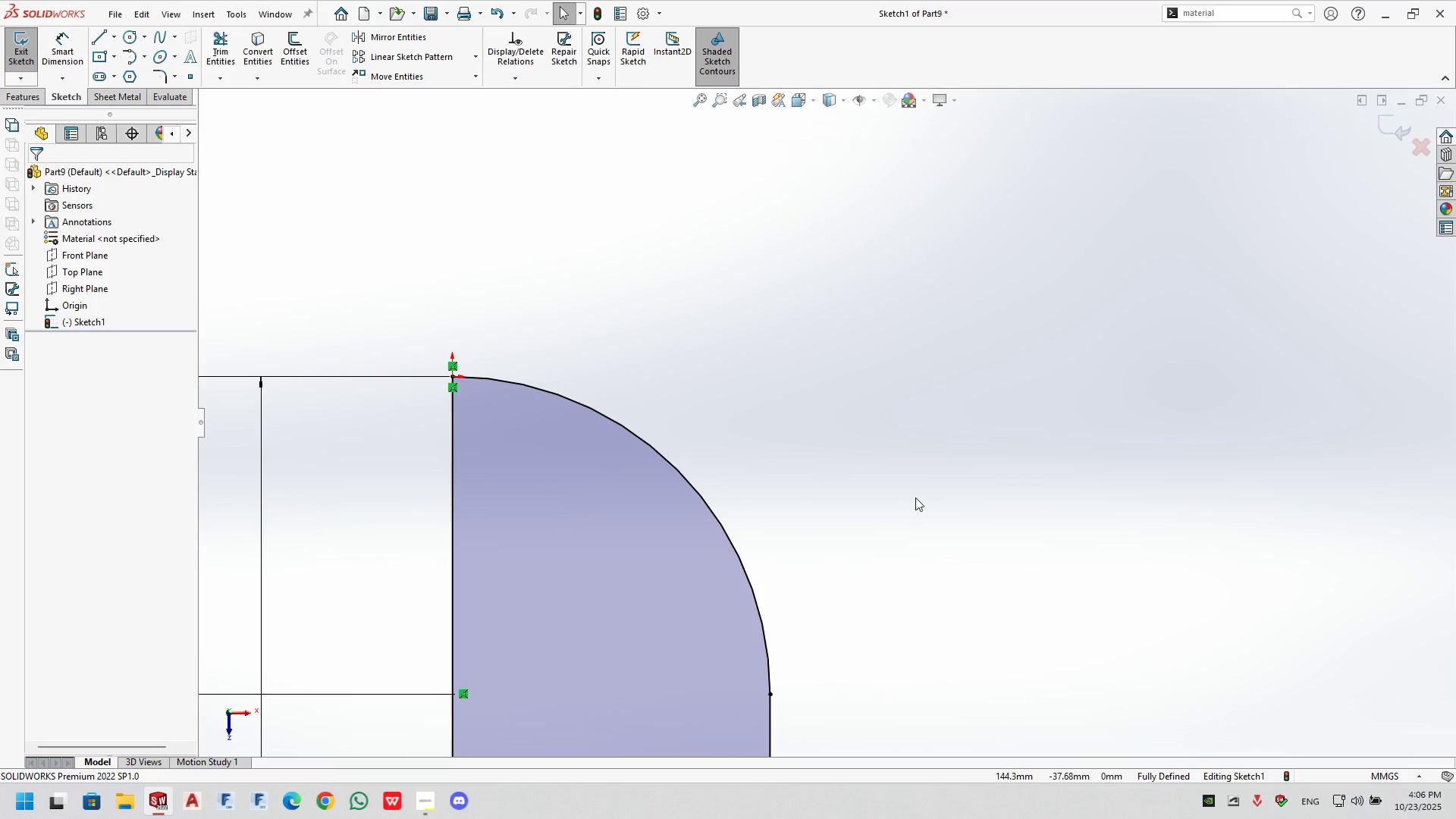 
double_click([915, 497])
 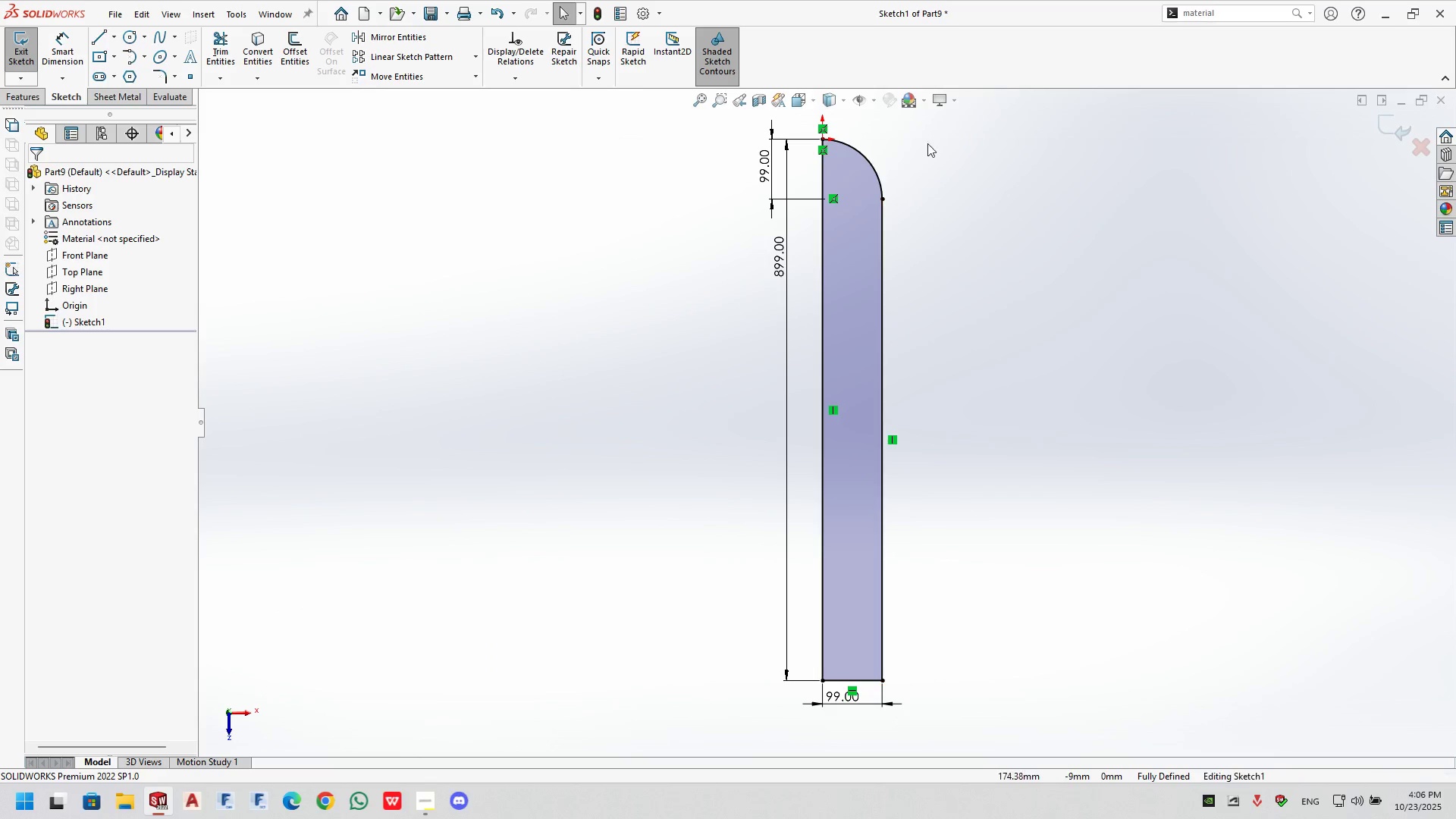 
scroll: coordinate [924, 149], scroll_direction: down, amount: 1.0
 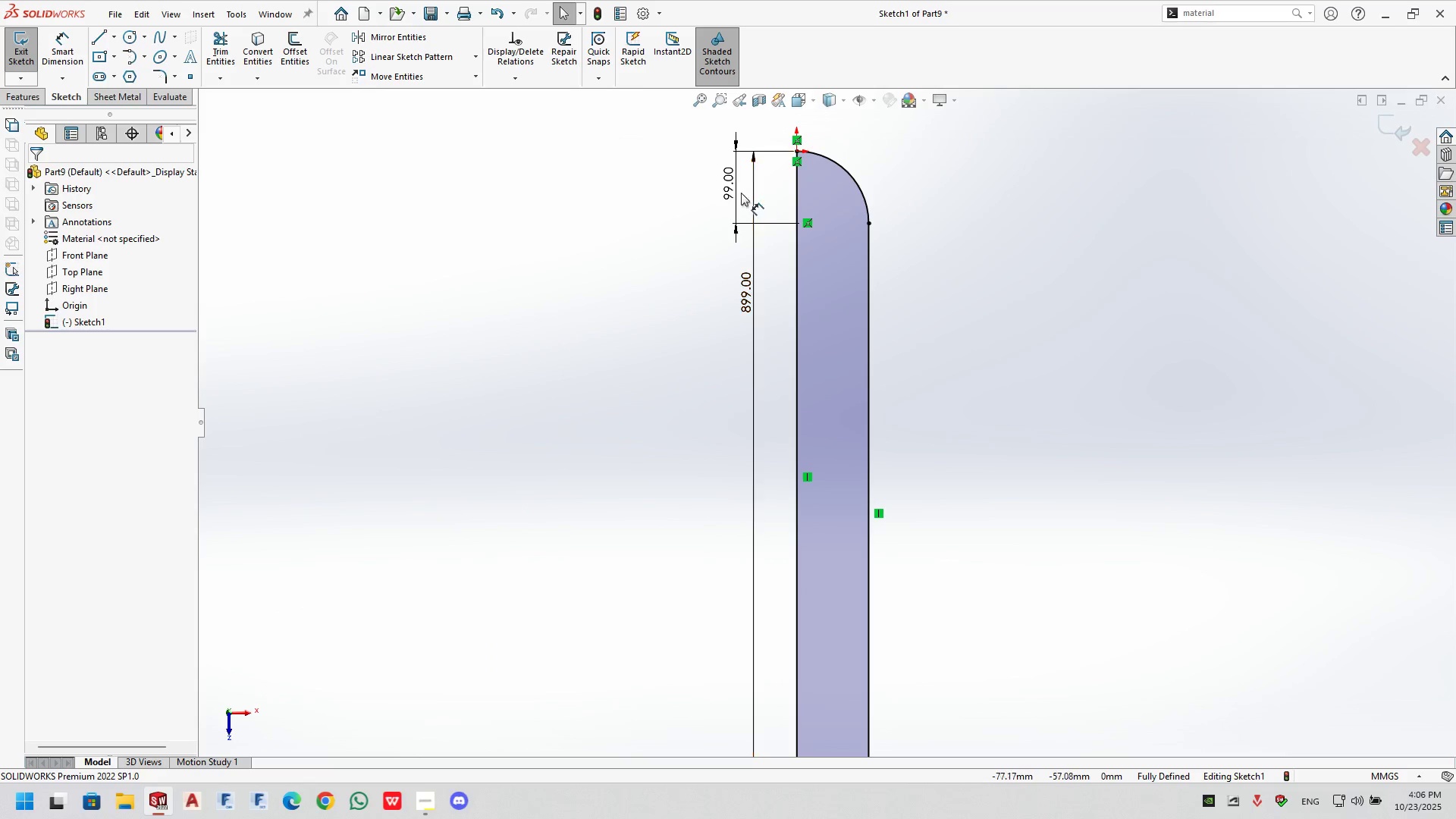 
left_click([729, 187])
 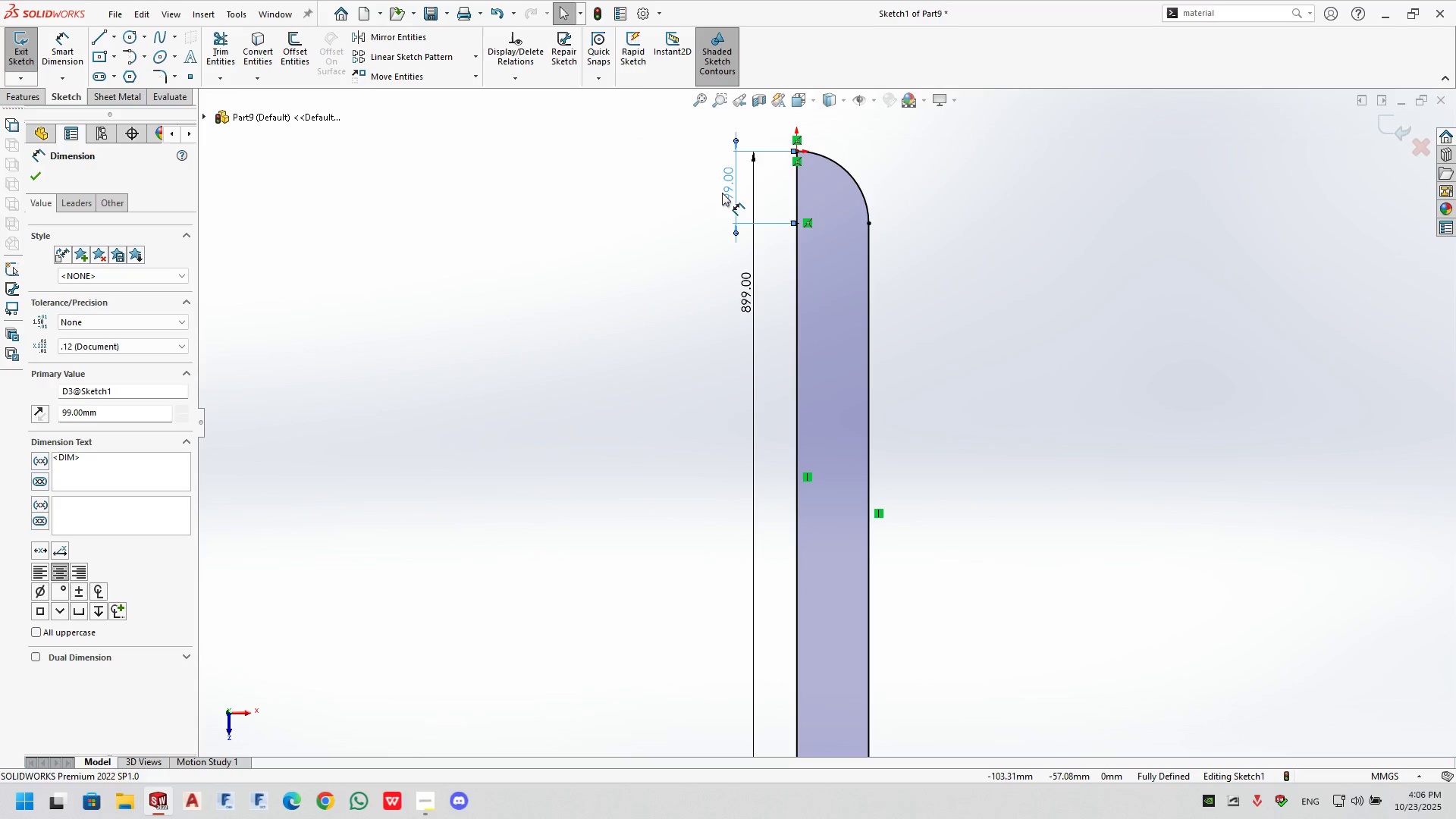 
double_click([722, 193])
 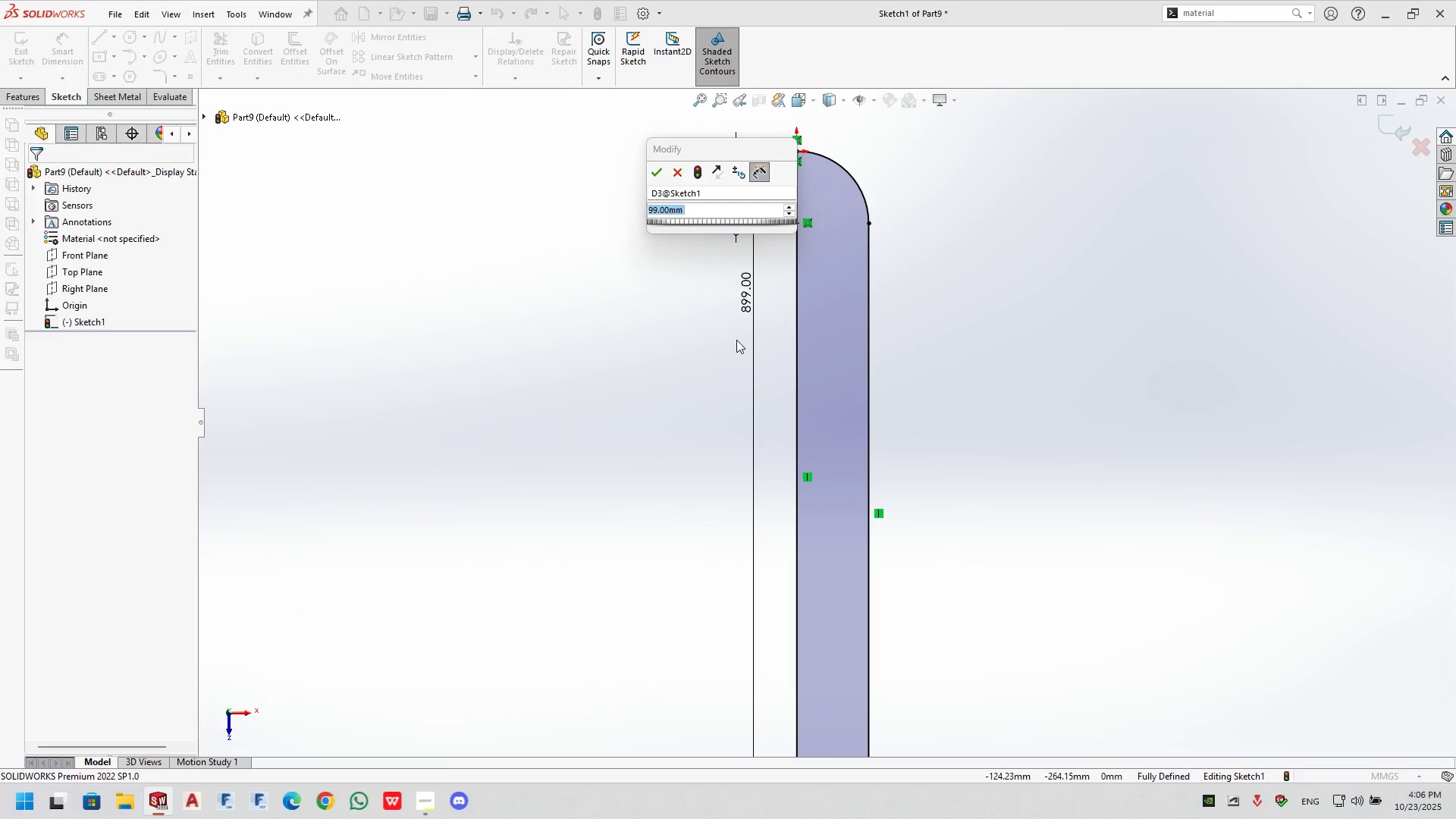 
key(Escape)
 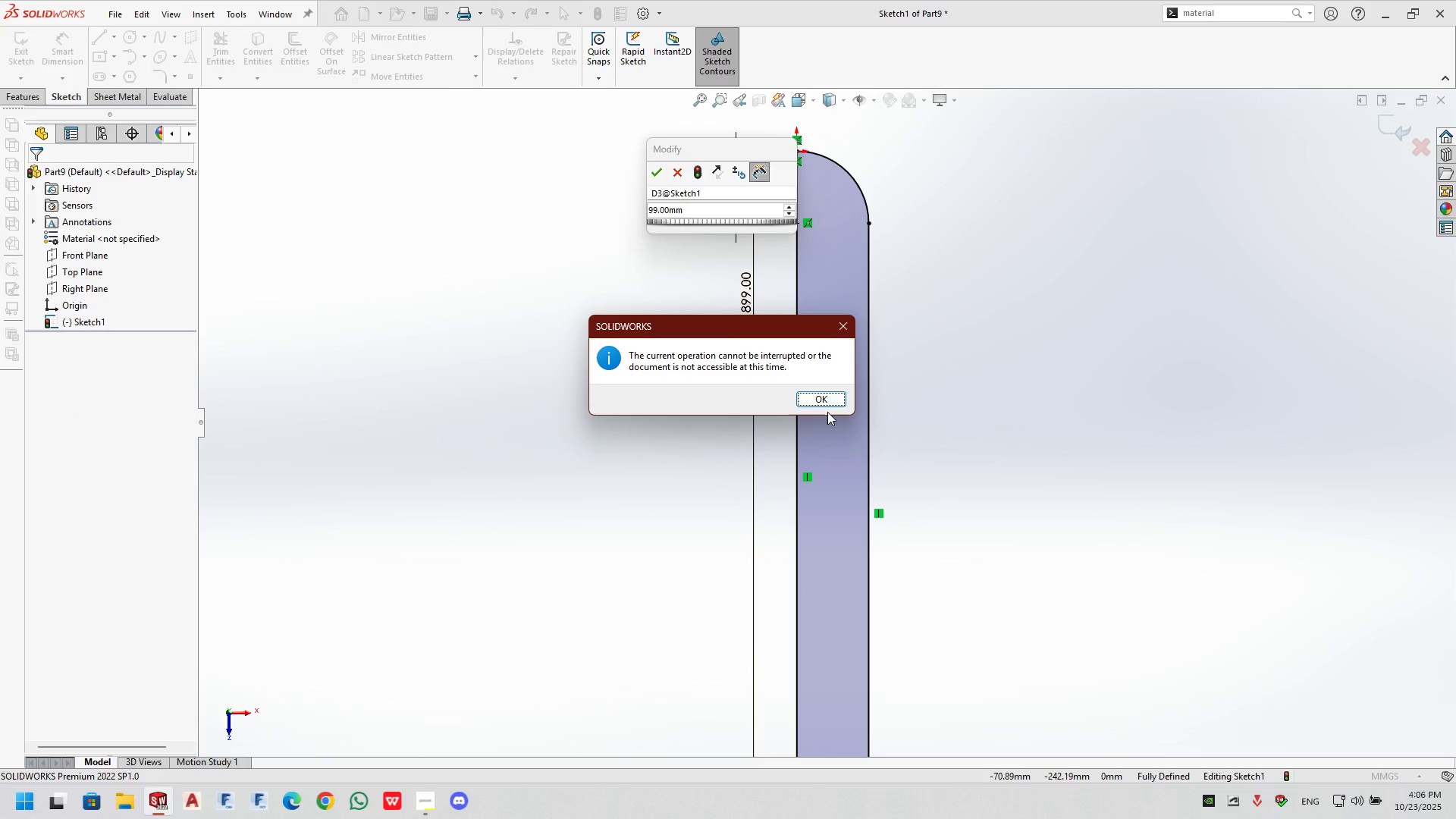 
double_click([825, 395])
 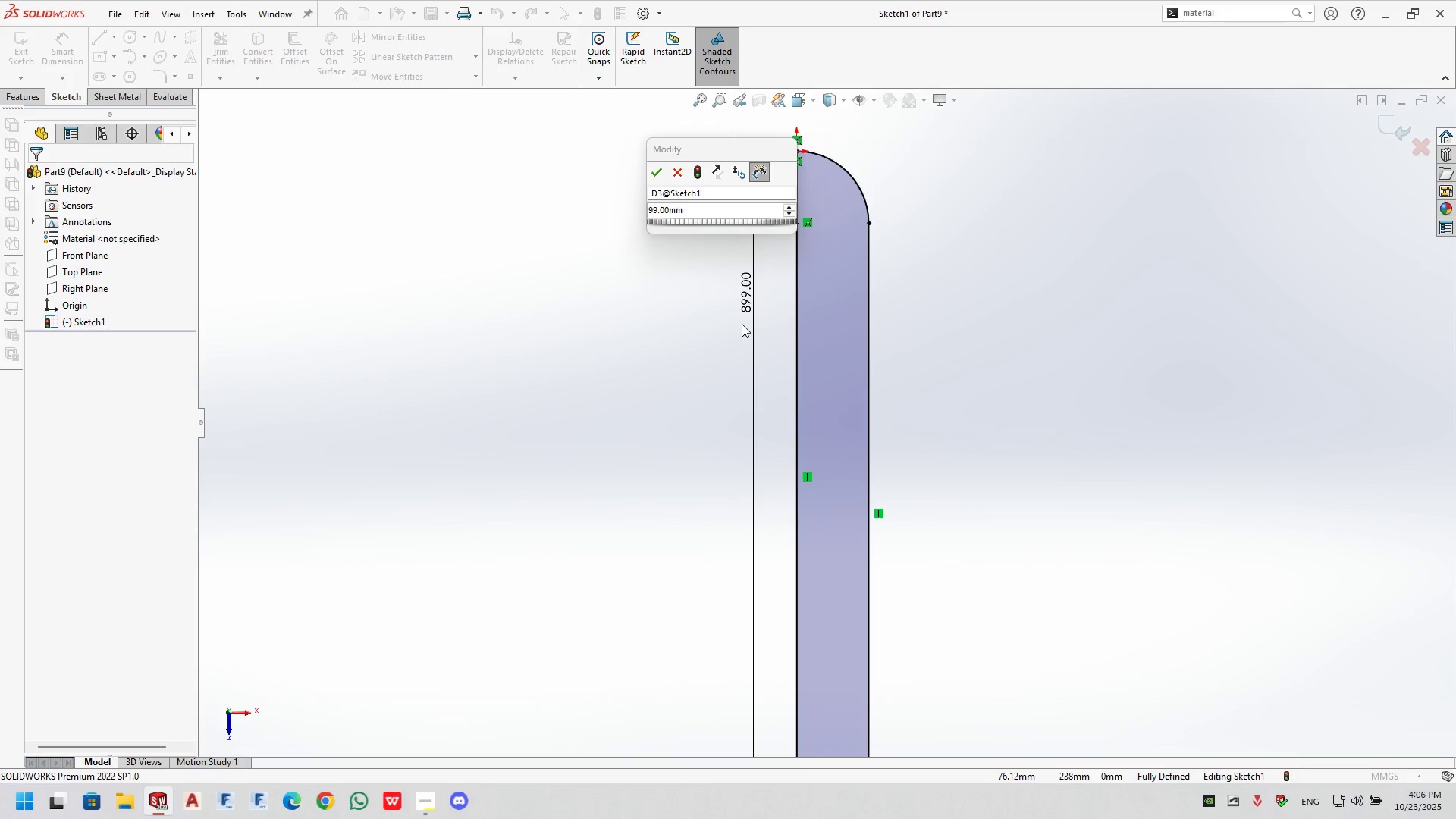 
key(Escape)
 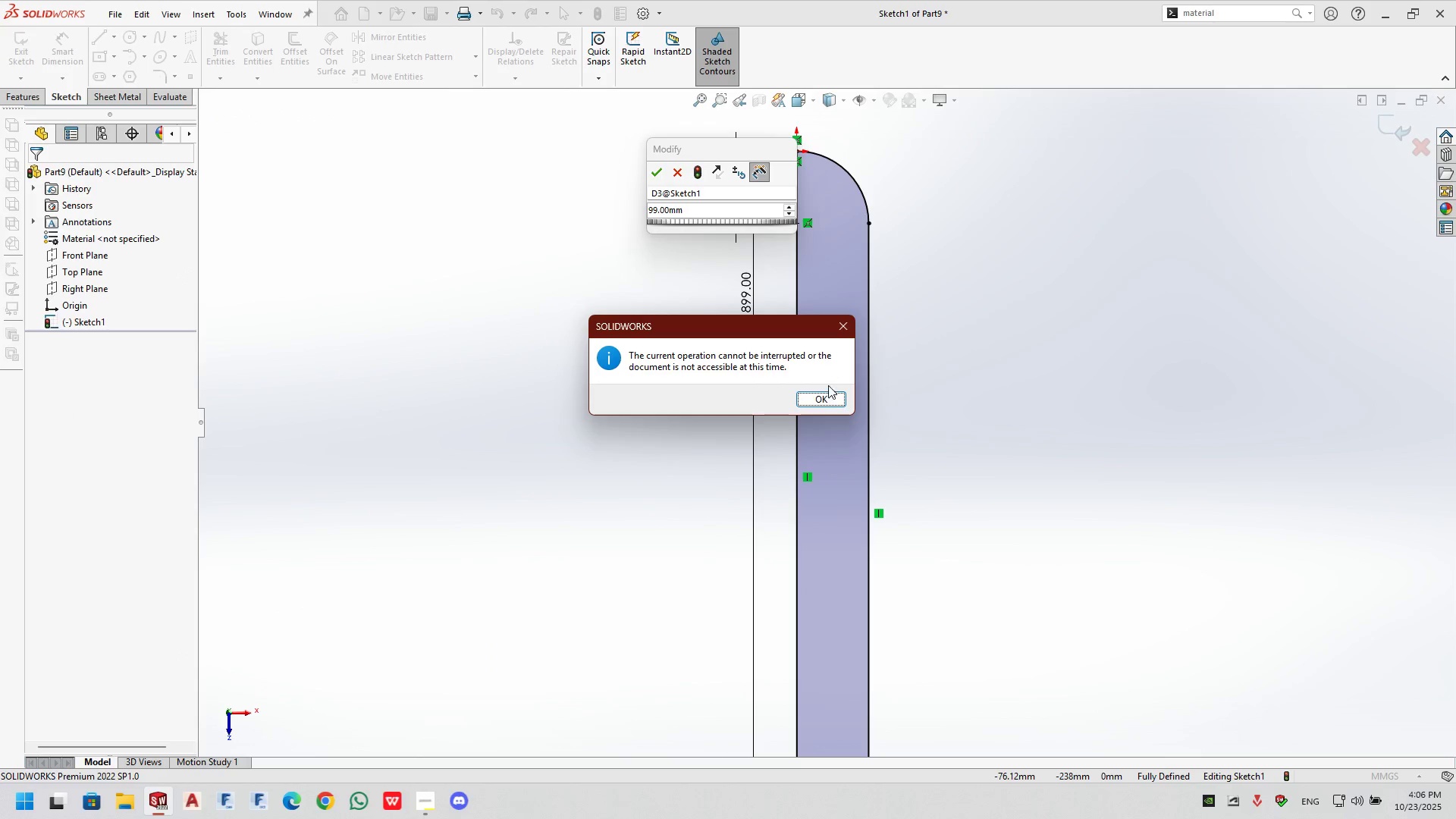 
left_click([828, 397])
 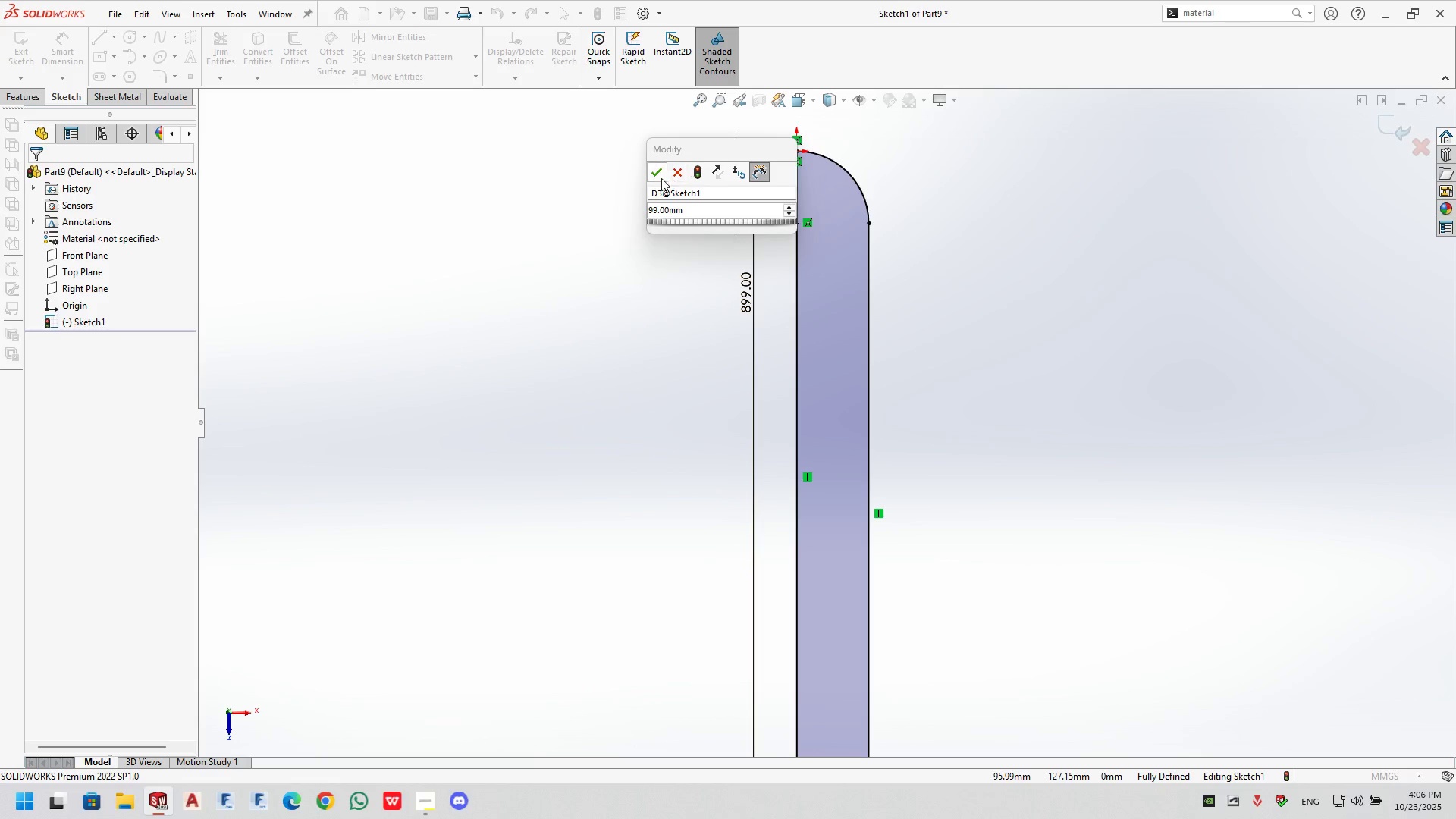 
left_click([660, 178])
 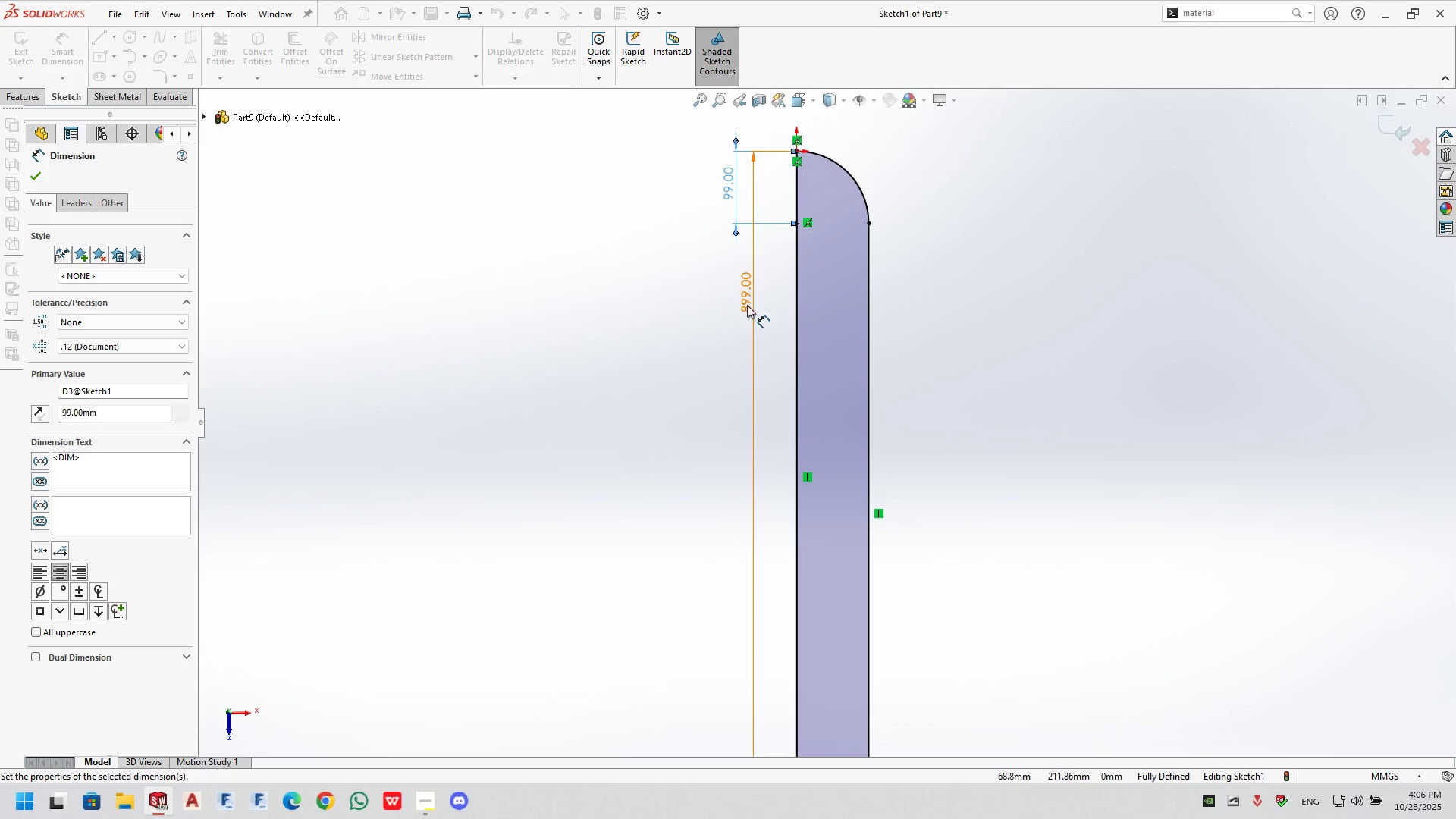 
double_click([747, 303])
 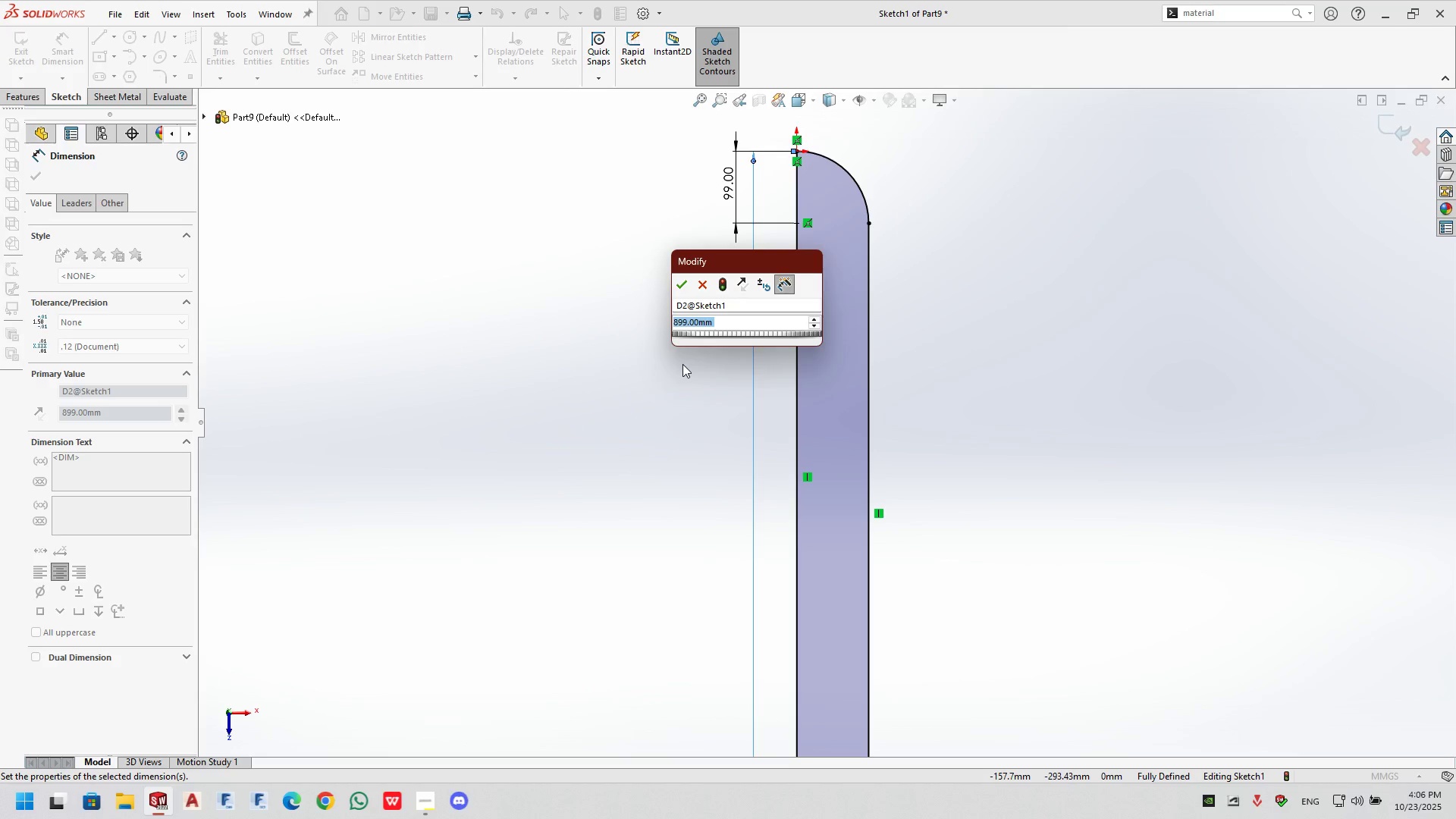 
key(Numpad8)
 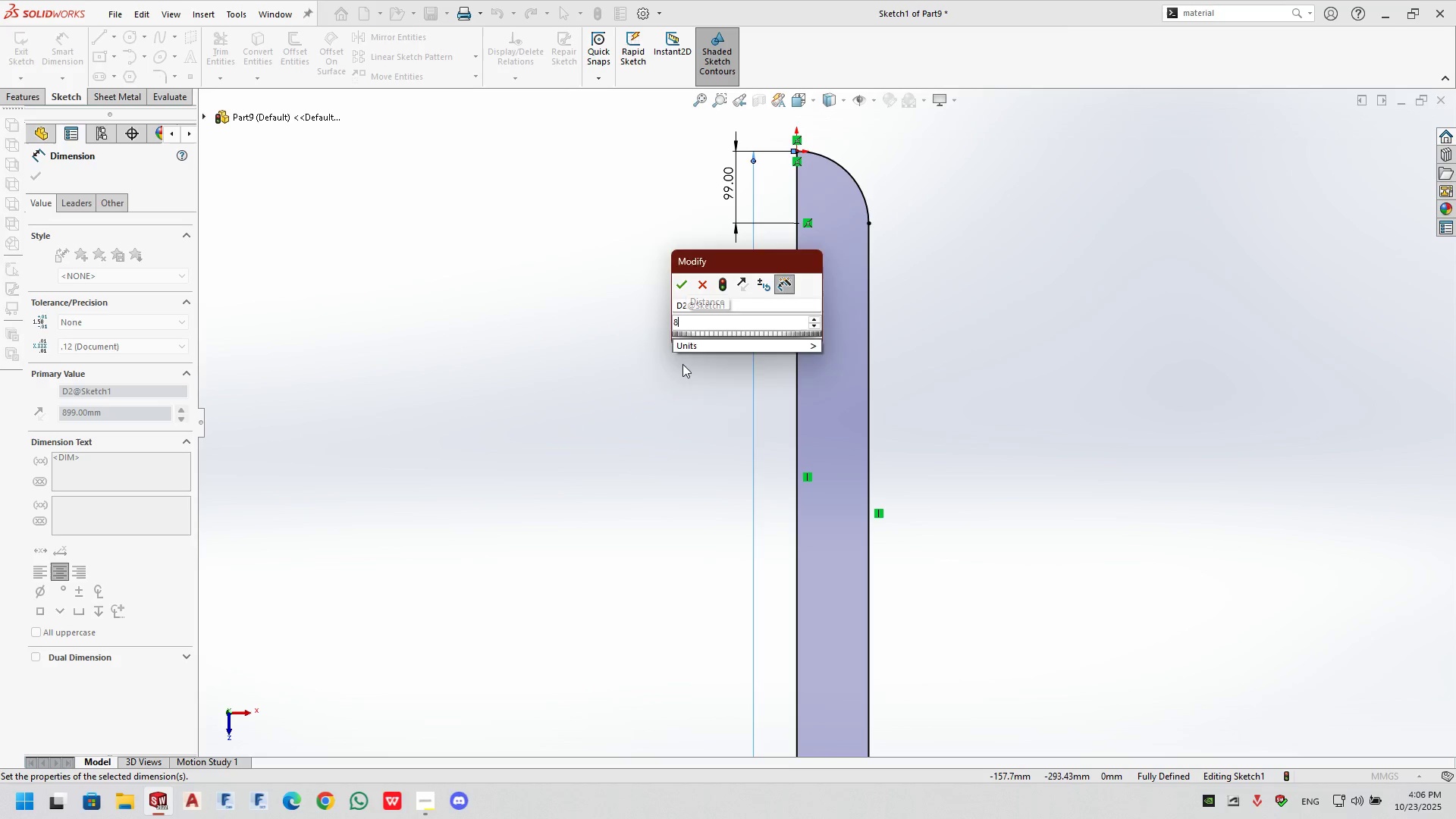 
key(Numpad9)
 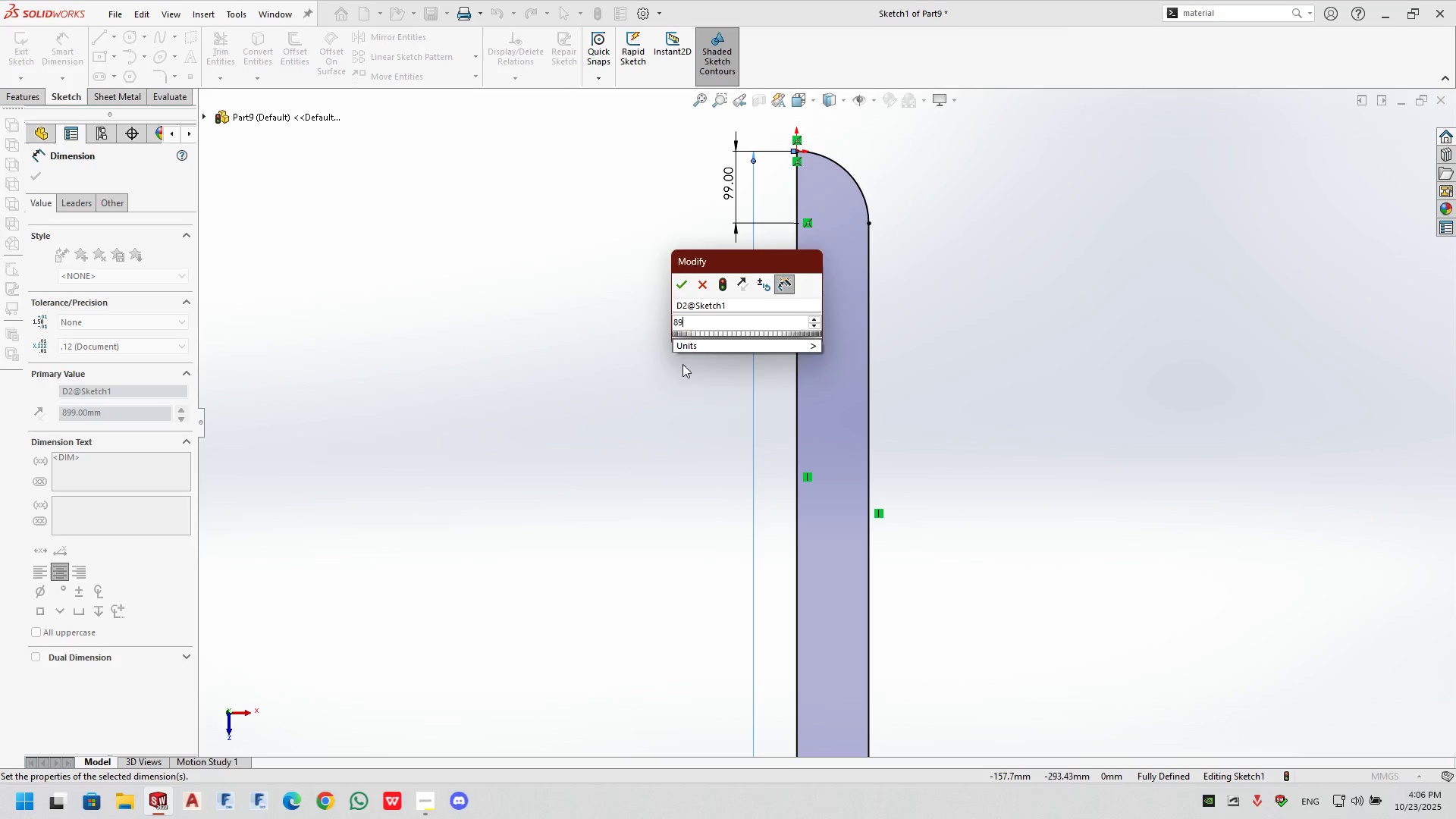 
key(Numpad0)
 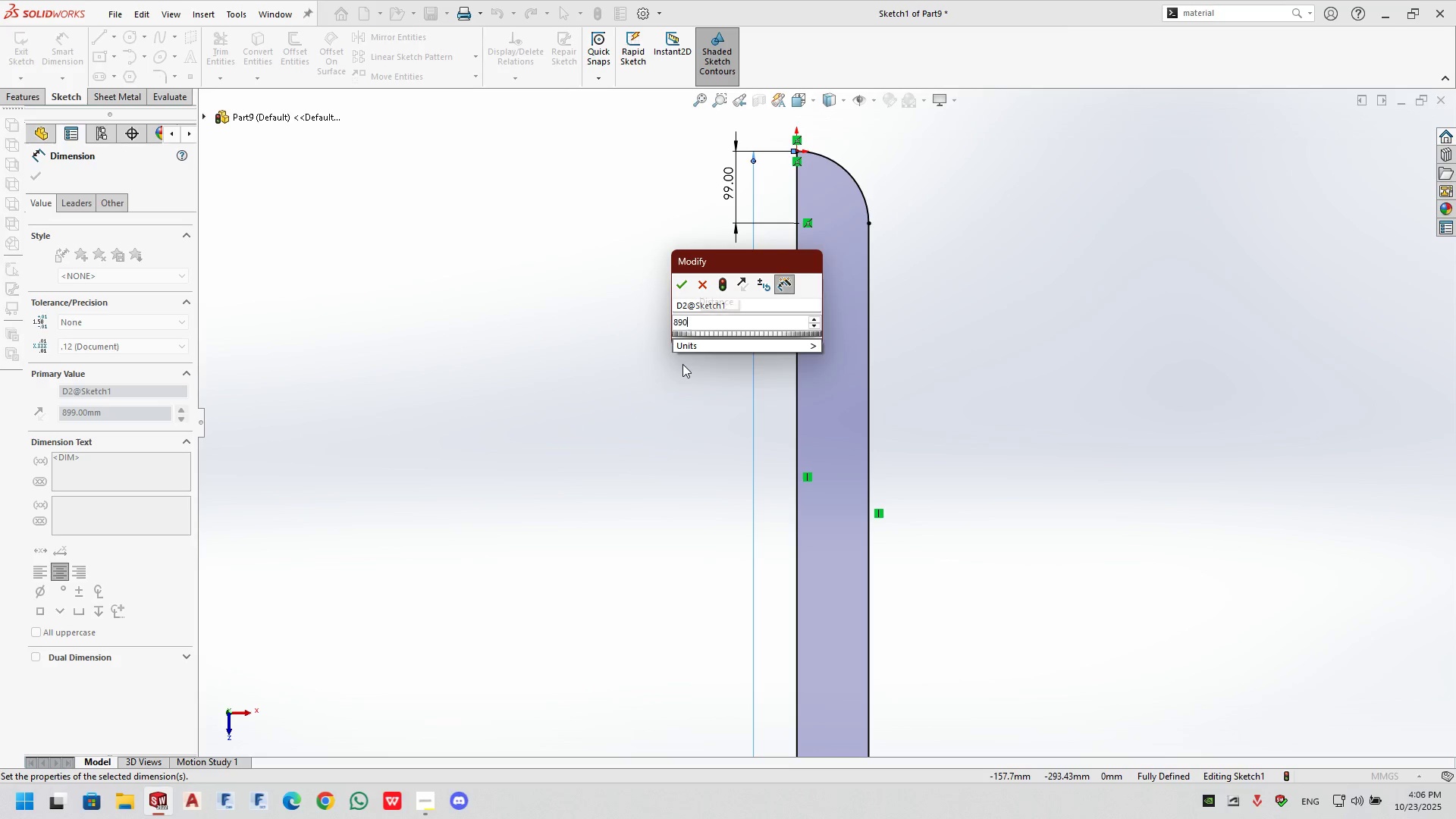 
key(NumpadEnter)
 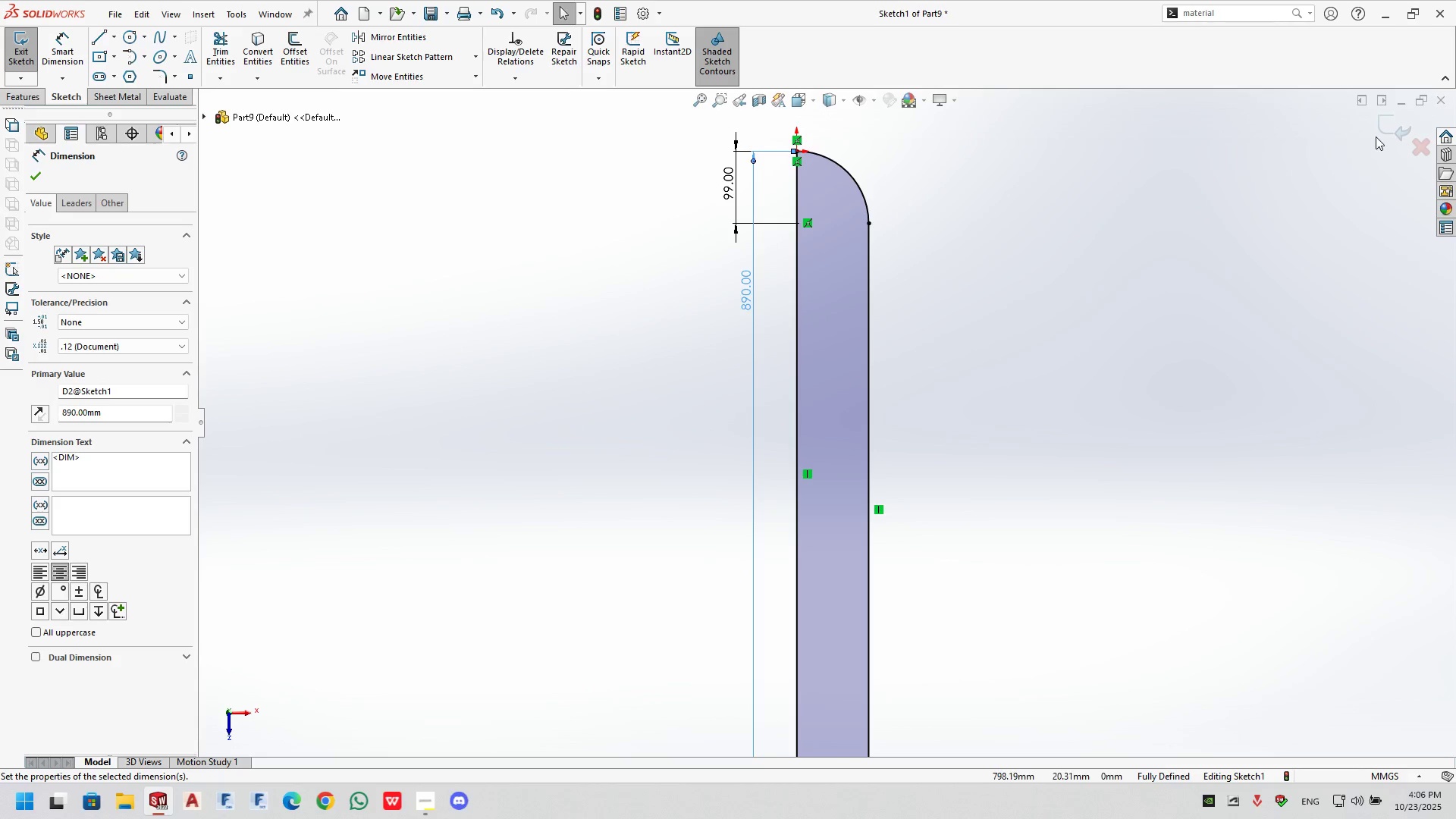 
double_click([1377, 131])
 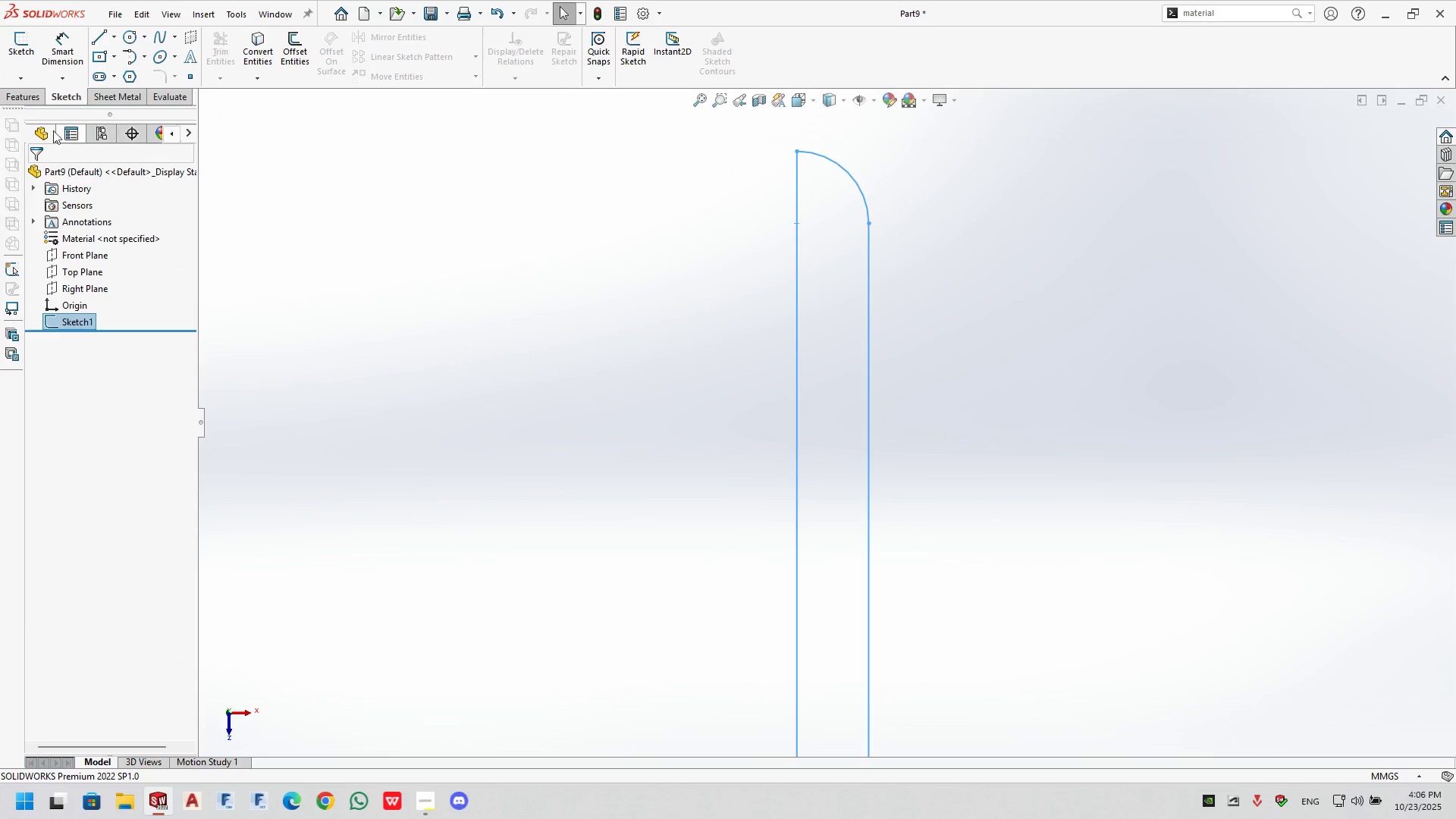 
left_click([20, 95])
 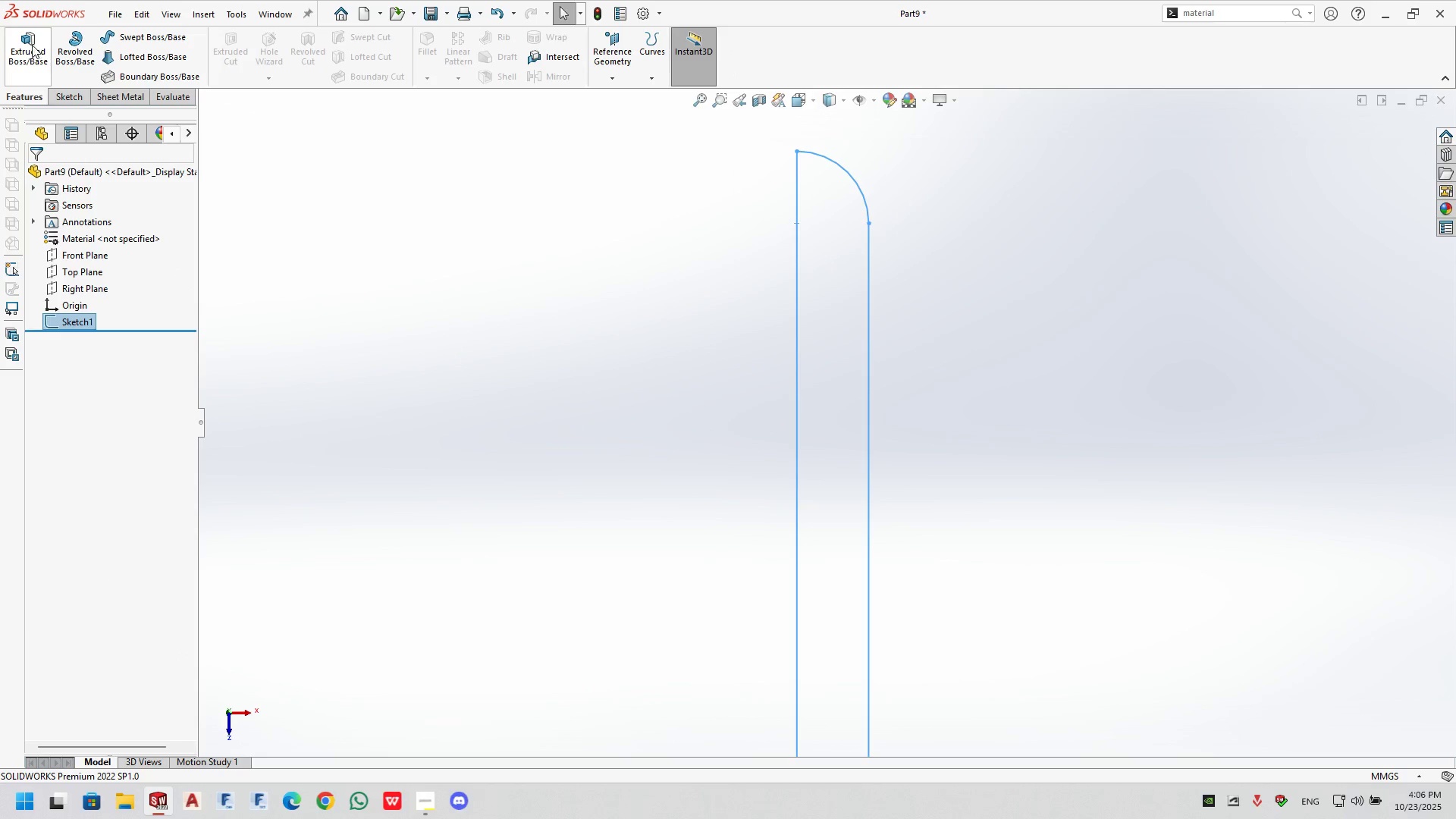 
left_click([30, 44])
 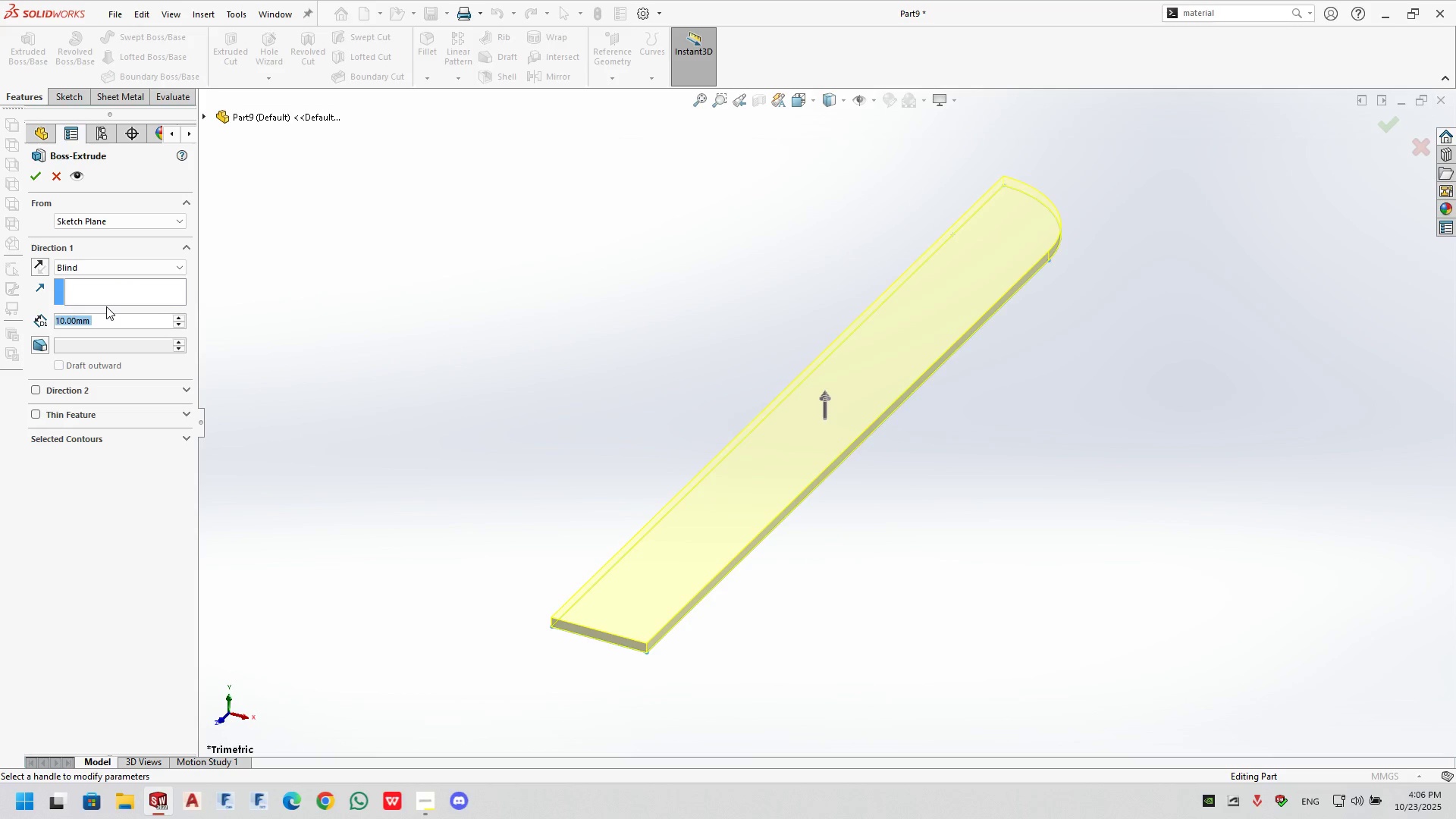 
key(Numpad1)
 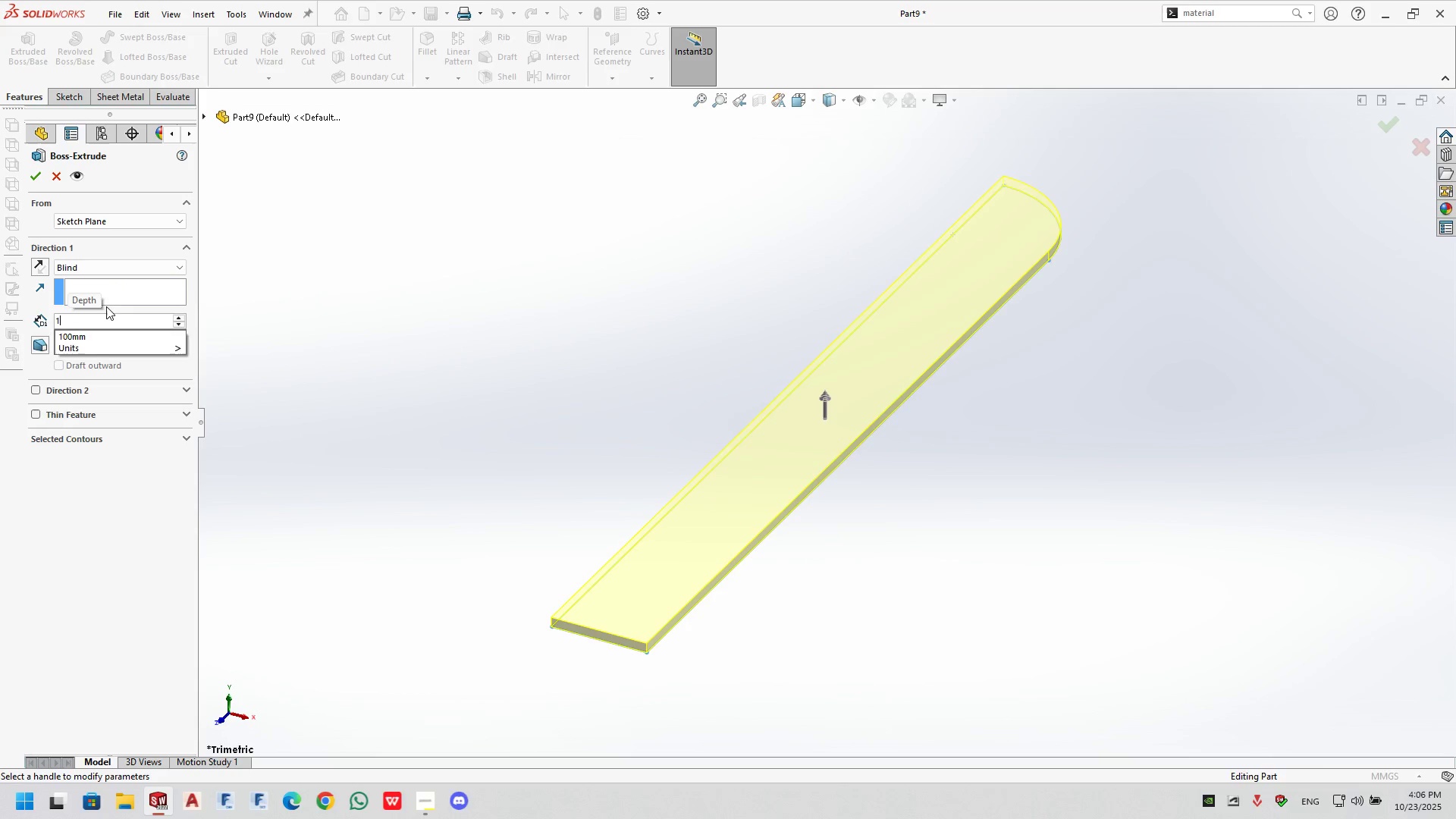 
key(Numpad1)
 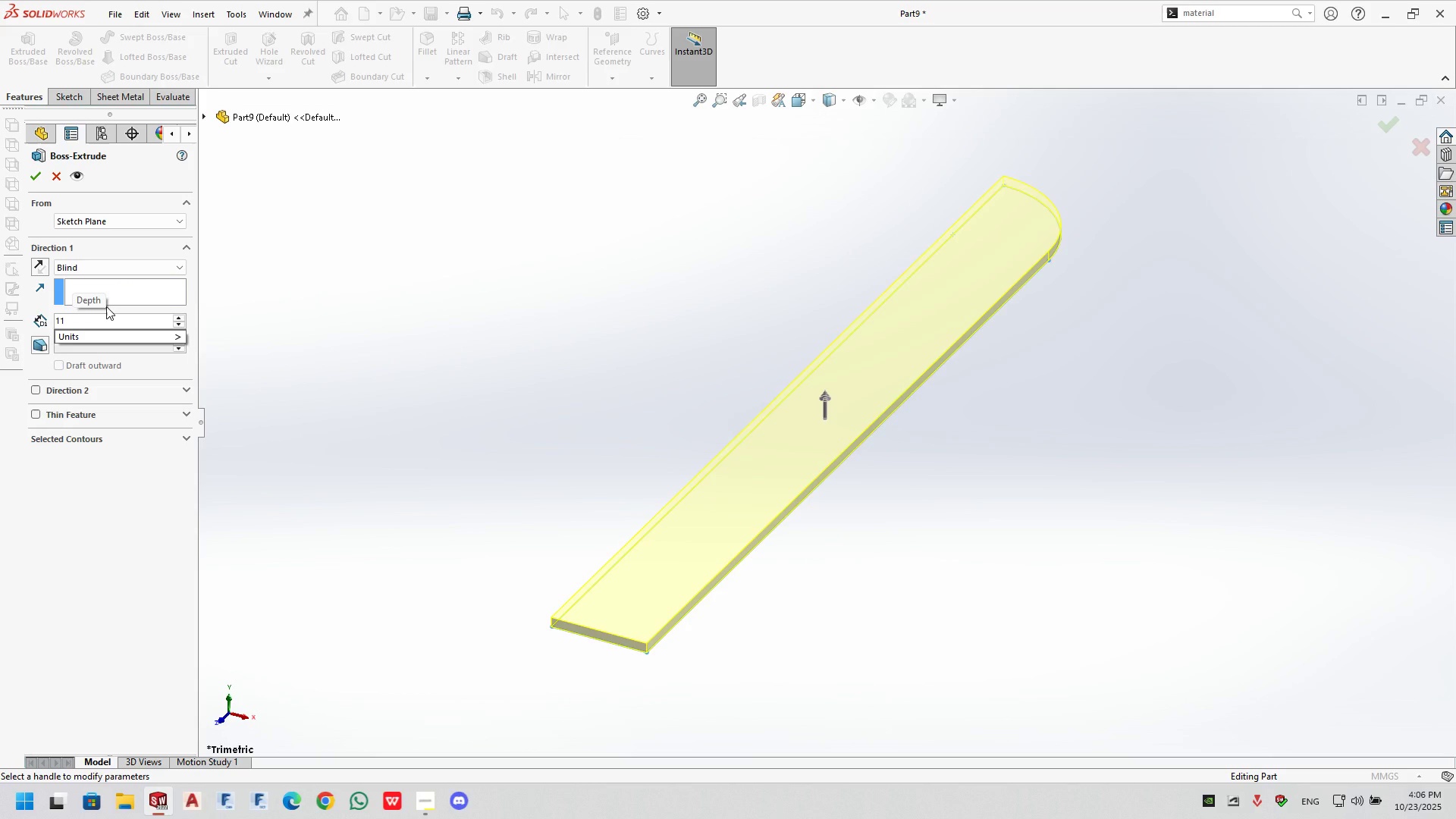 
key(Numpad9)
 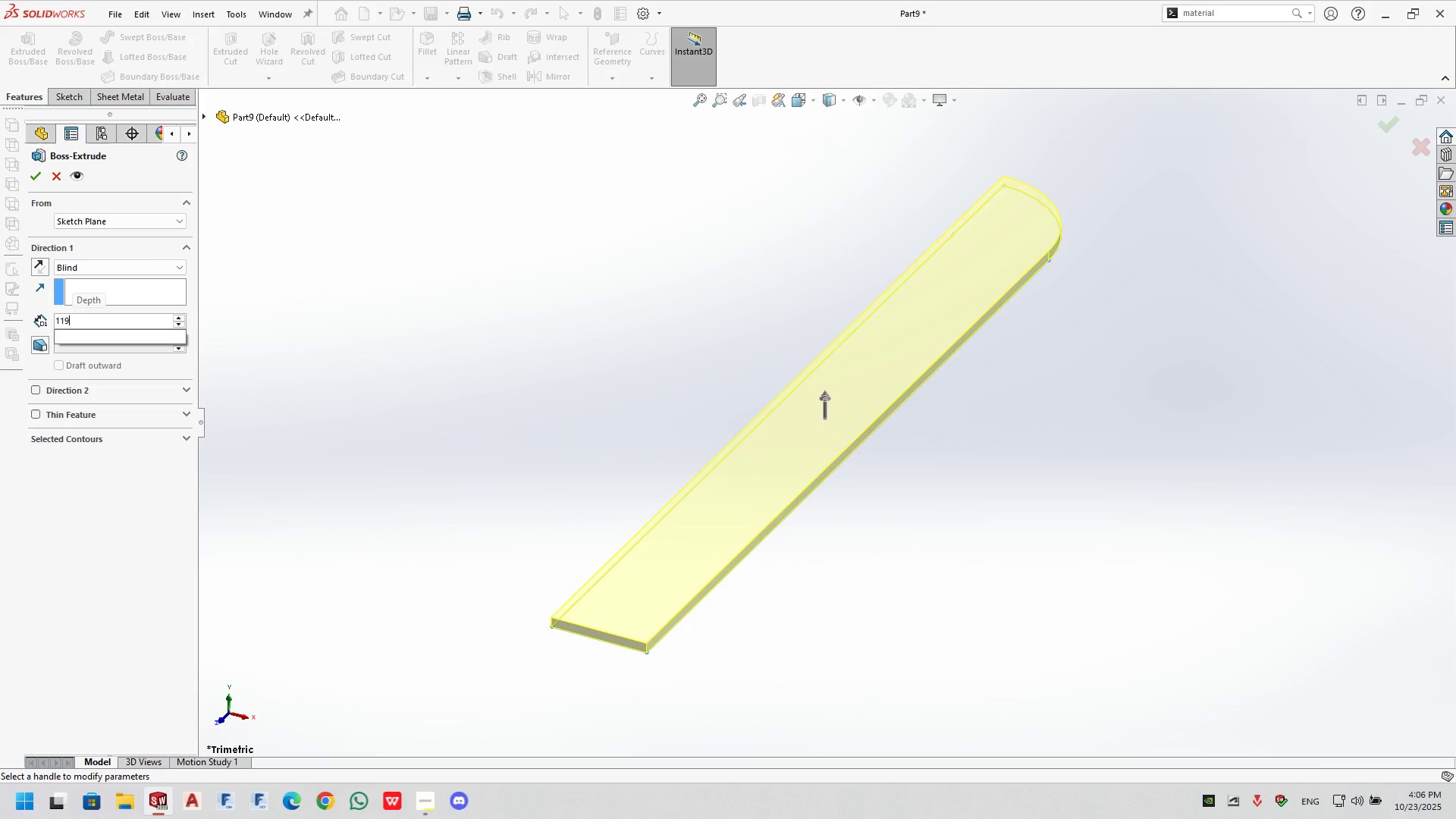 
key(Numpad0)
 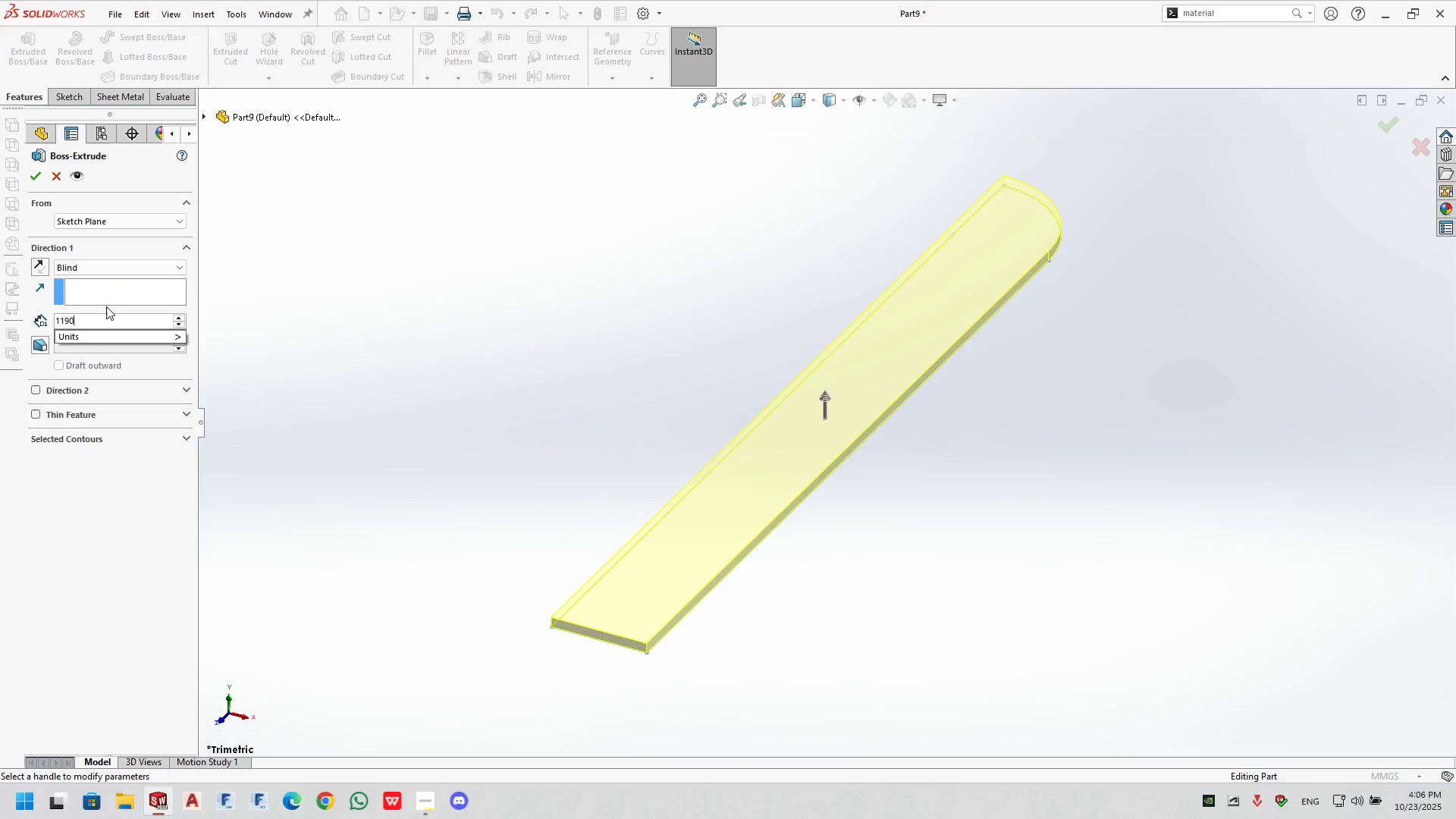 
key(NumpadEnter)
 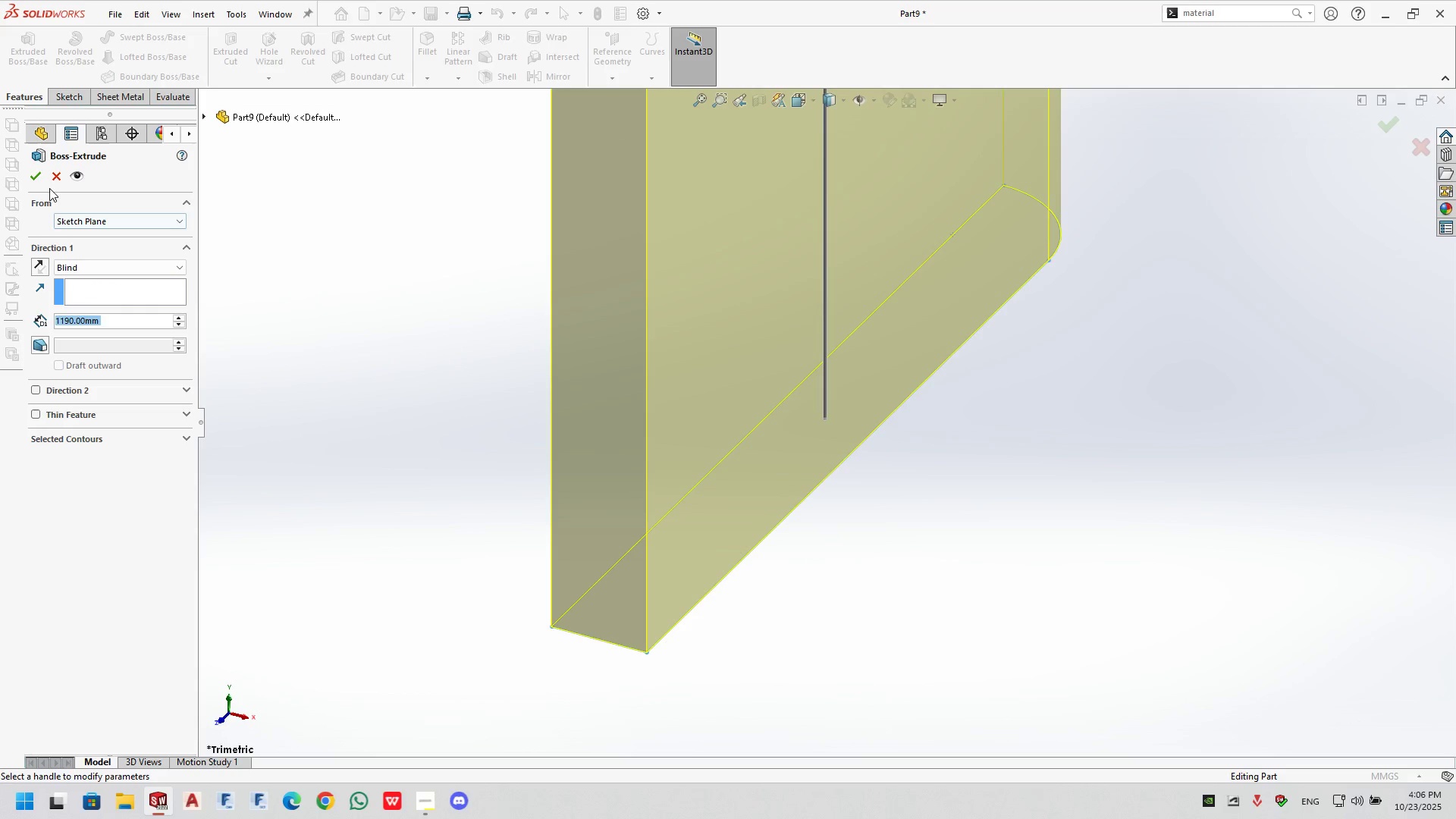 
left_click([34, 177])
 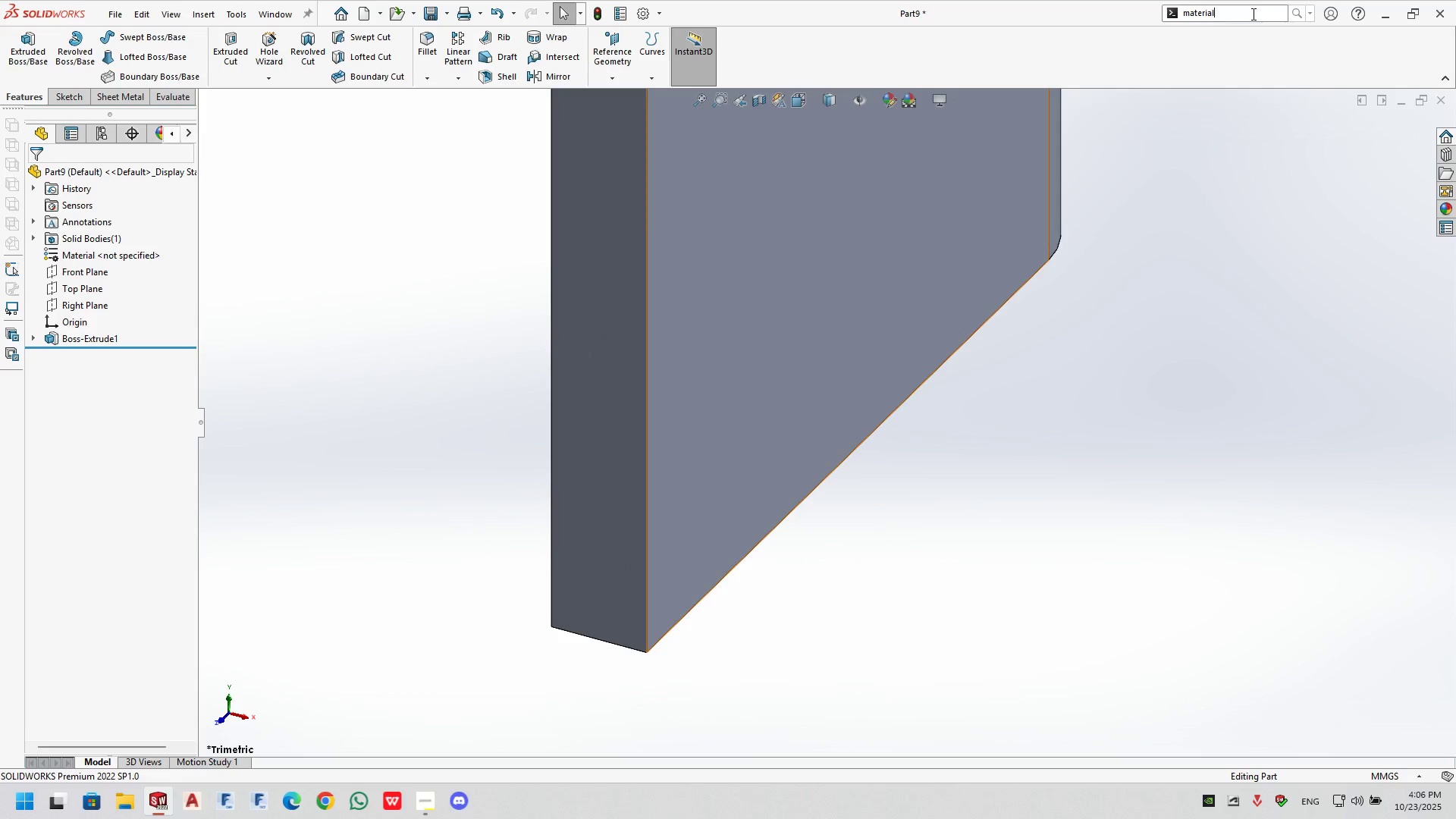 
key(Enter)
 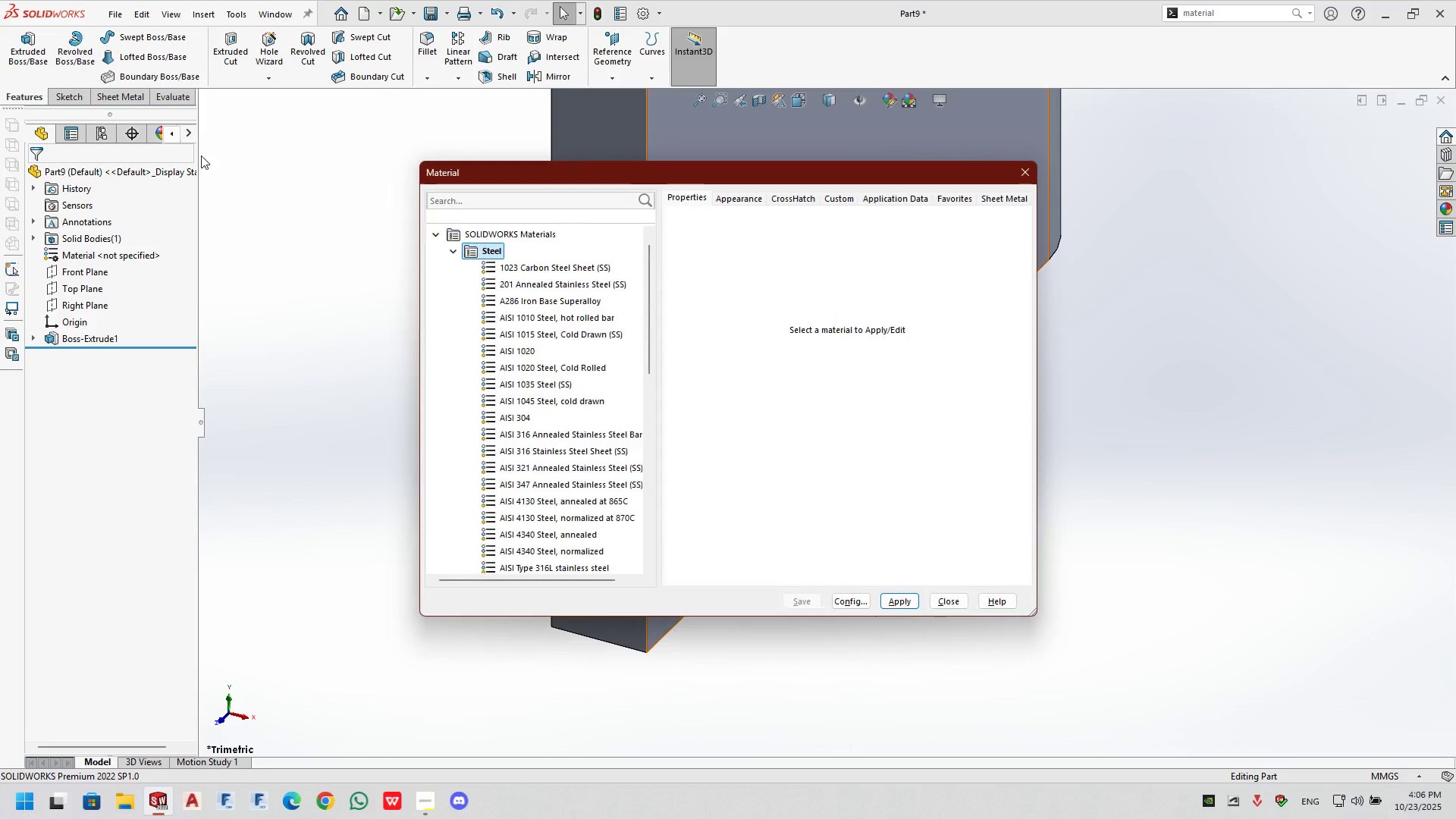 
scroll: coordinate [476, 385], scroll_direction: down, amount: 10.0
 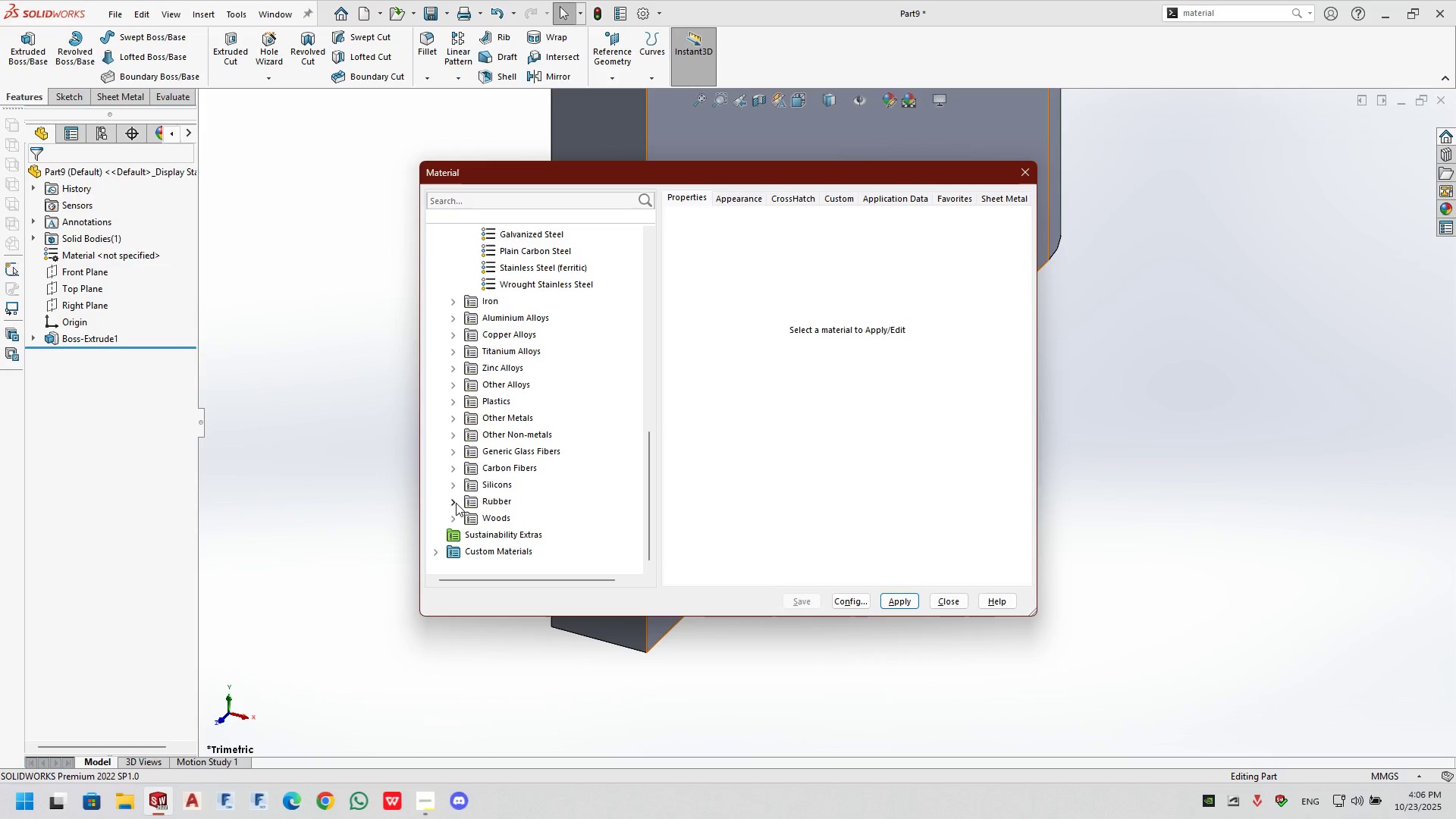 
left_click([475, 500])
 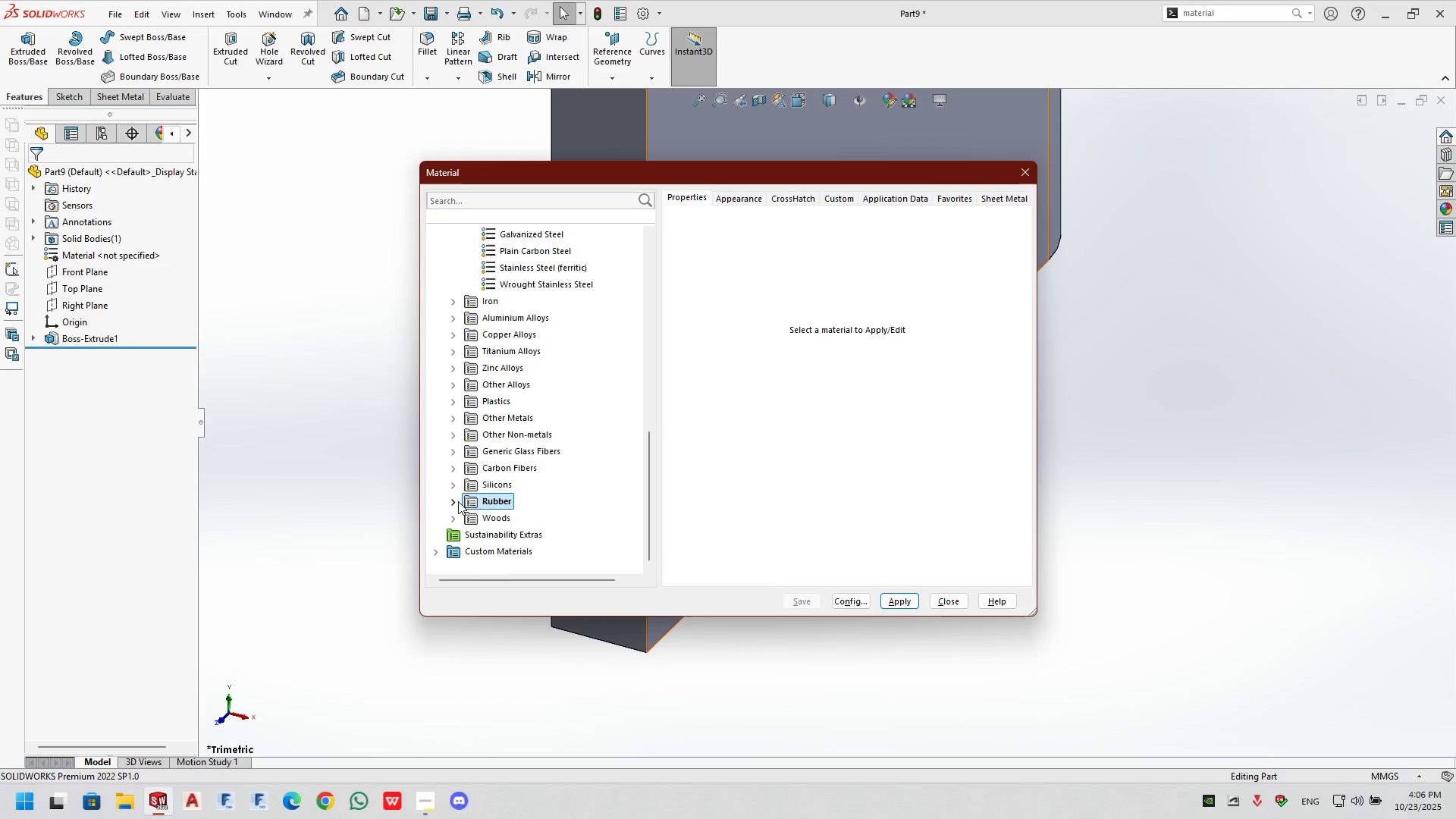 
left_click([458, 501])
 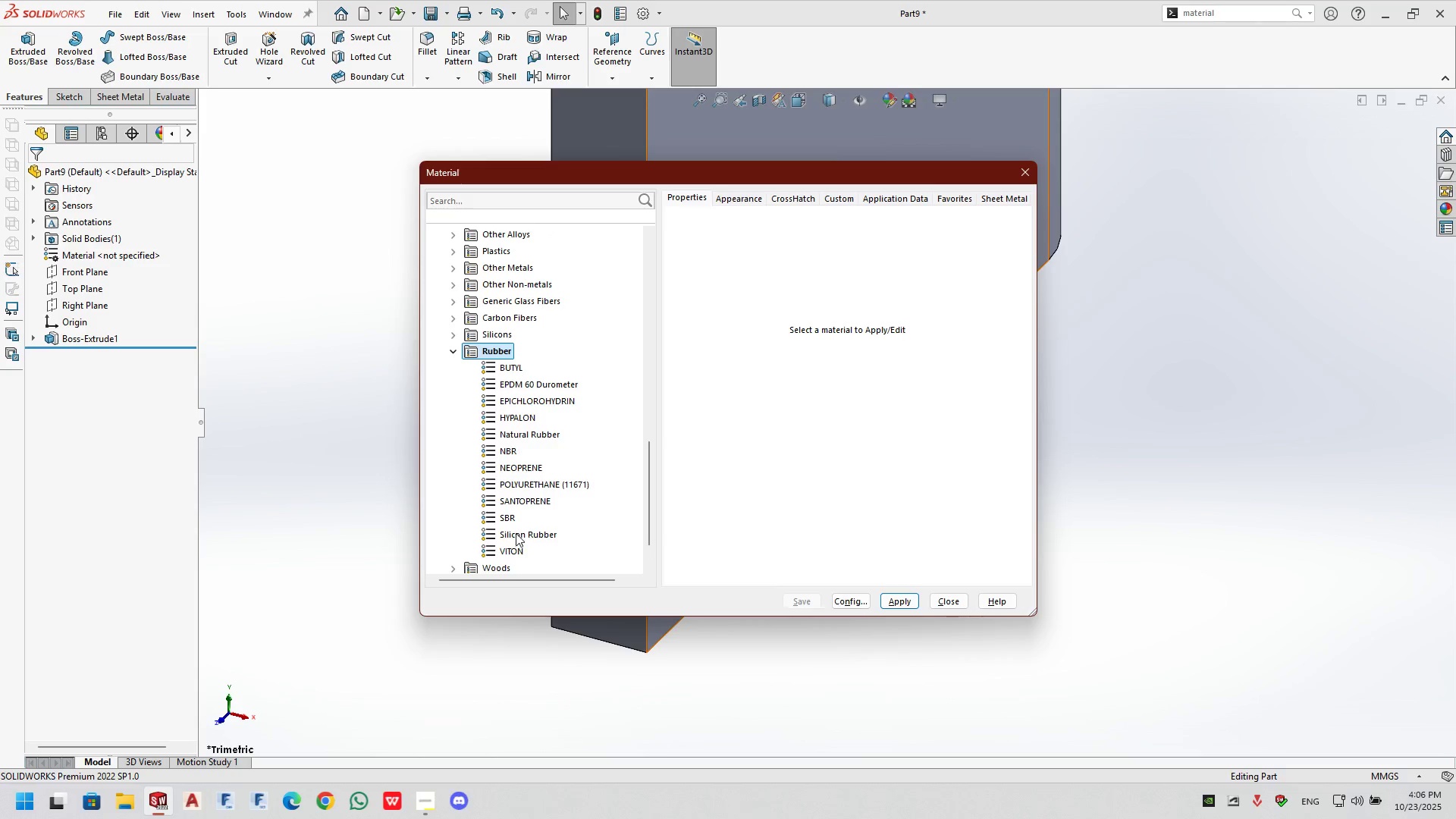 
left_click([516, 532])
 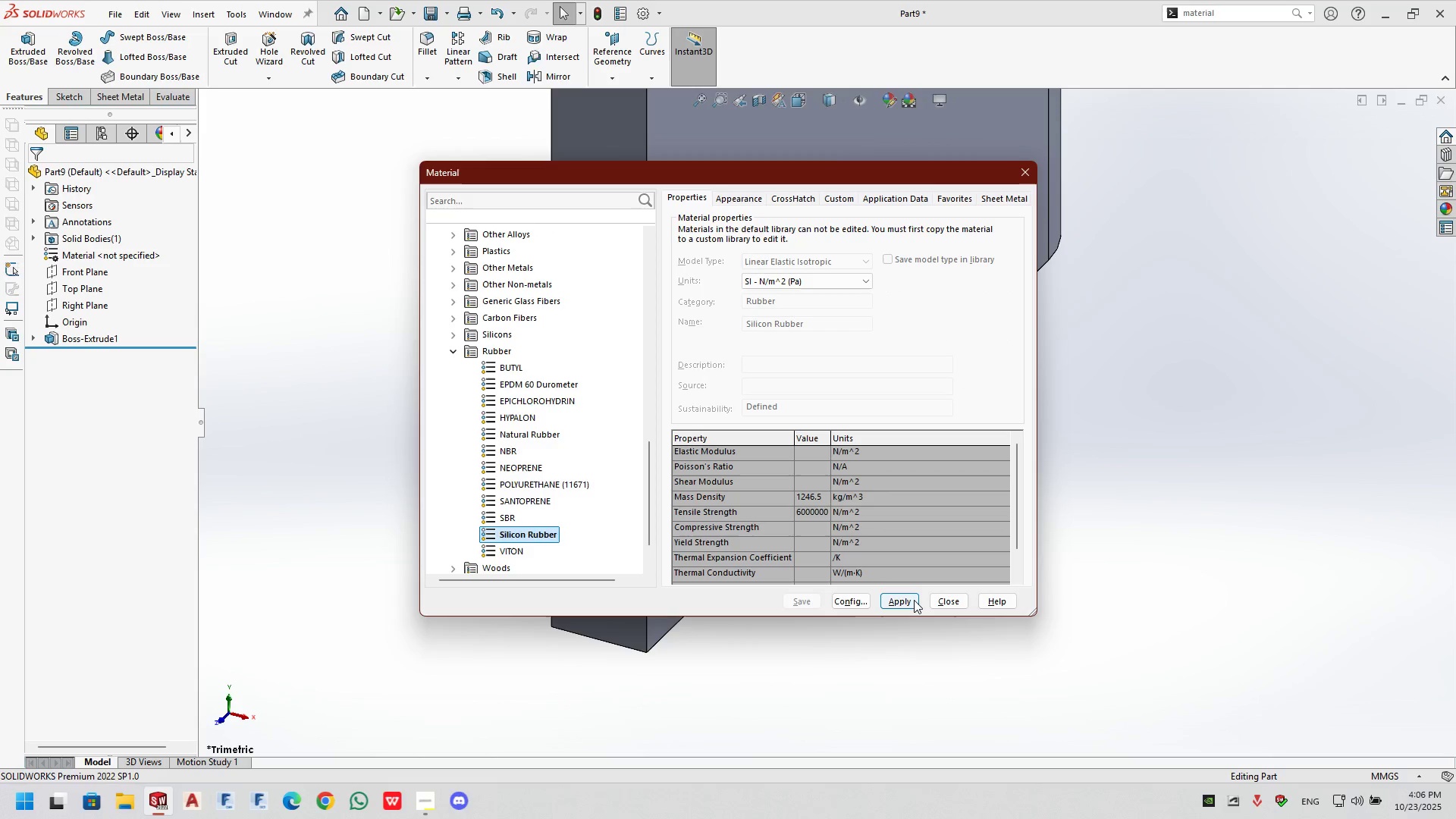 
left_click([914, 600])
 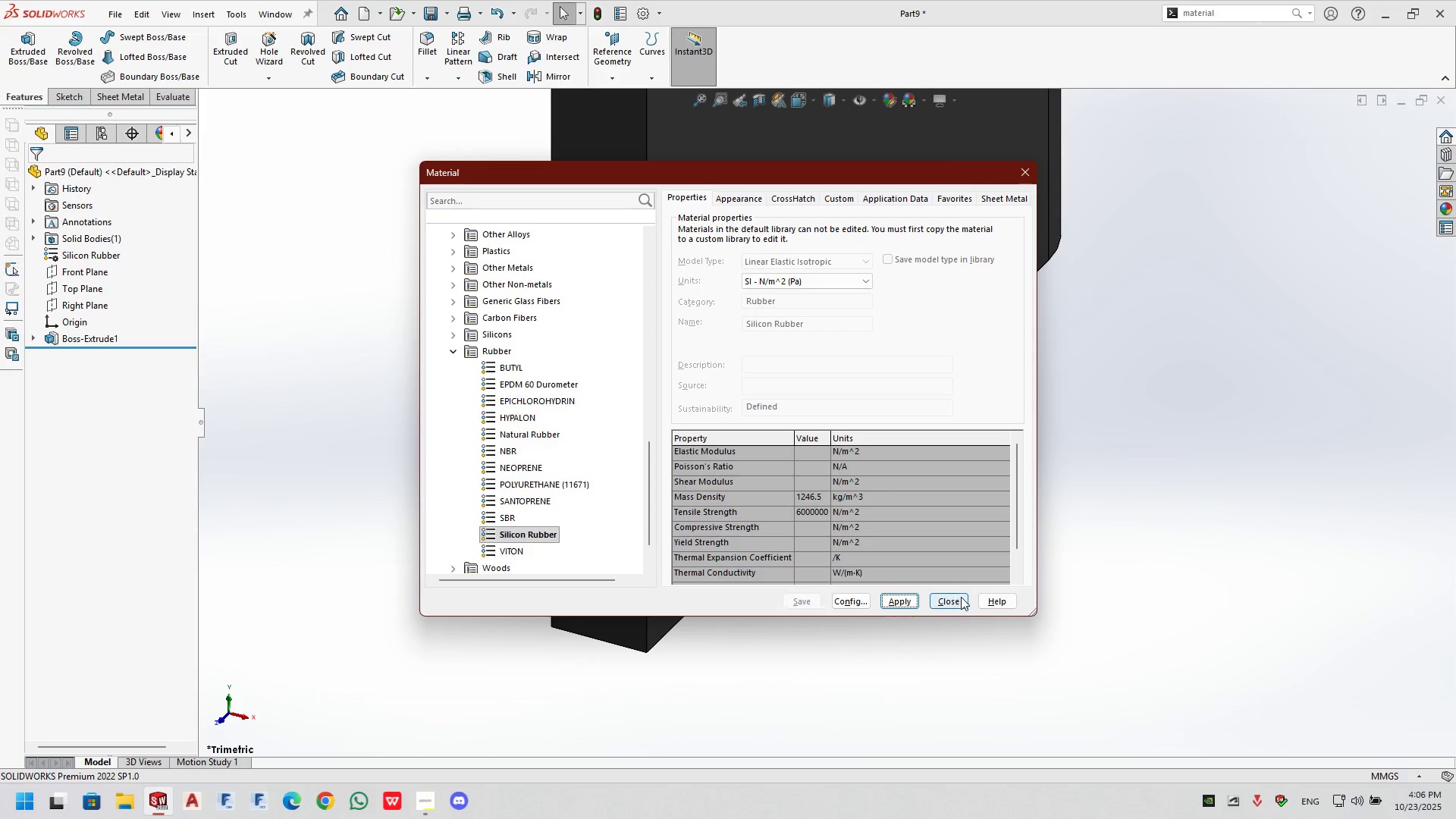 
left_click([961, 599])
 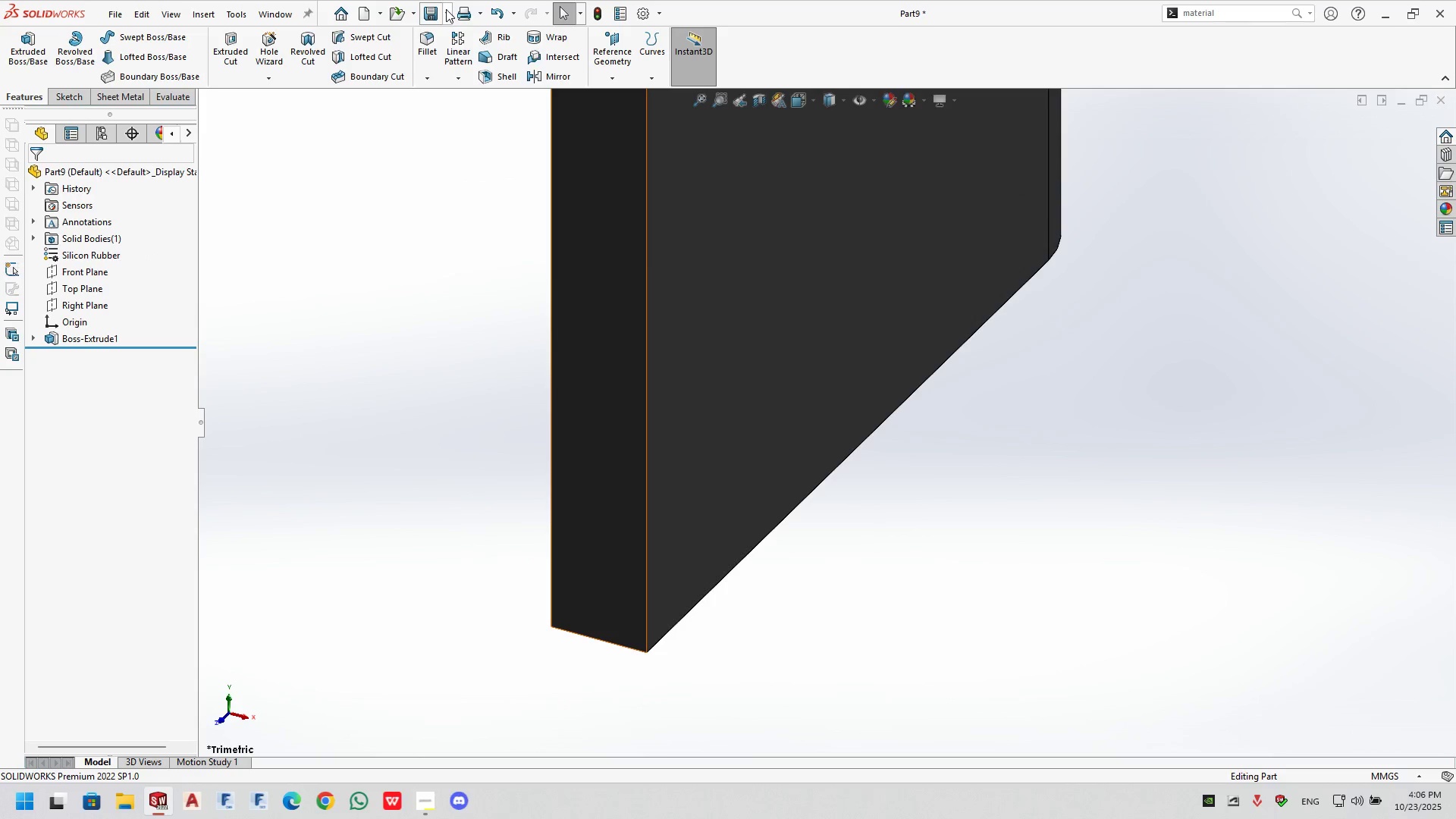 
double_click([444, 49])
 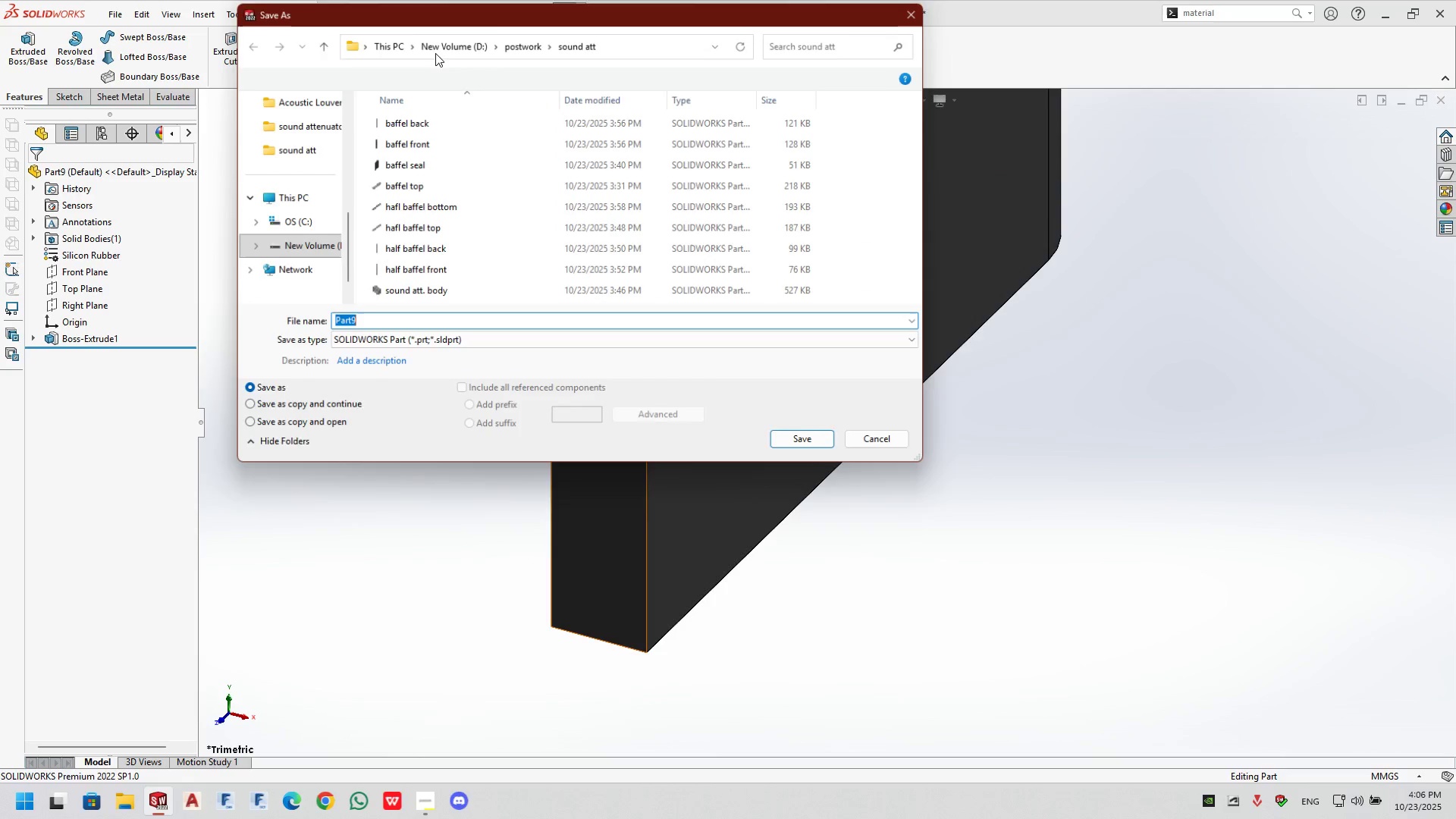 
type(half bafe)
key(Backspace)
type(fel seal)
 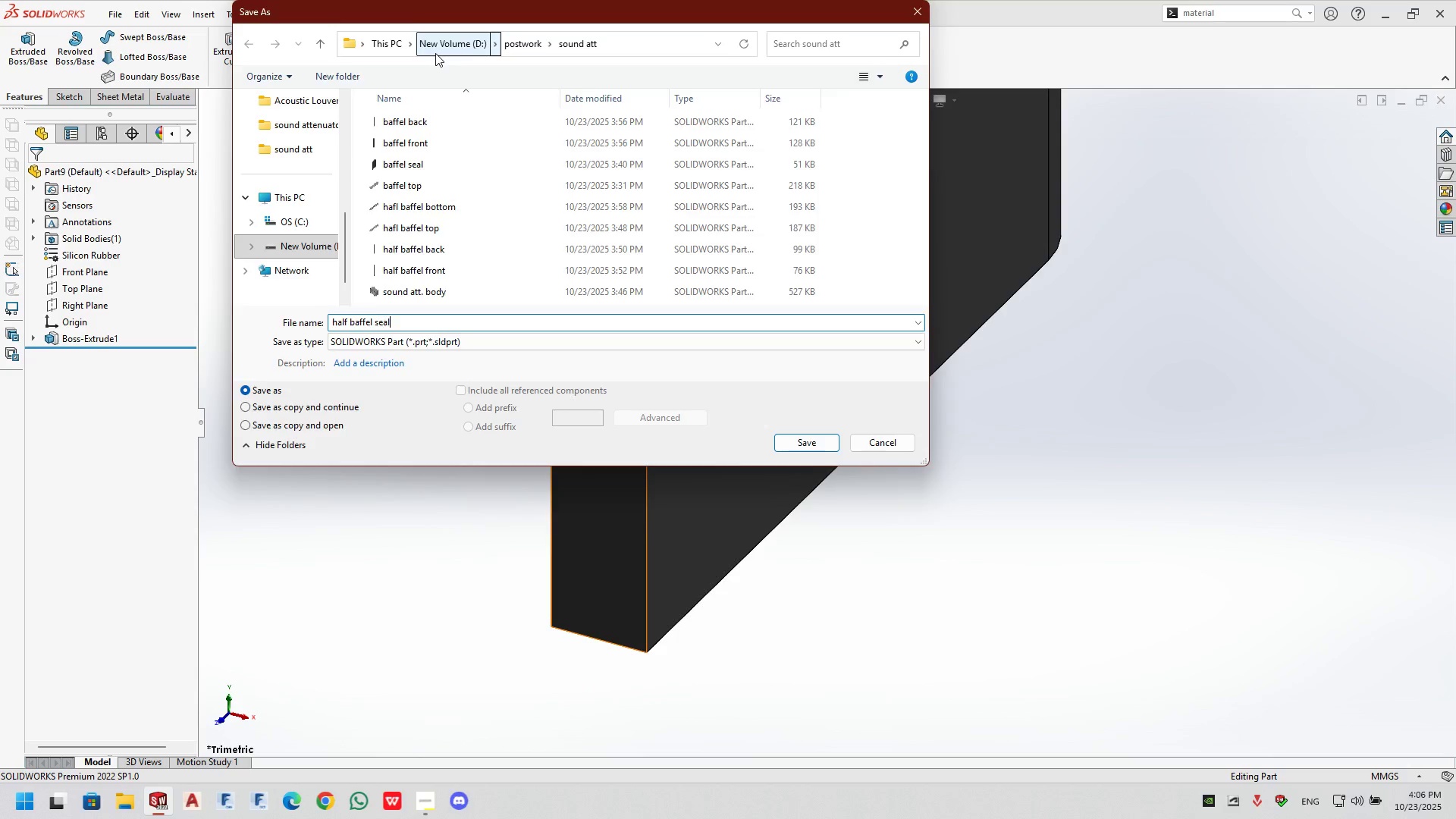 
key(Enter)
 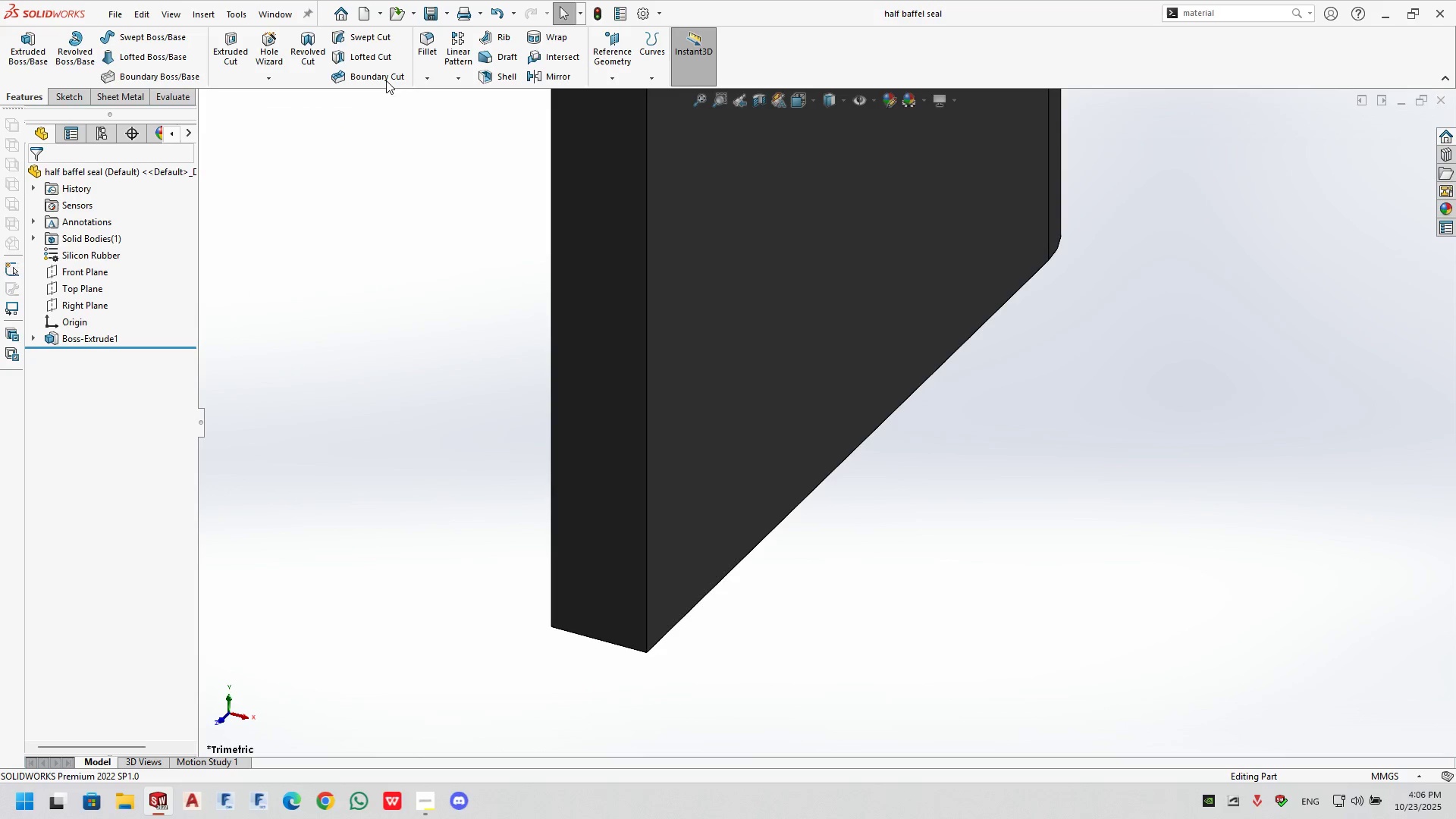 
key(Control+Tab)
 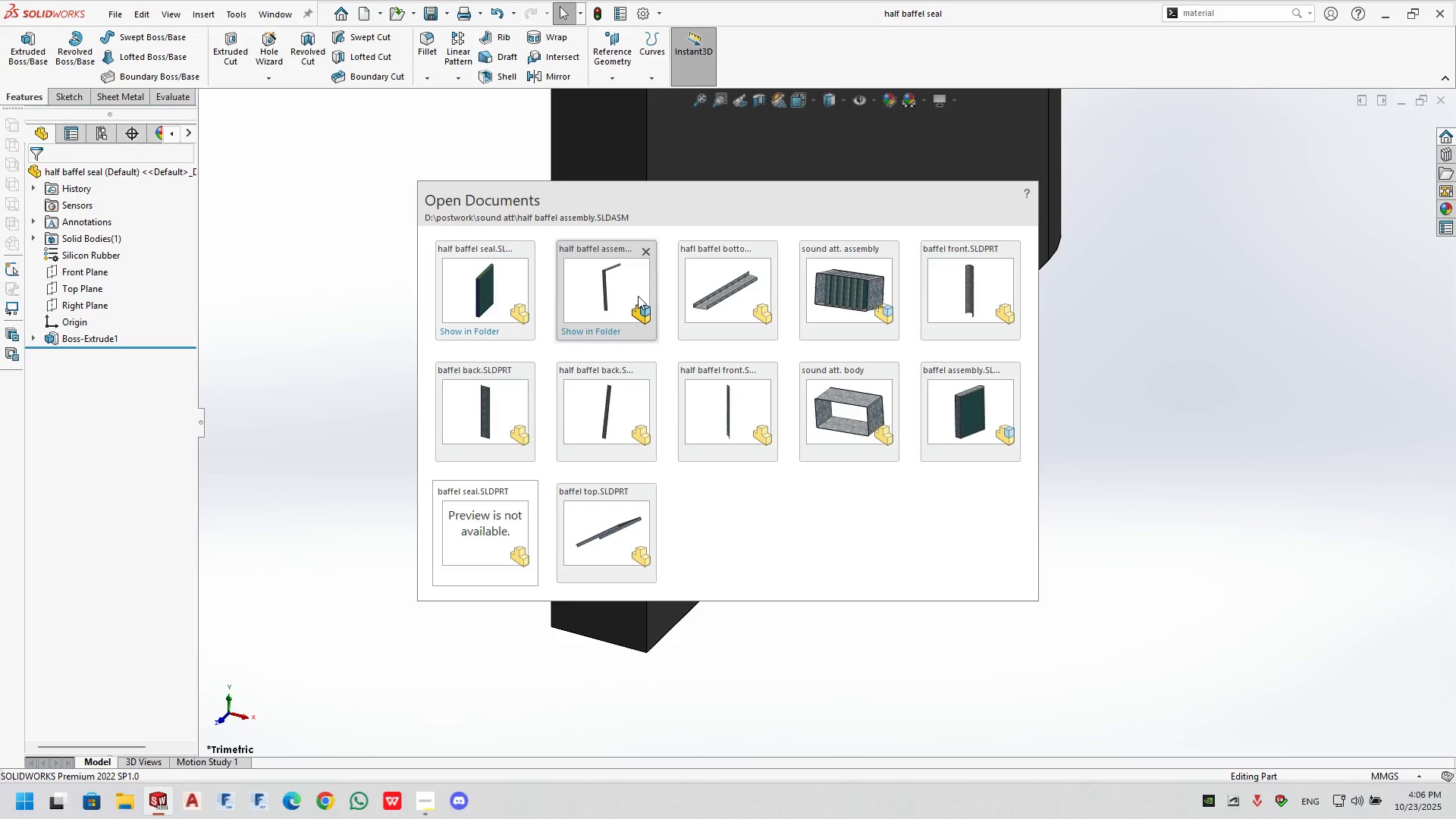 
left_click([620, 287])
 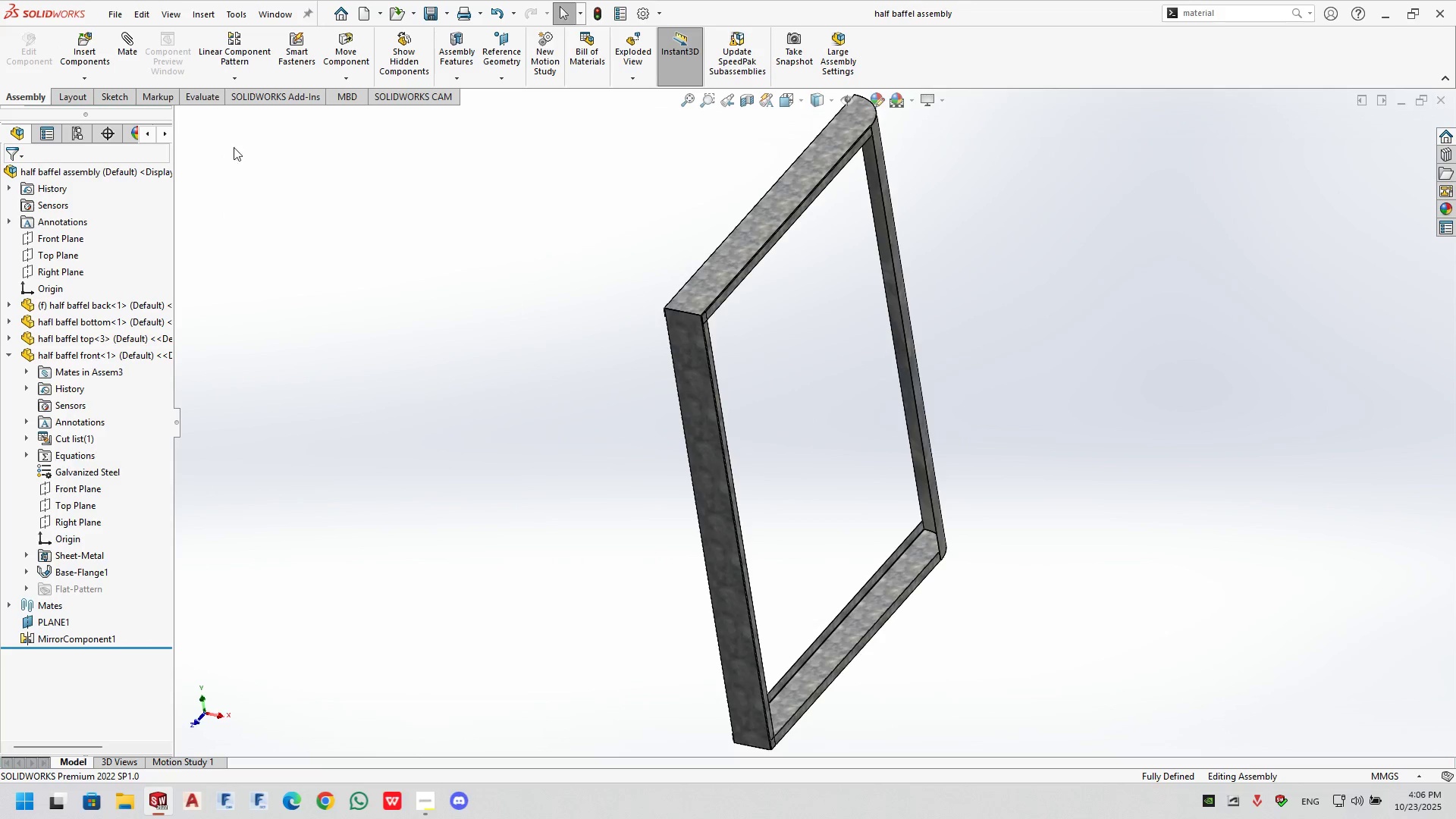 
left_click([86, 55])
 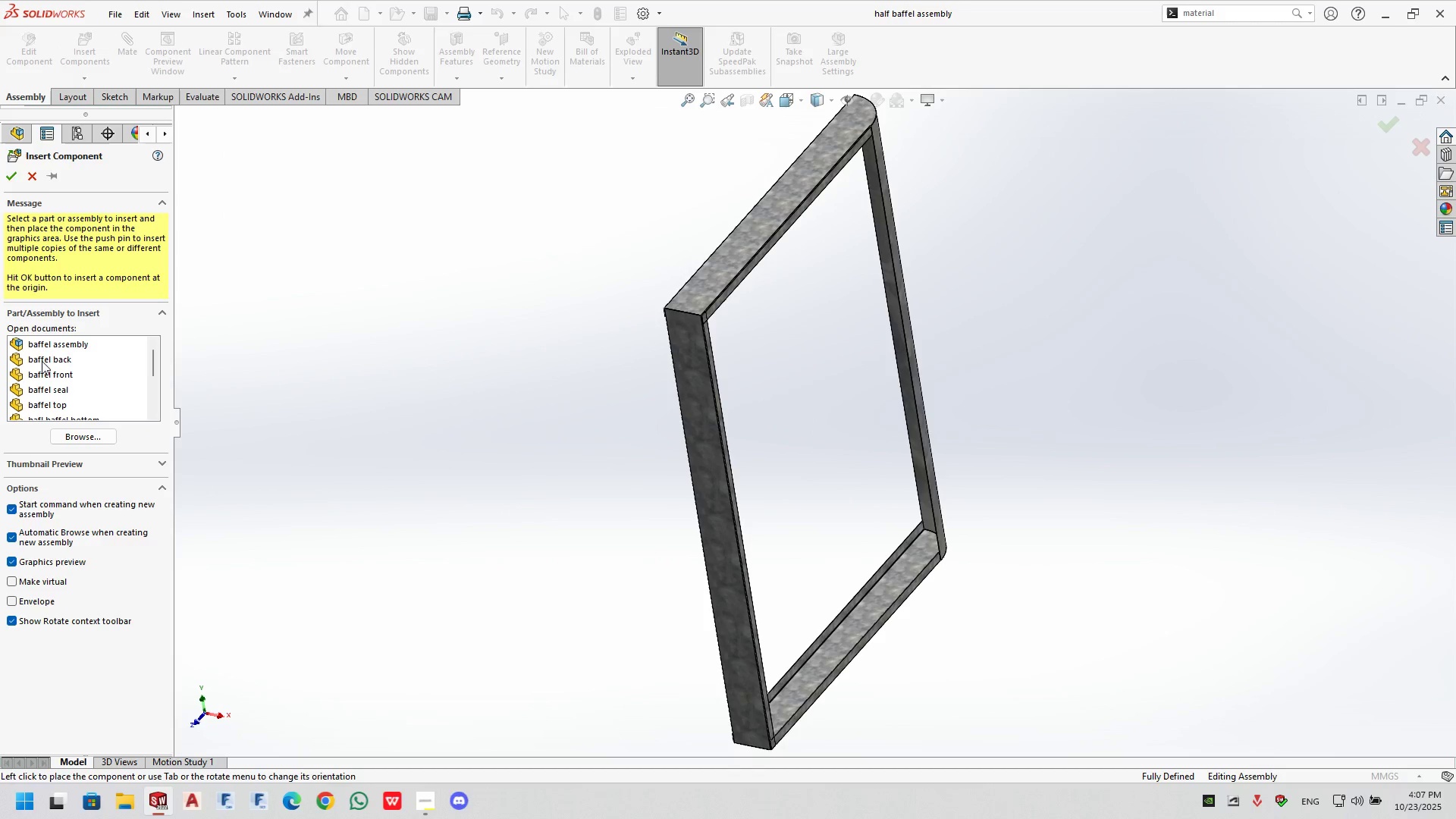 
scroll: coordinate [52, 378], scroll_direction: down, amount: 6.0
 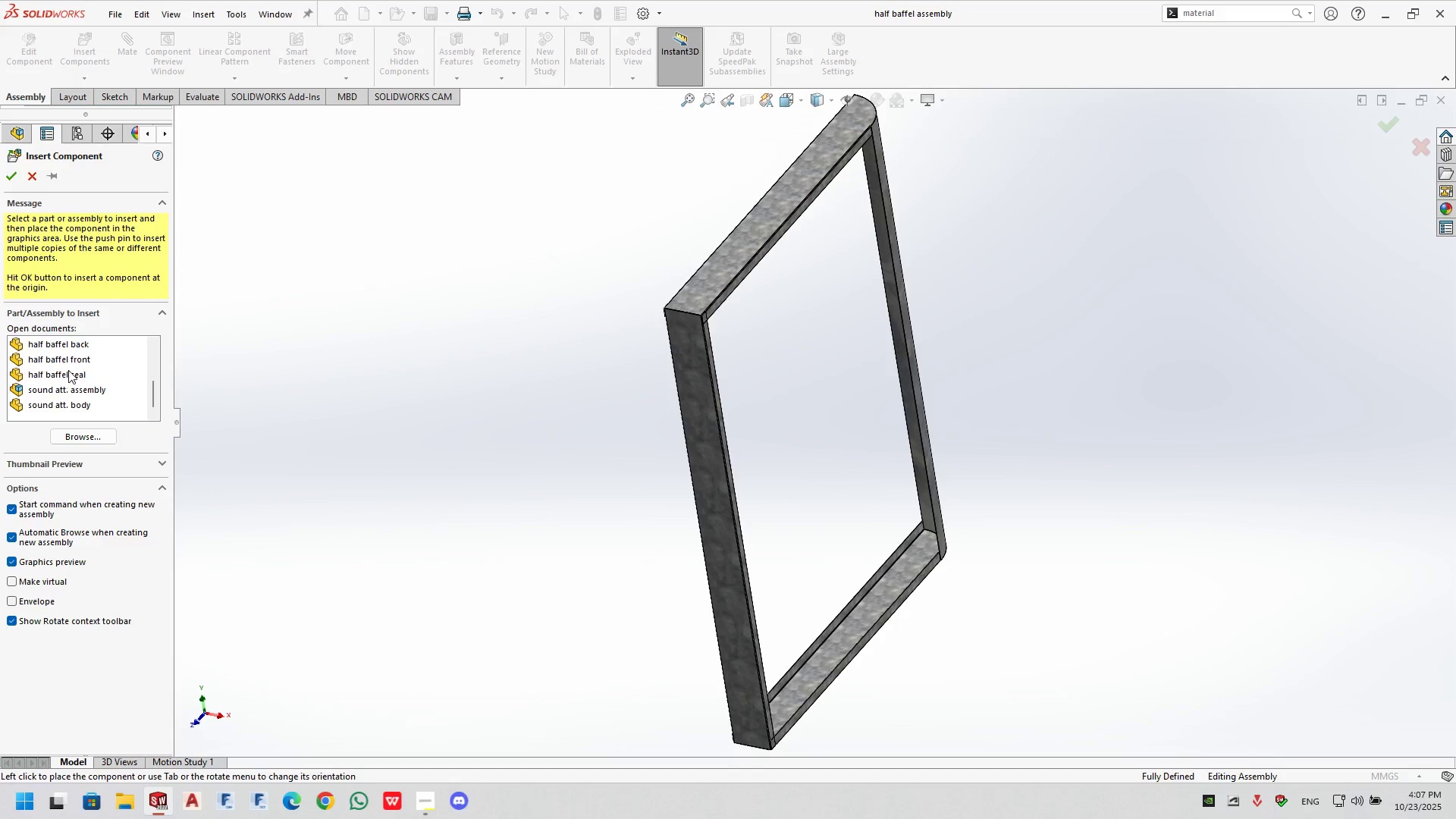 
left_click([68, 370])
 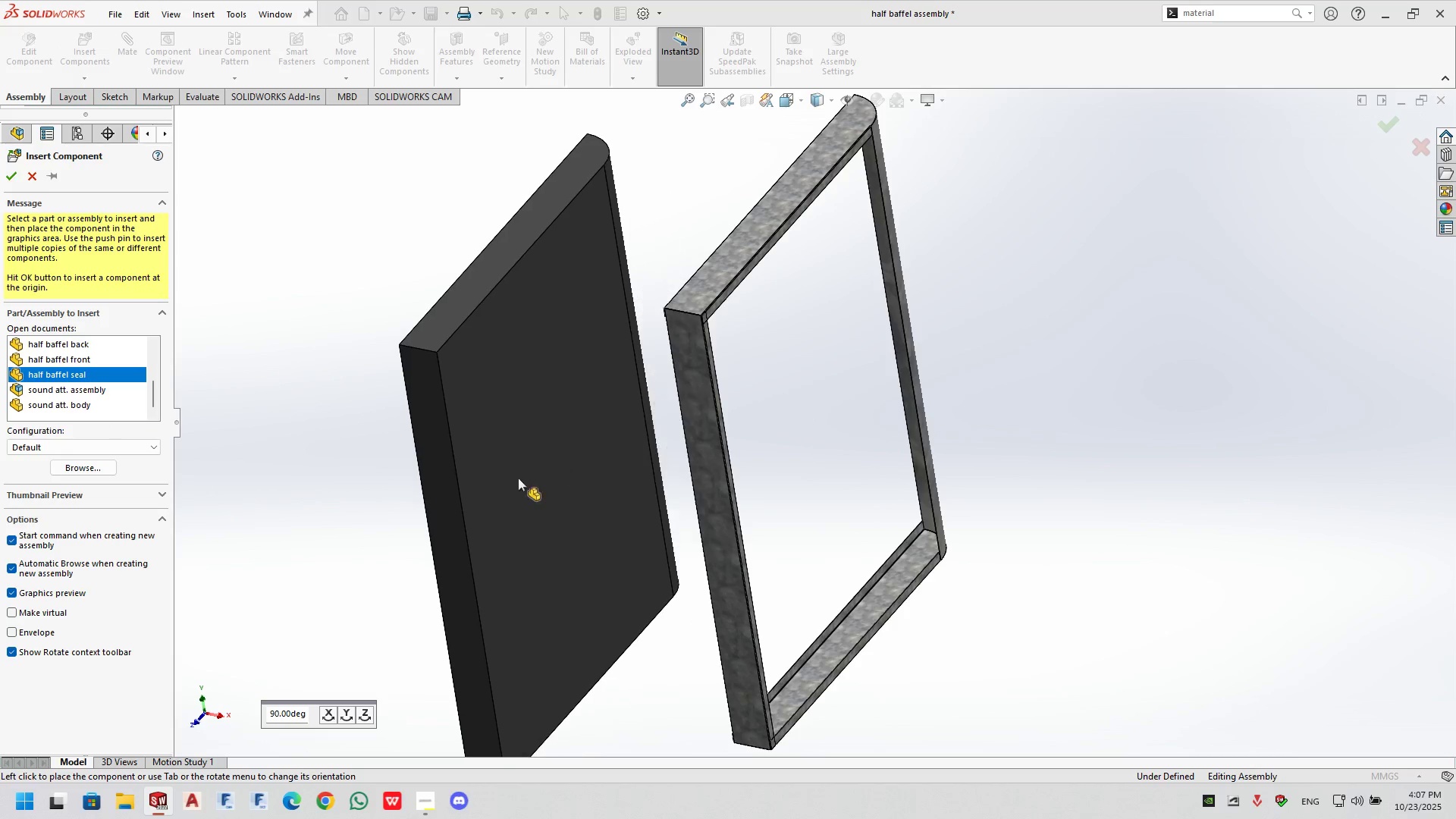 
left_click([491, 489])
 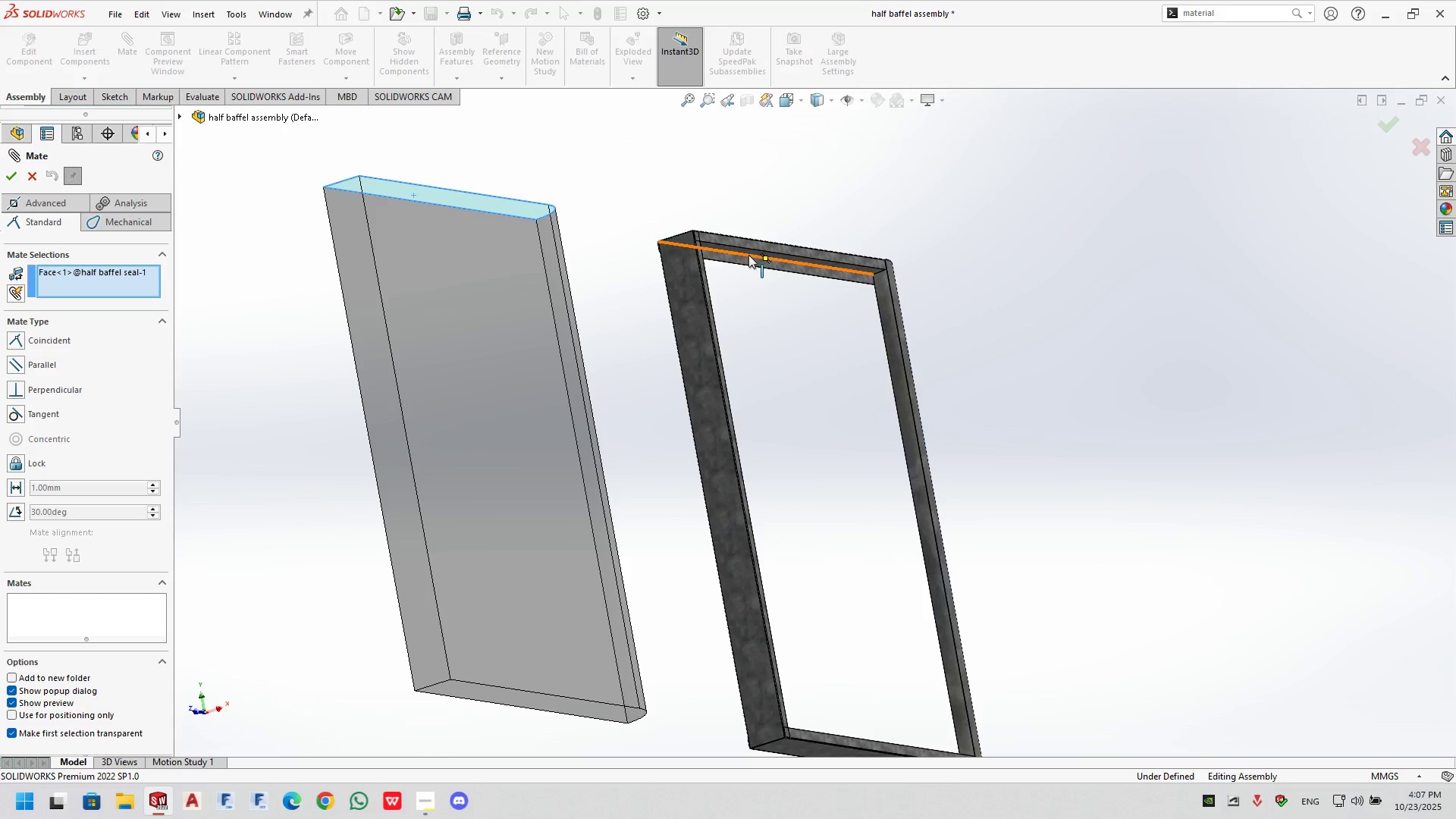 
left_click([753, 245])
 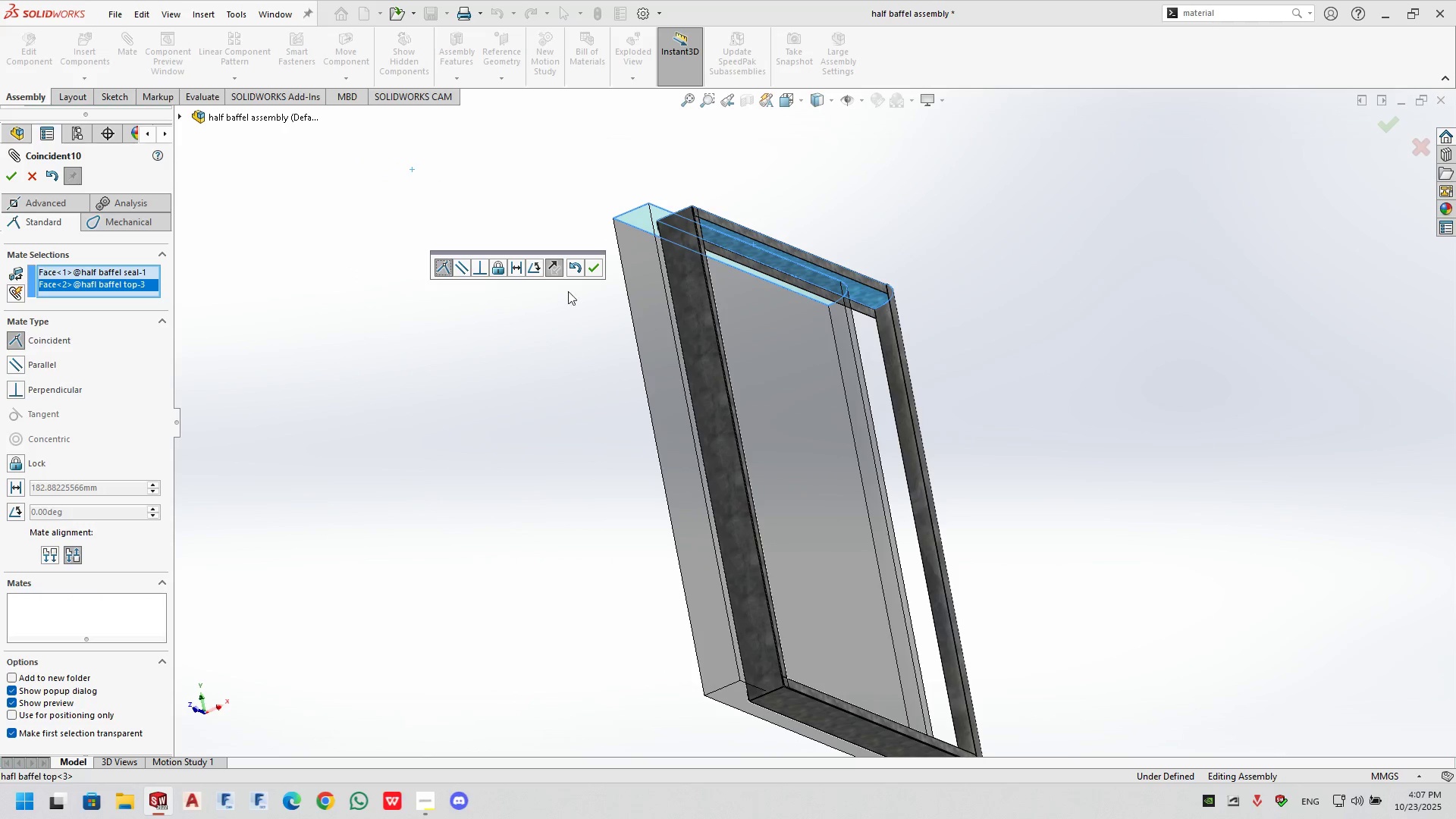 
left_click([592, 265])
 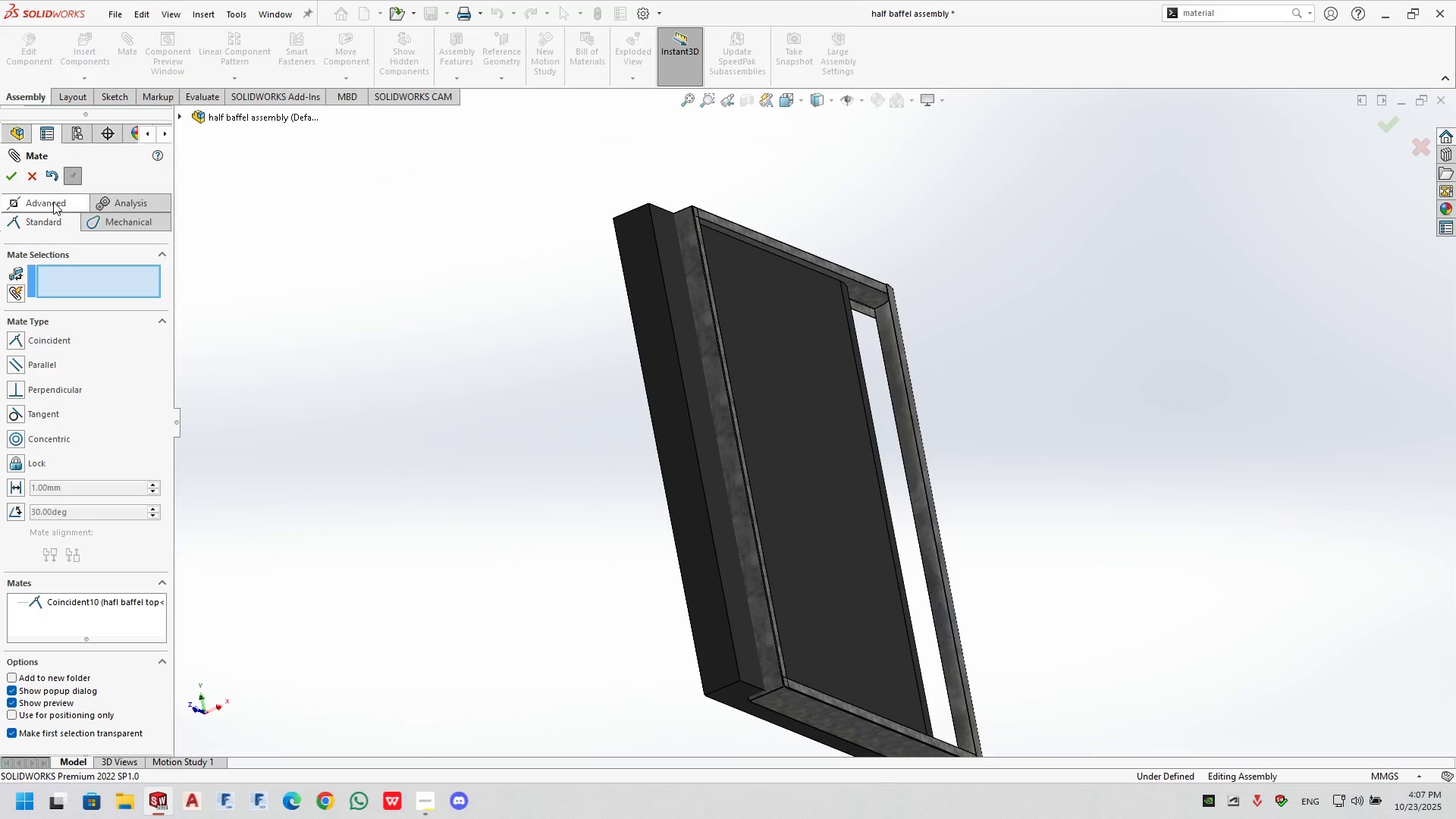 
left_click([53, 202])
 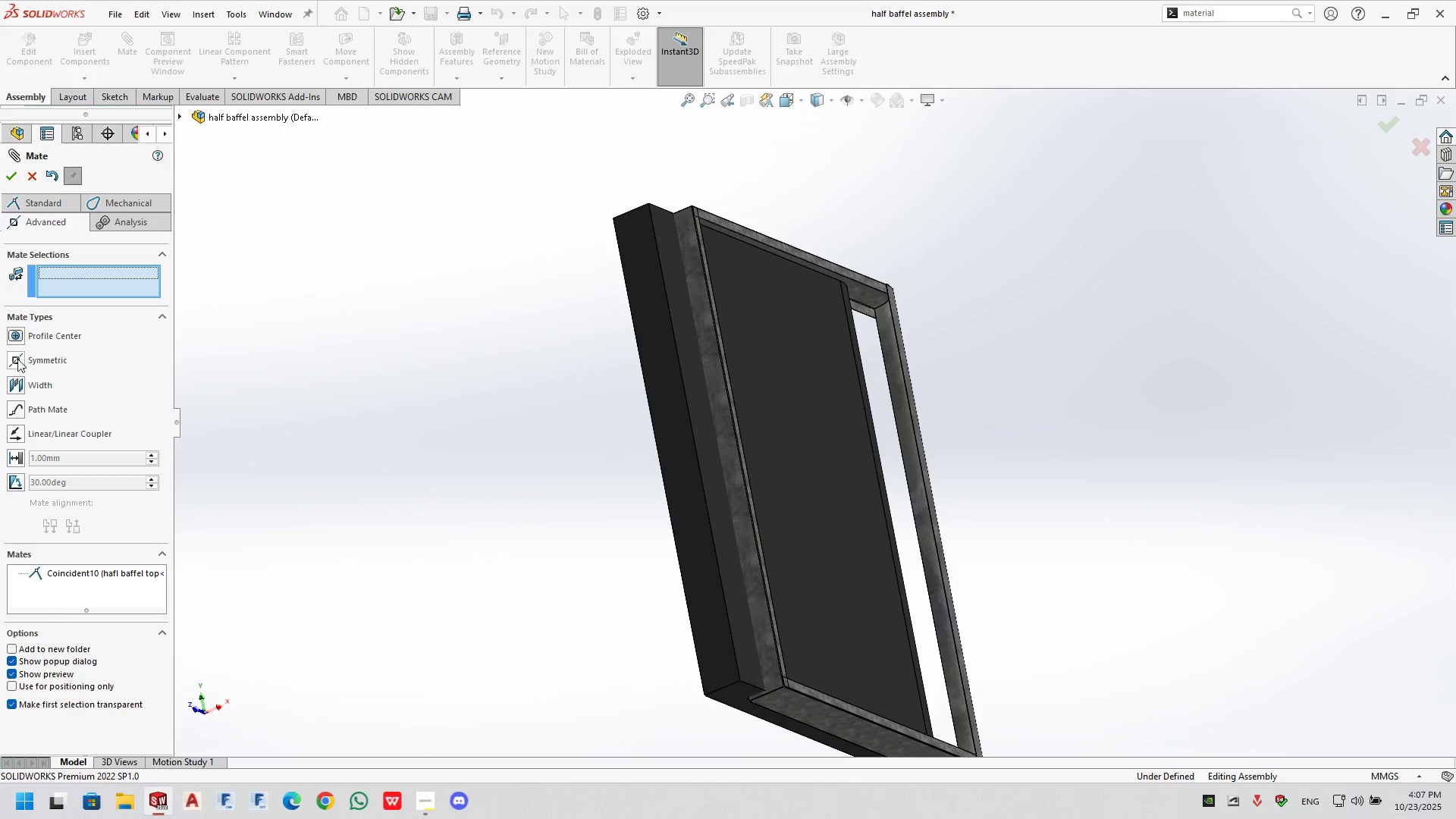 
left_click([18, 384])
 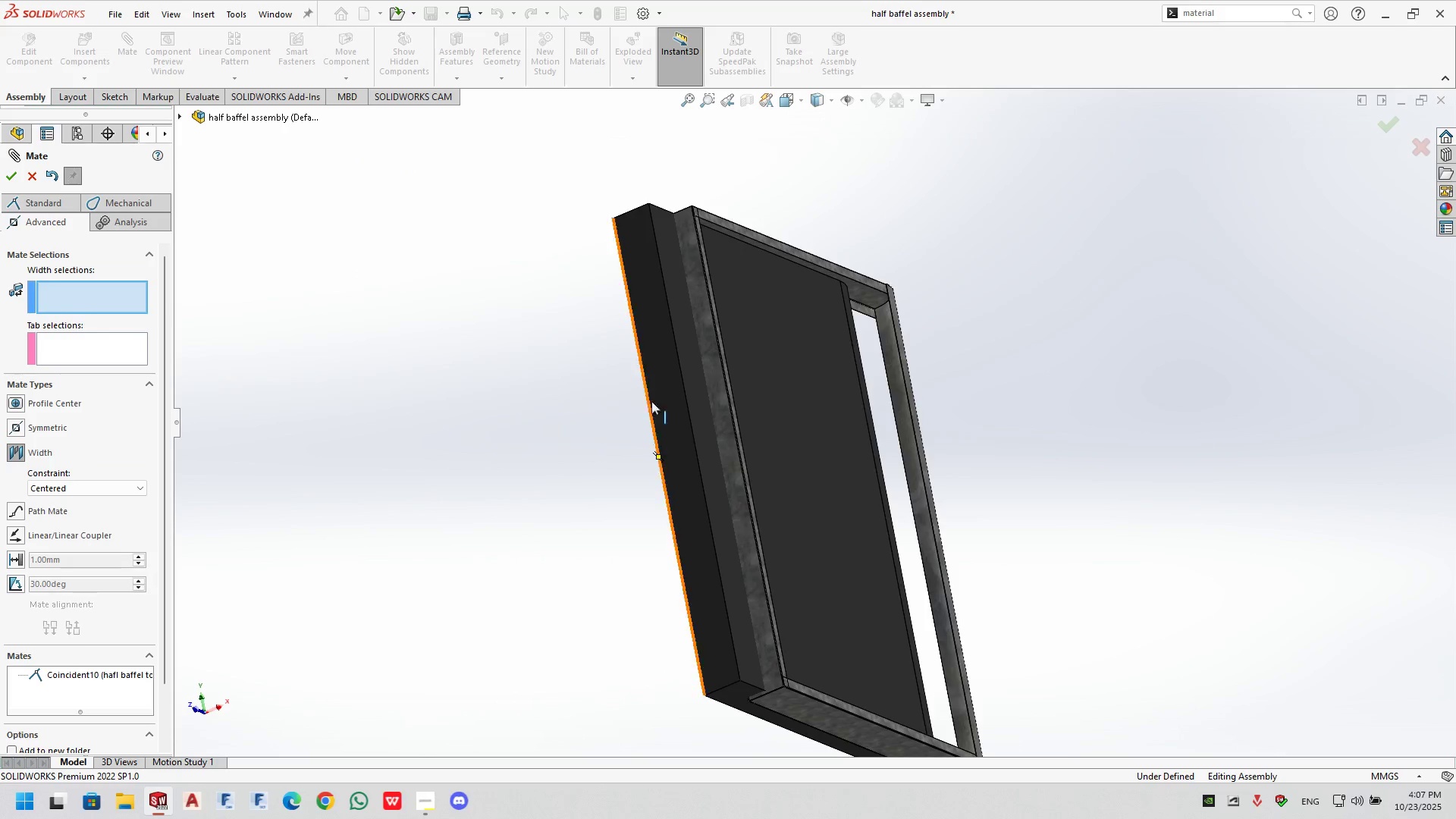 
scroll: coordinate [689, 391], scroll_direction: down, amount: 2.0
 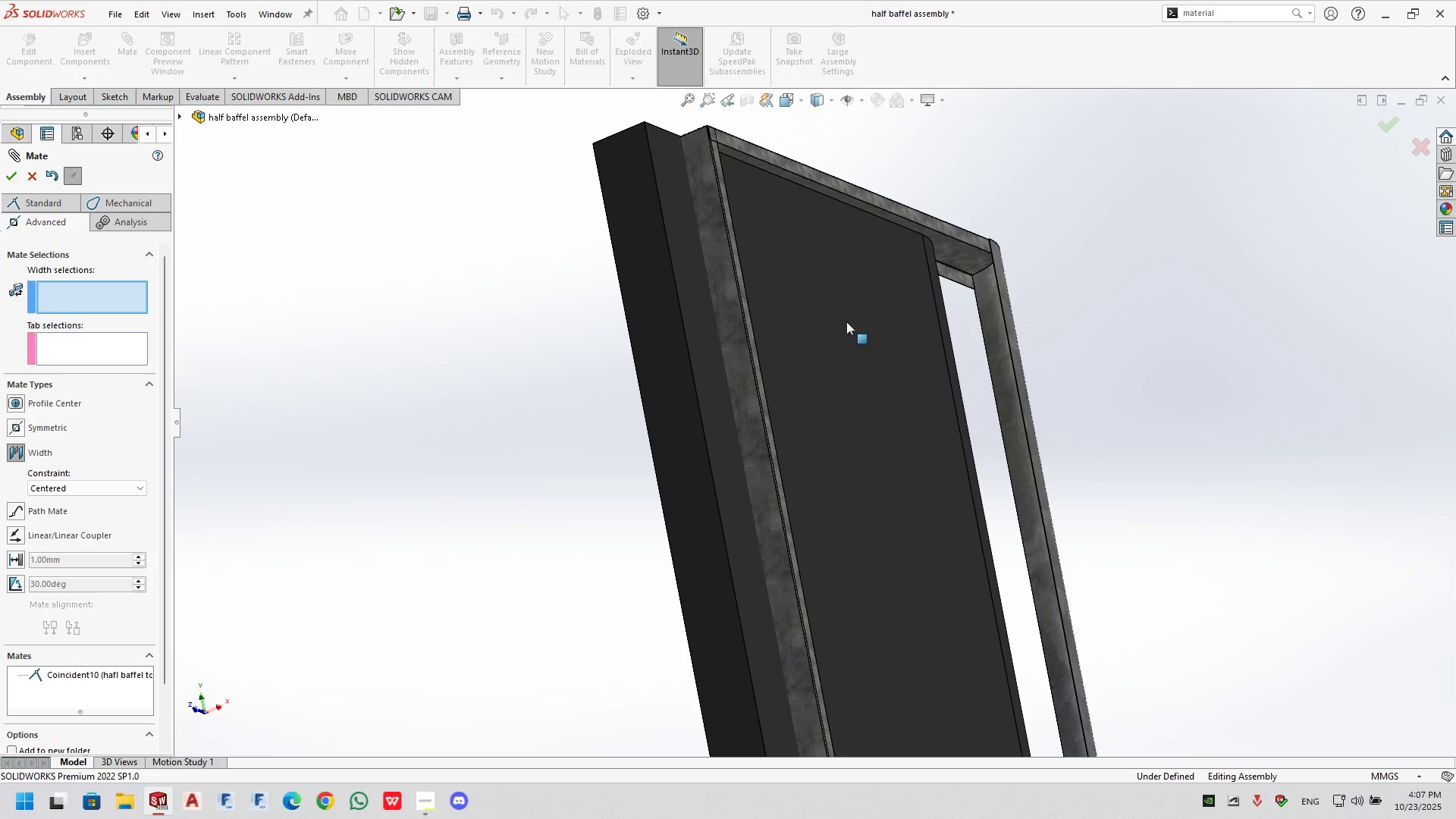 
left_click([847, 321])
 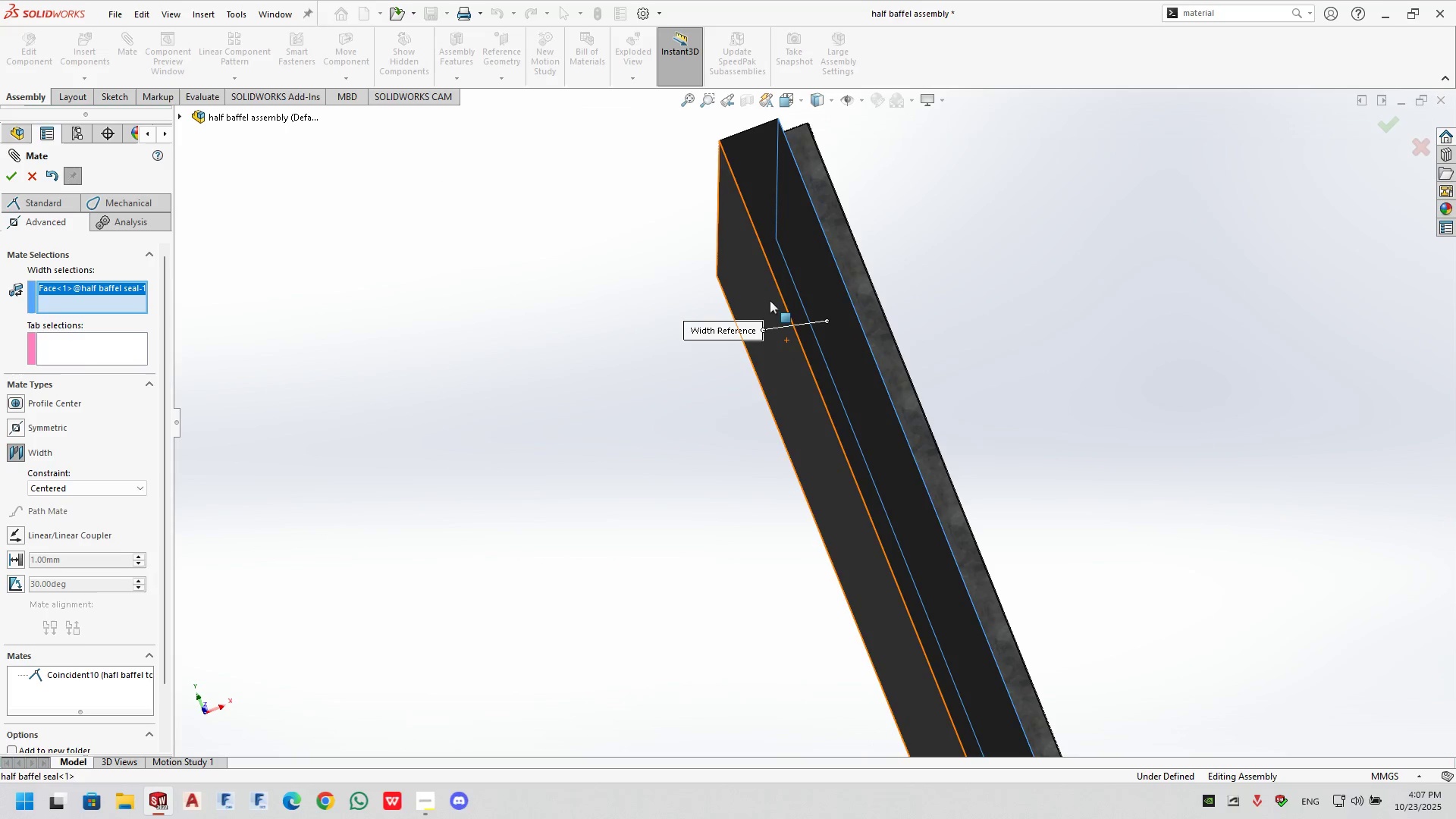 
left_click([767, 291])
 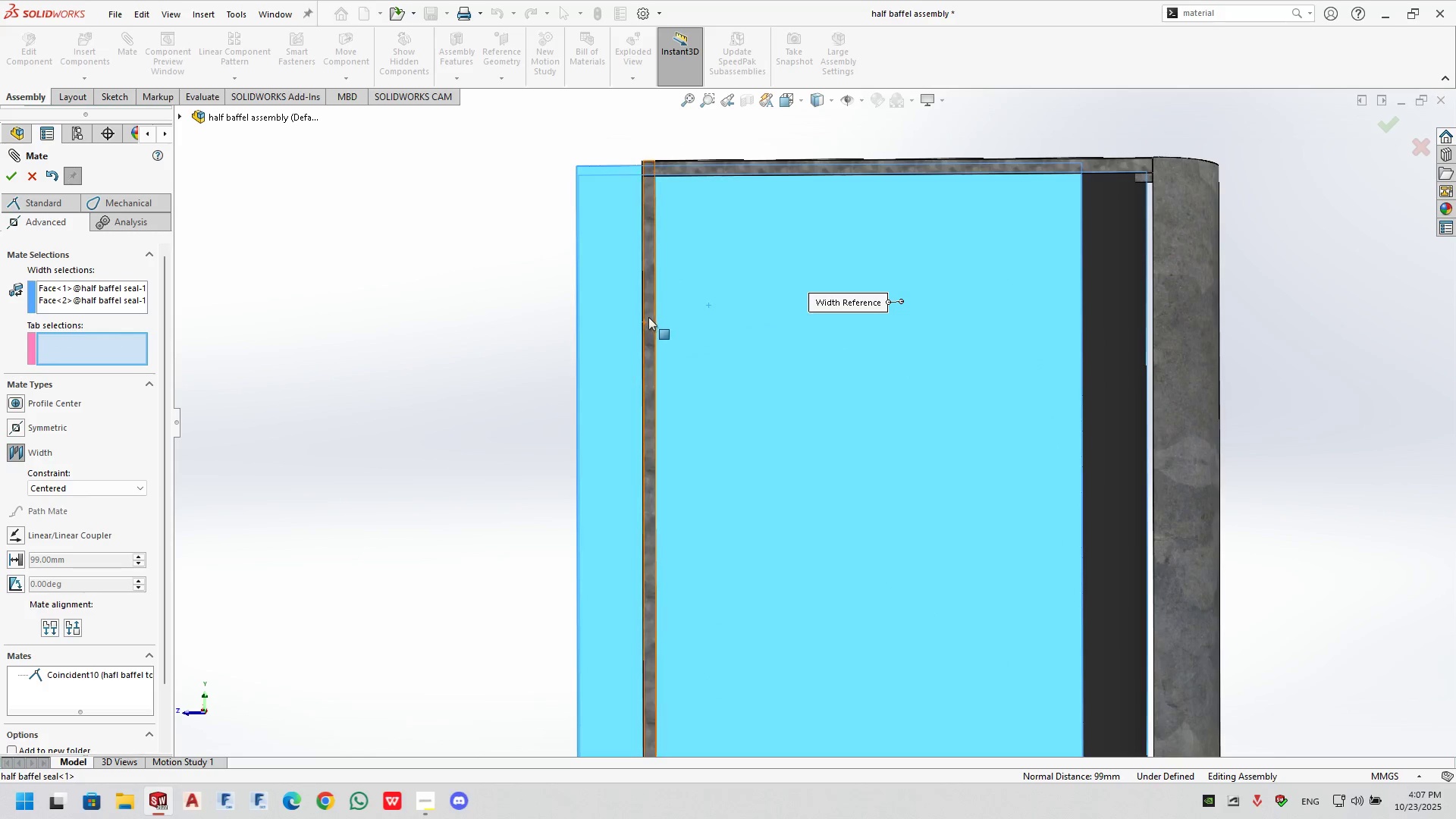 
left_click([650, 325])
 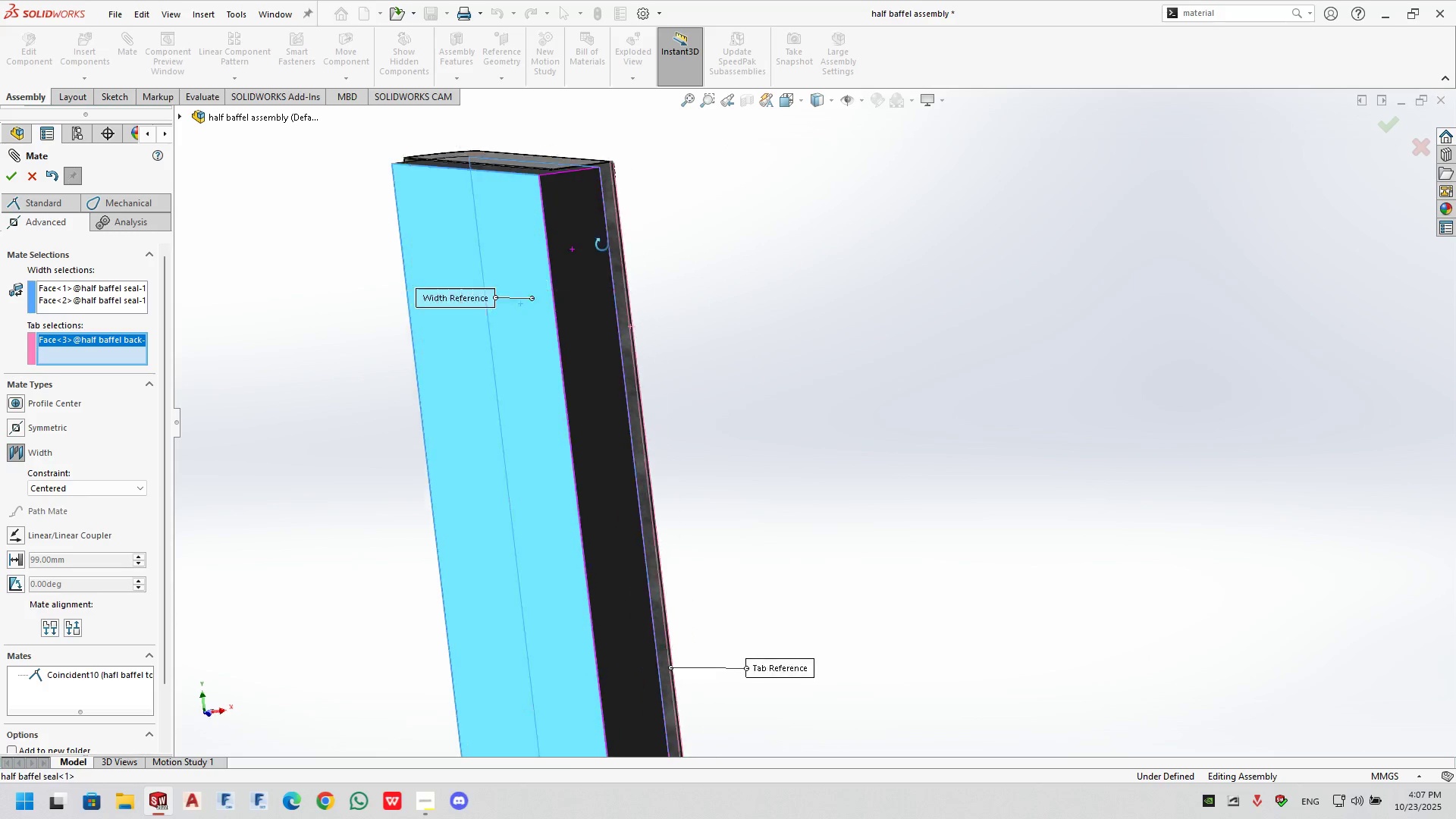 
scroll: coordinate [623, 378], scroll_direction: down, amount: 9.0
 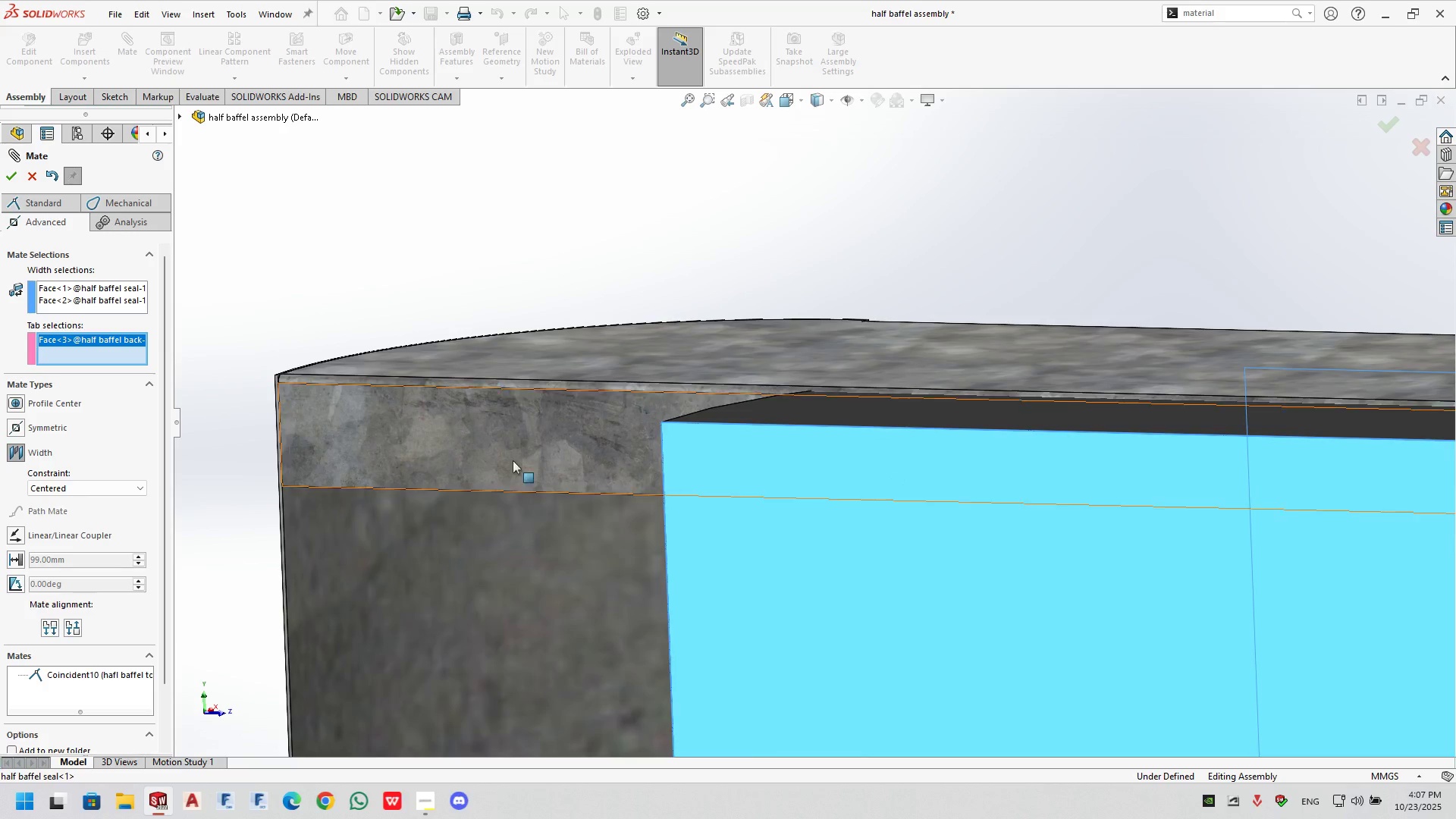 
left_click([526, 443])
 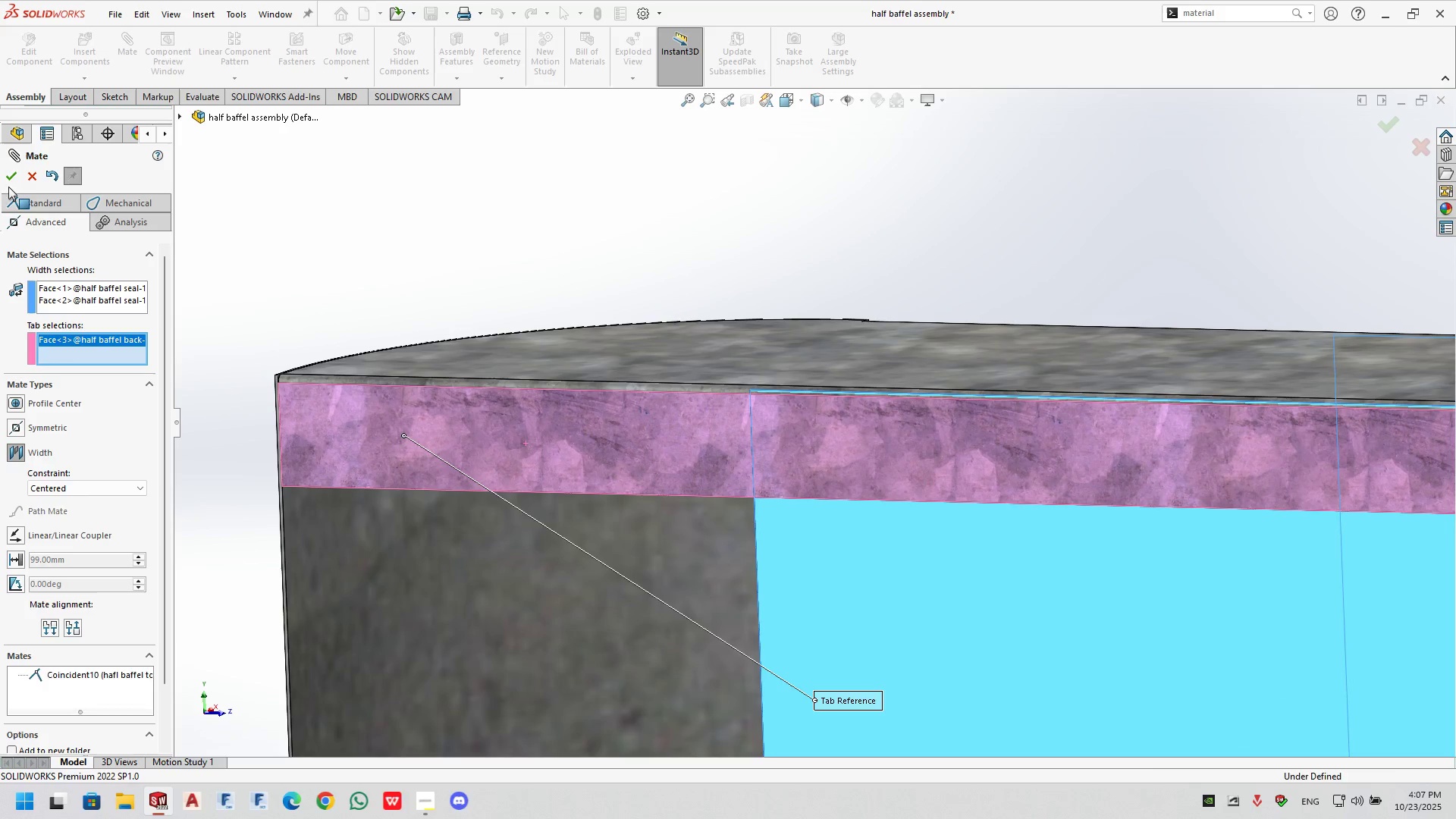 
left_click([11, 173])
 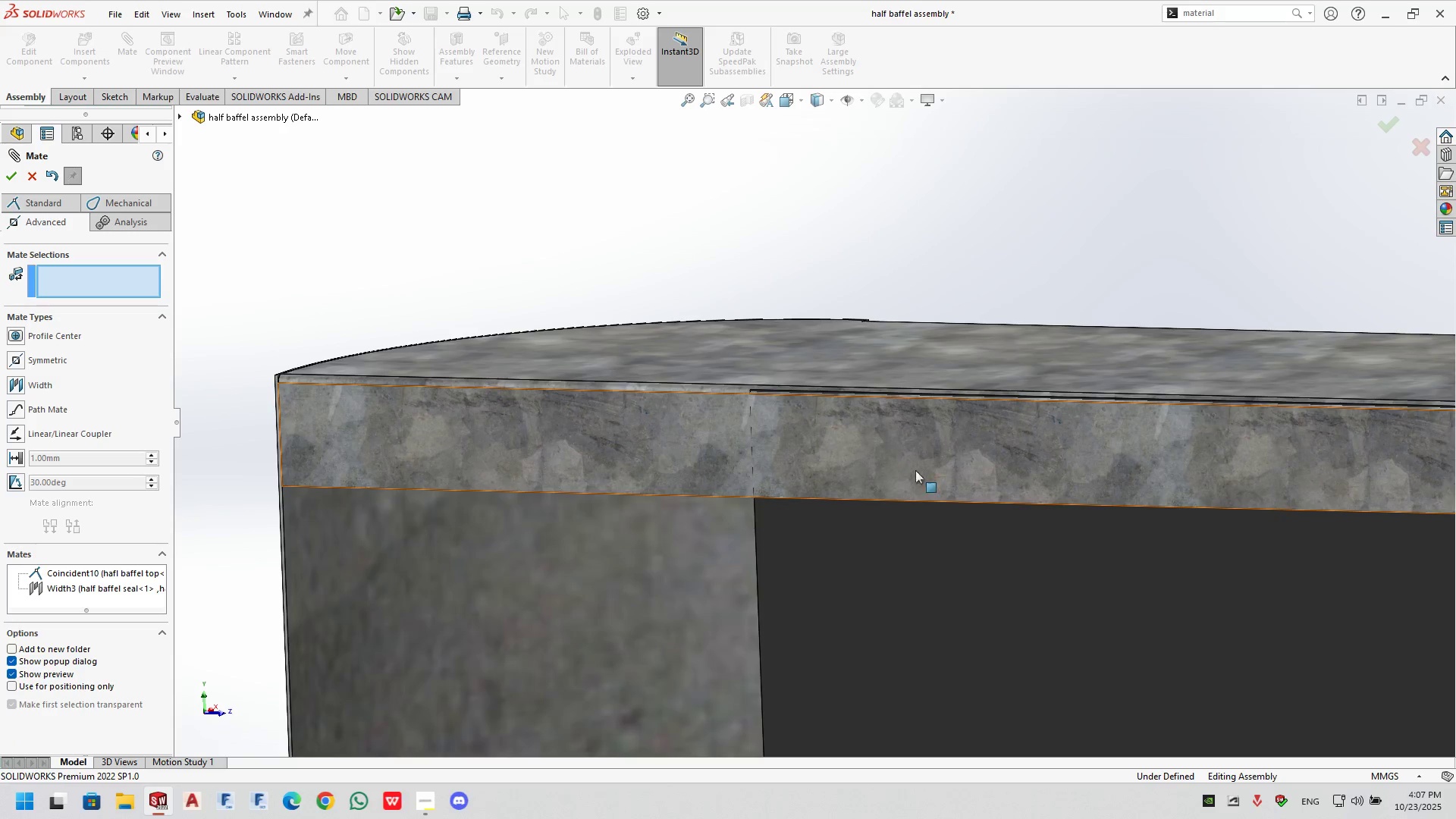 
scroll: coordinate [1347, 461], scroll_direction: up, amount: 5.0
 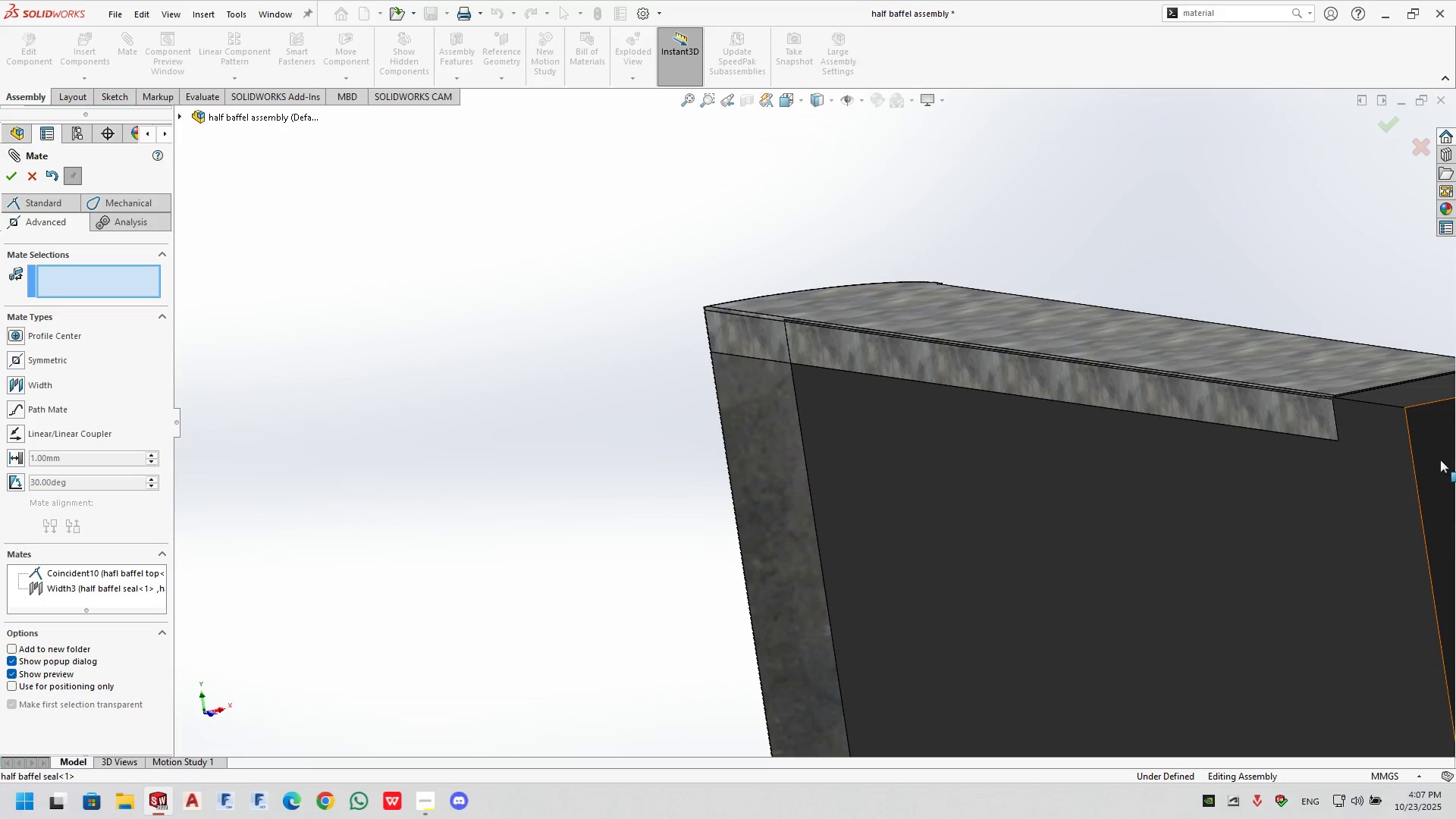 
left_click([1440, 459])
 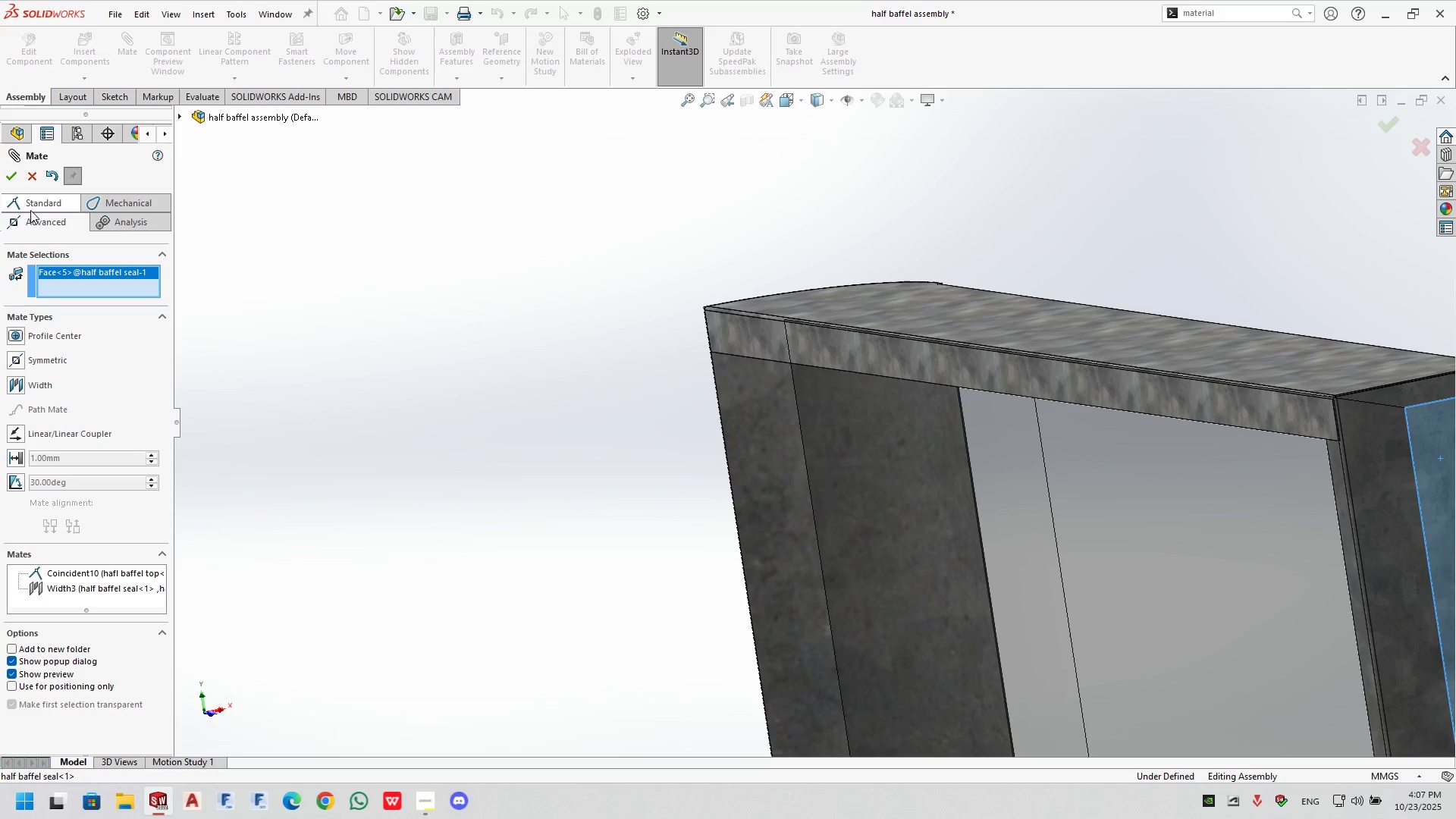 
left_click([30, 210])
 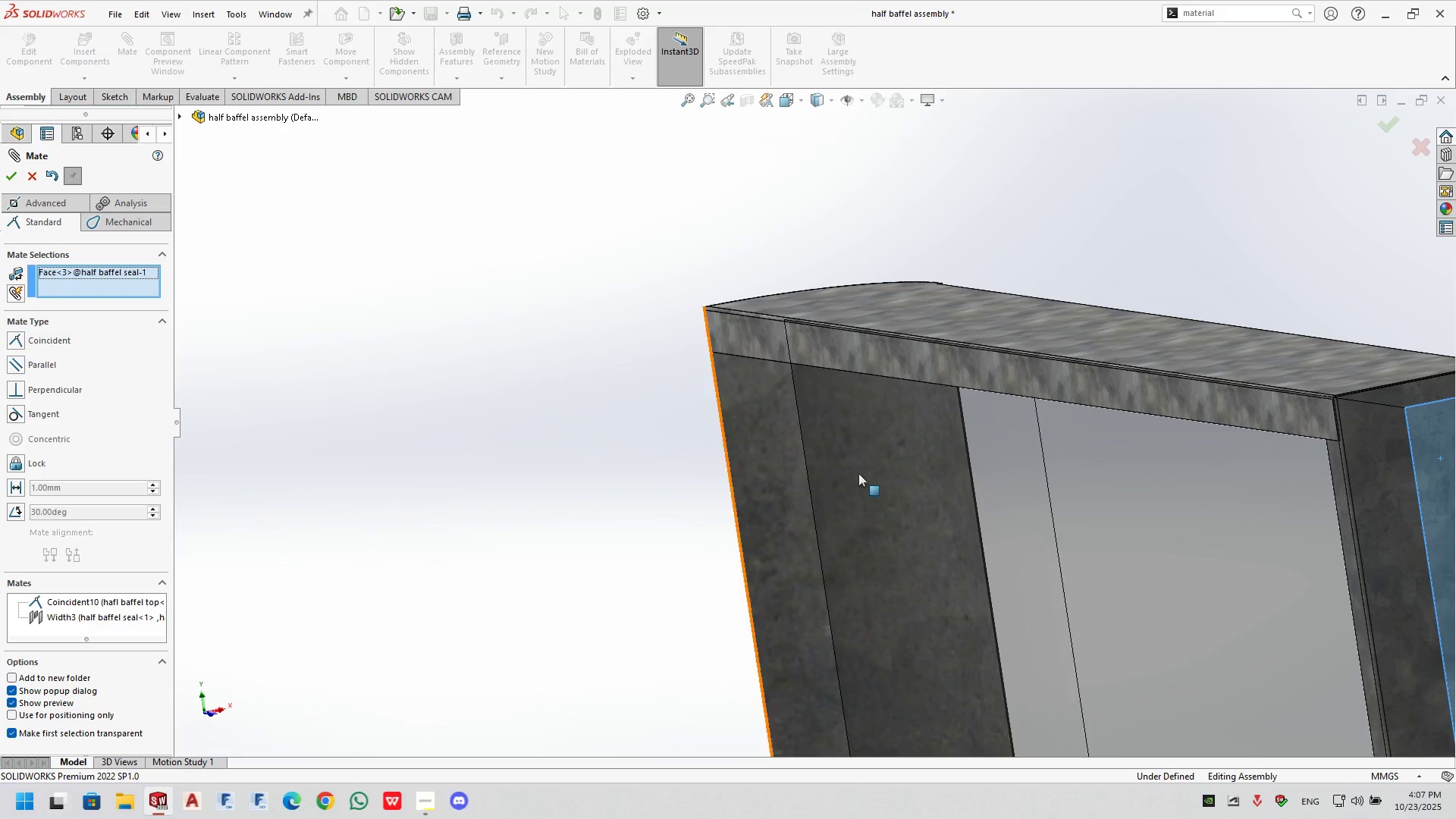 
scroll: coordinate [763, 411], scroll_direction: down, amount: 13.0
 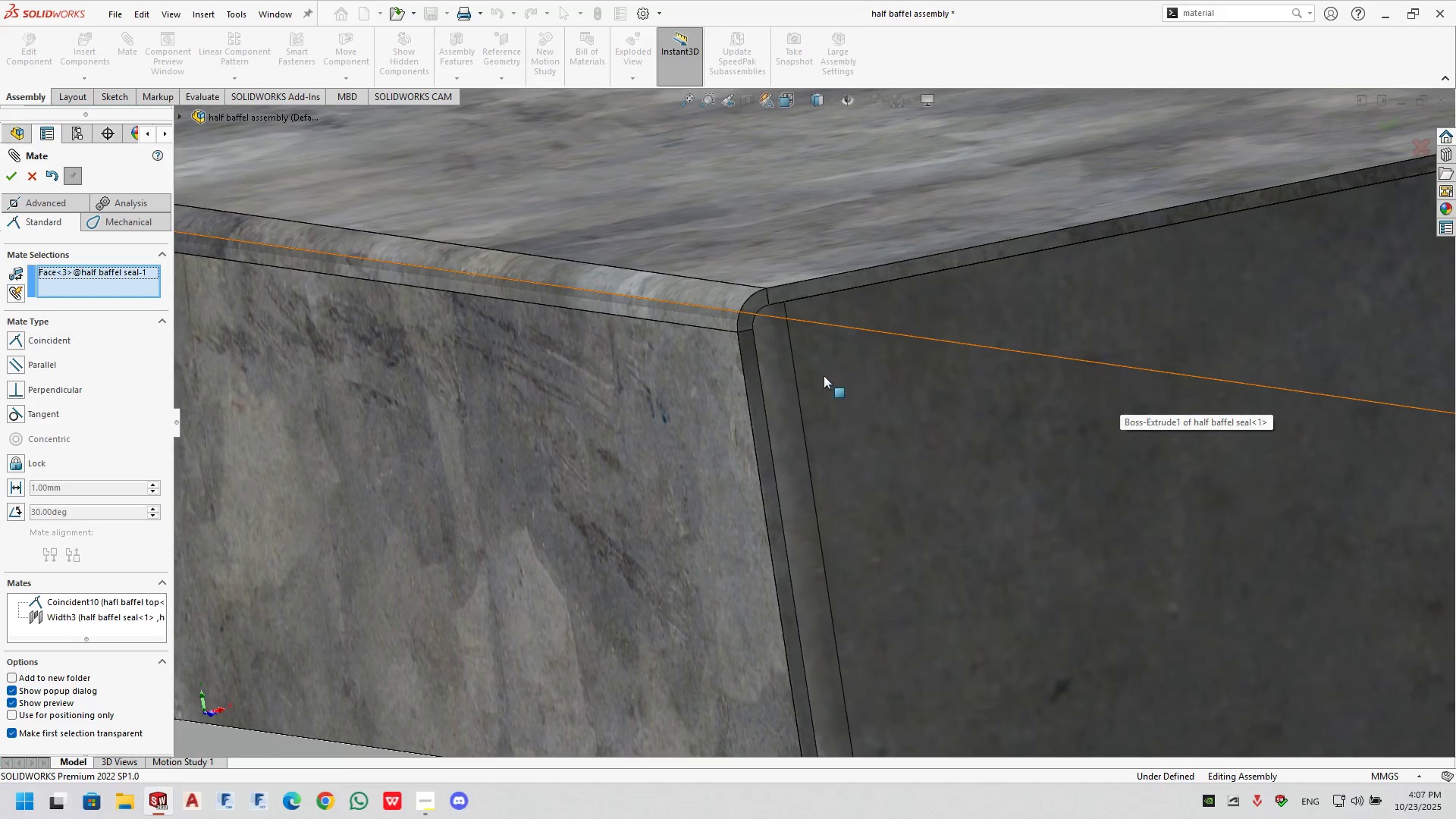 
left_click([824, 375])
 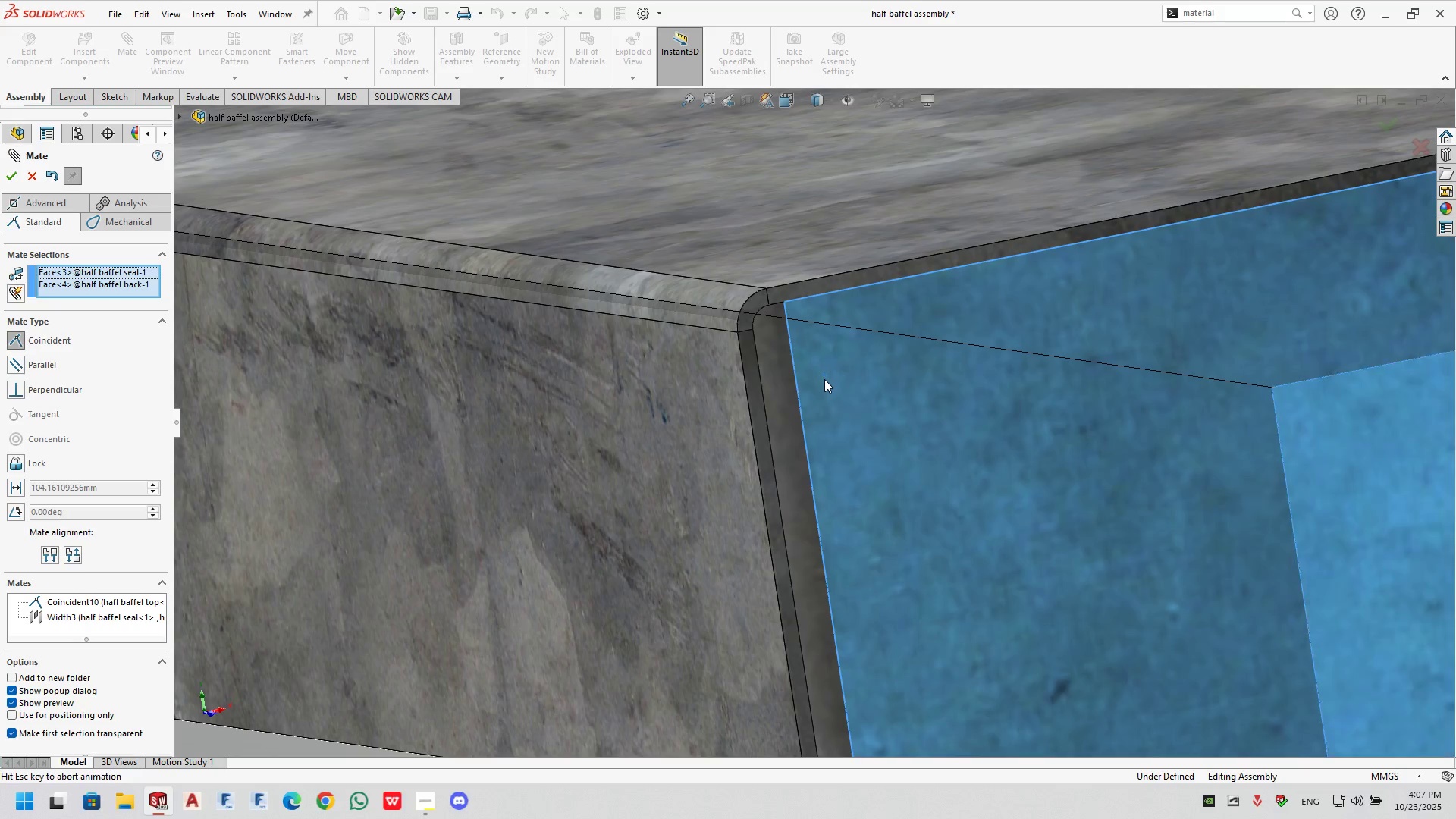 
scroll: coordinate [840, 438], scroll_direction: up, amount: 10.0
 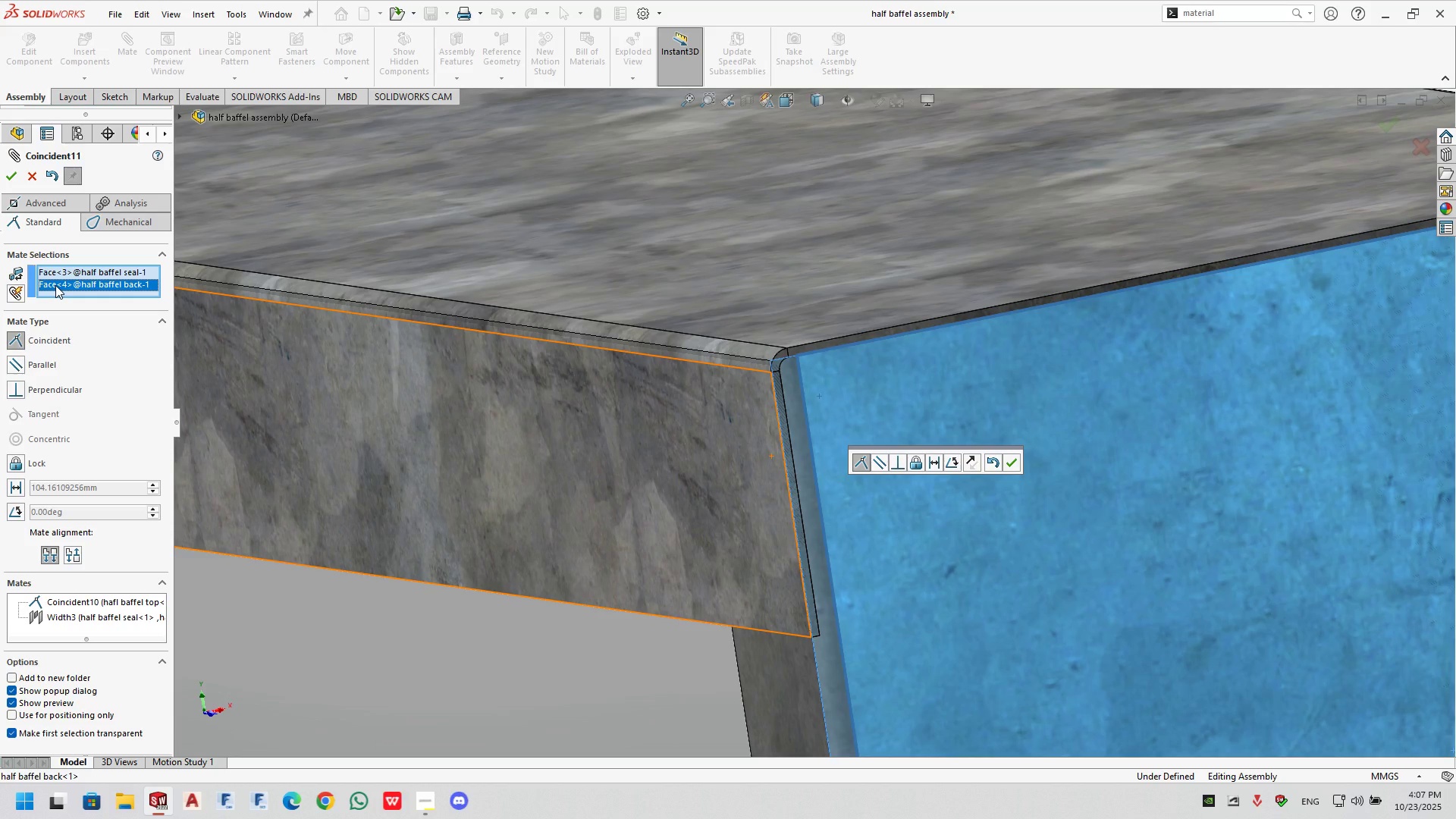 
key(Delete)
 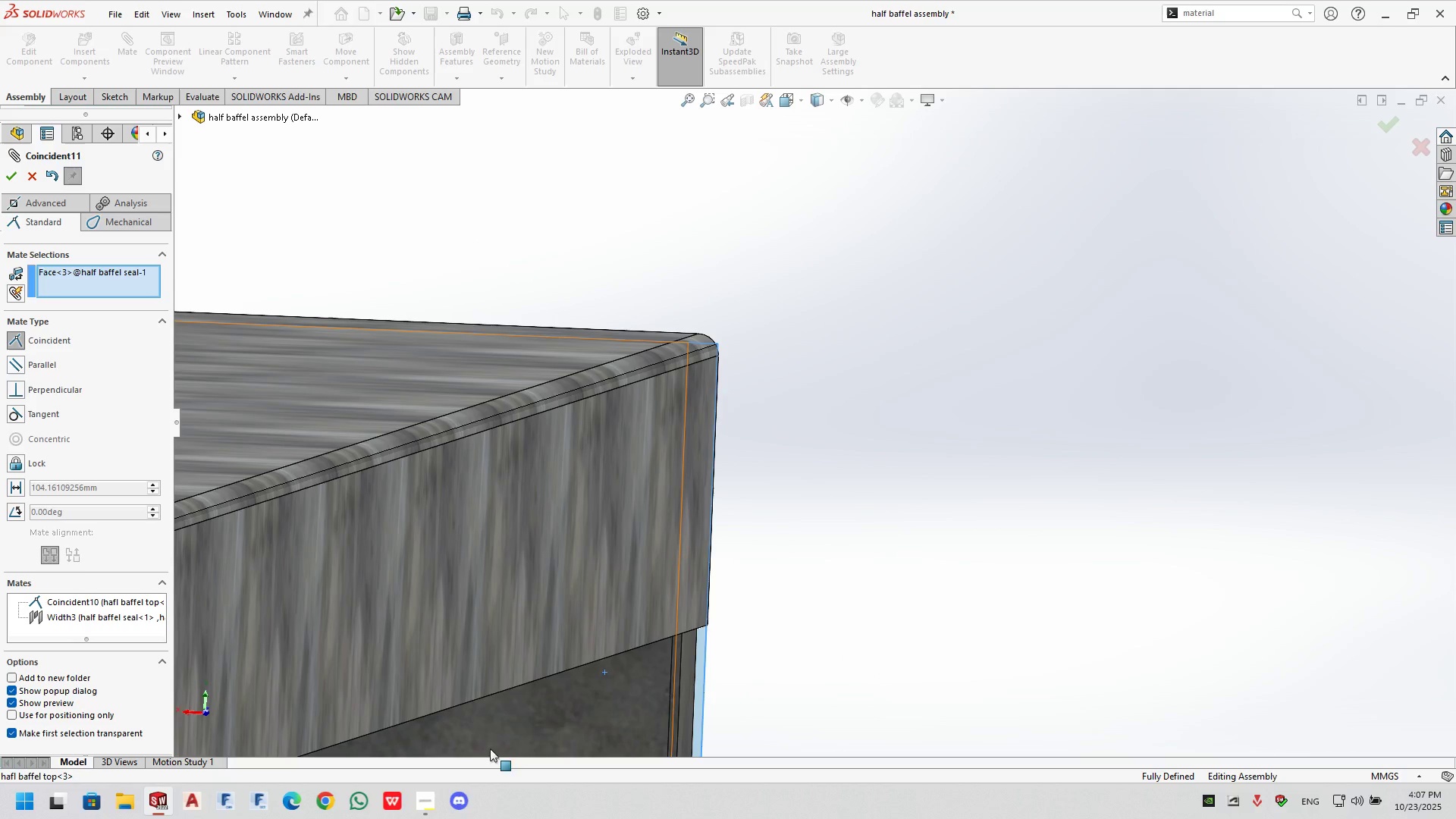 
left_click([532, 717])
 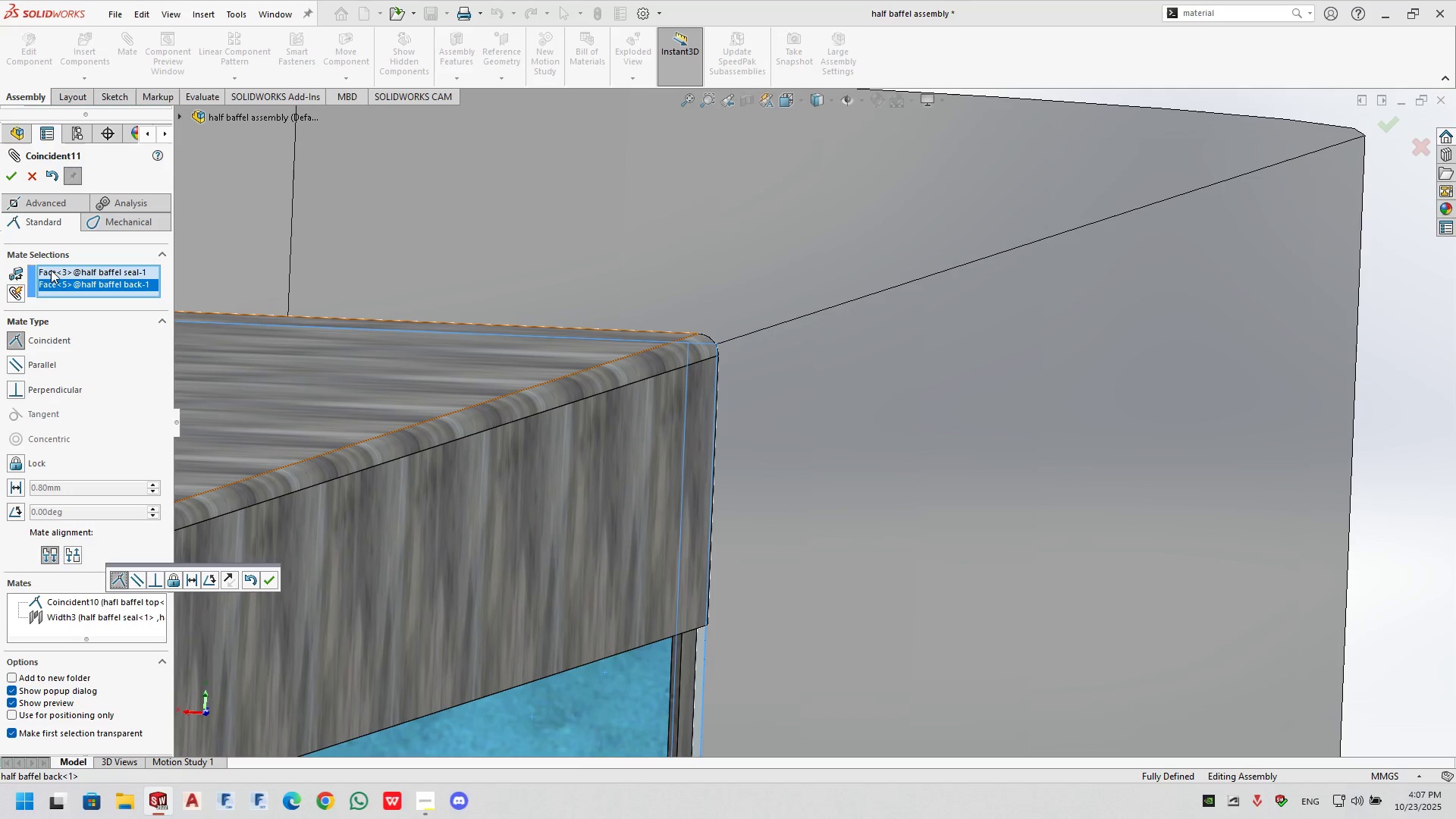 
scroll: coordinate [621, 469], scroll_direction: up, amount: 8.0
 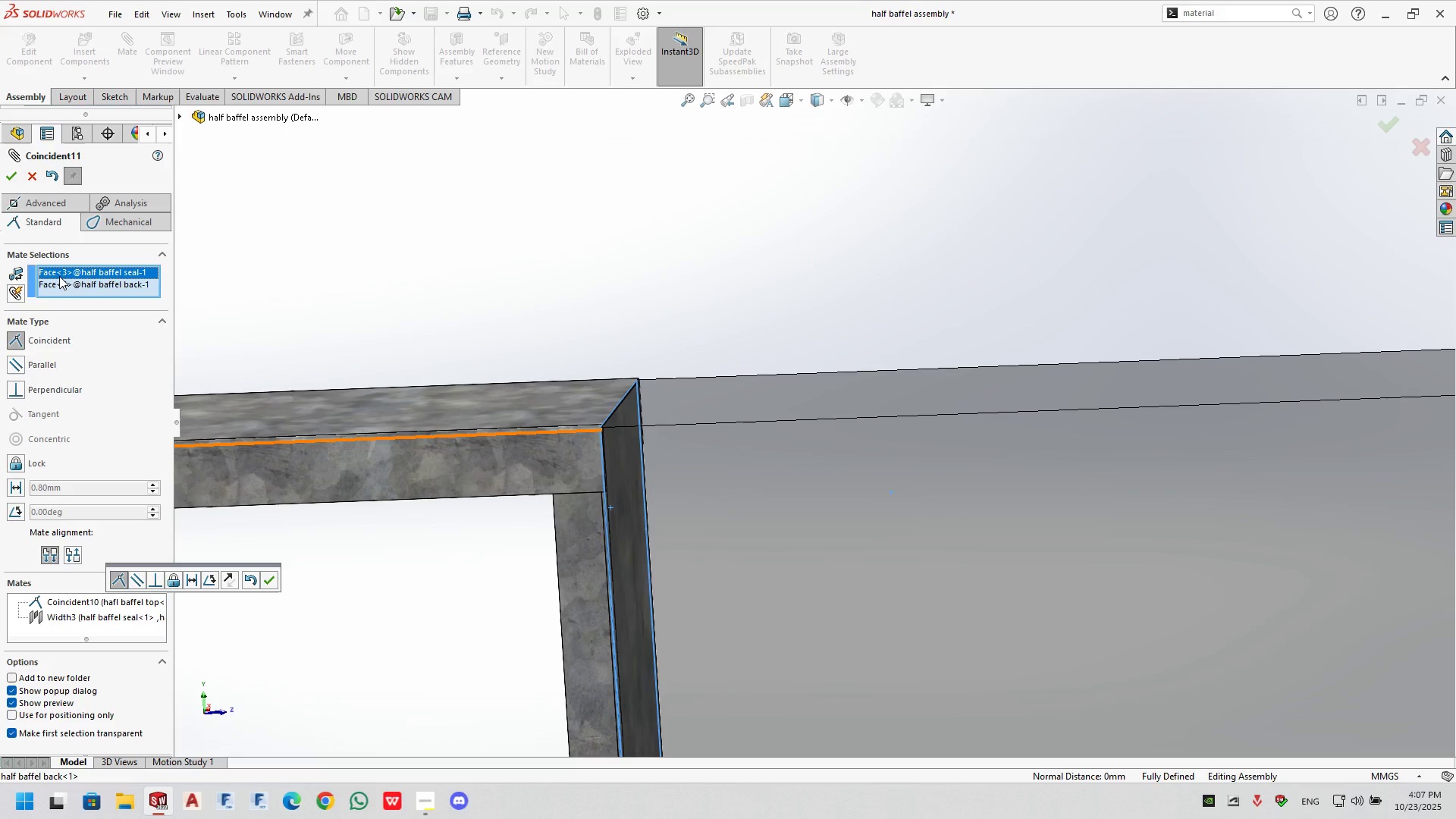 
key(Delete)
 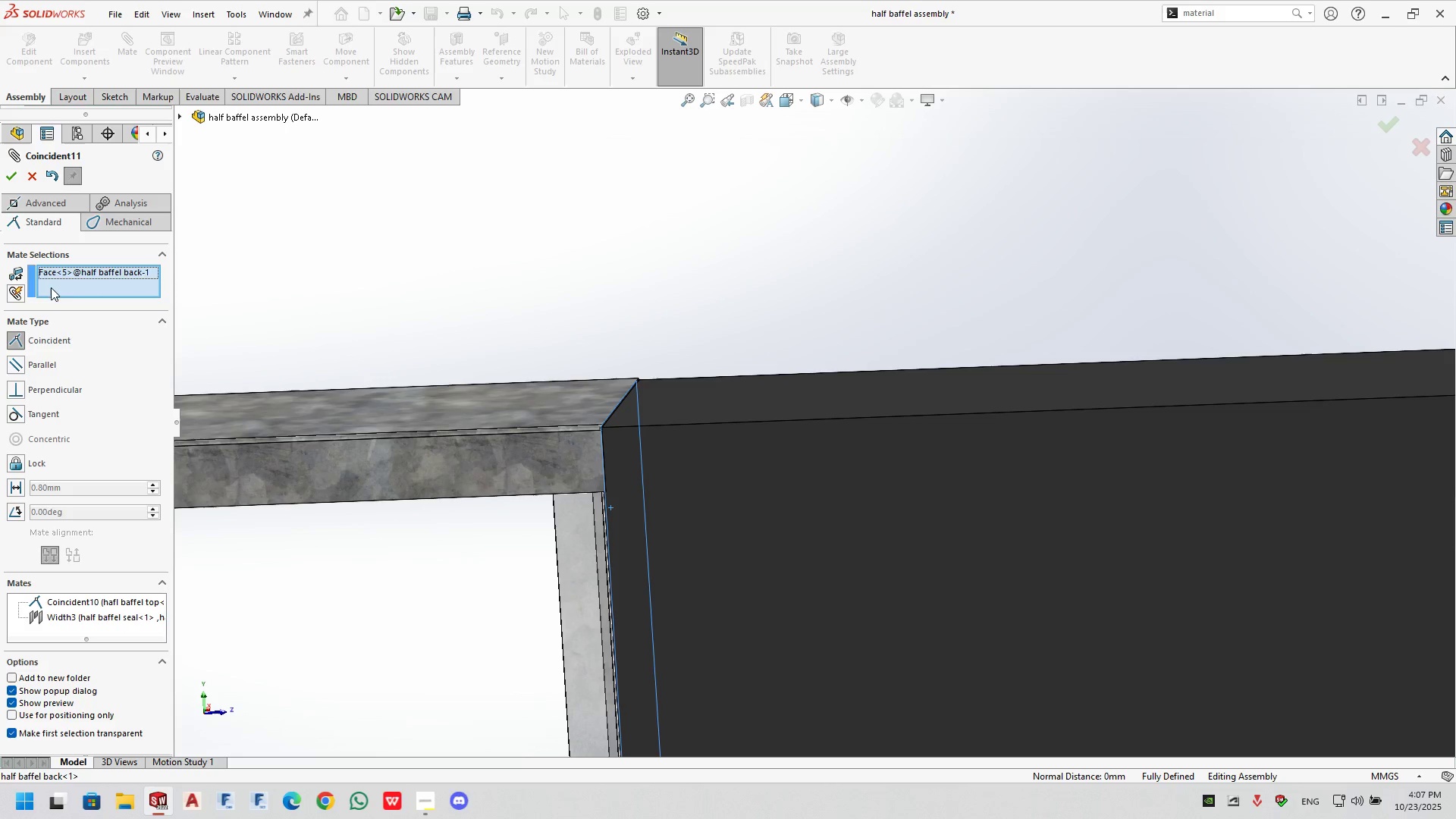 
left_click([67, 270])
 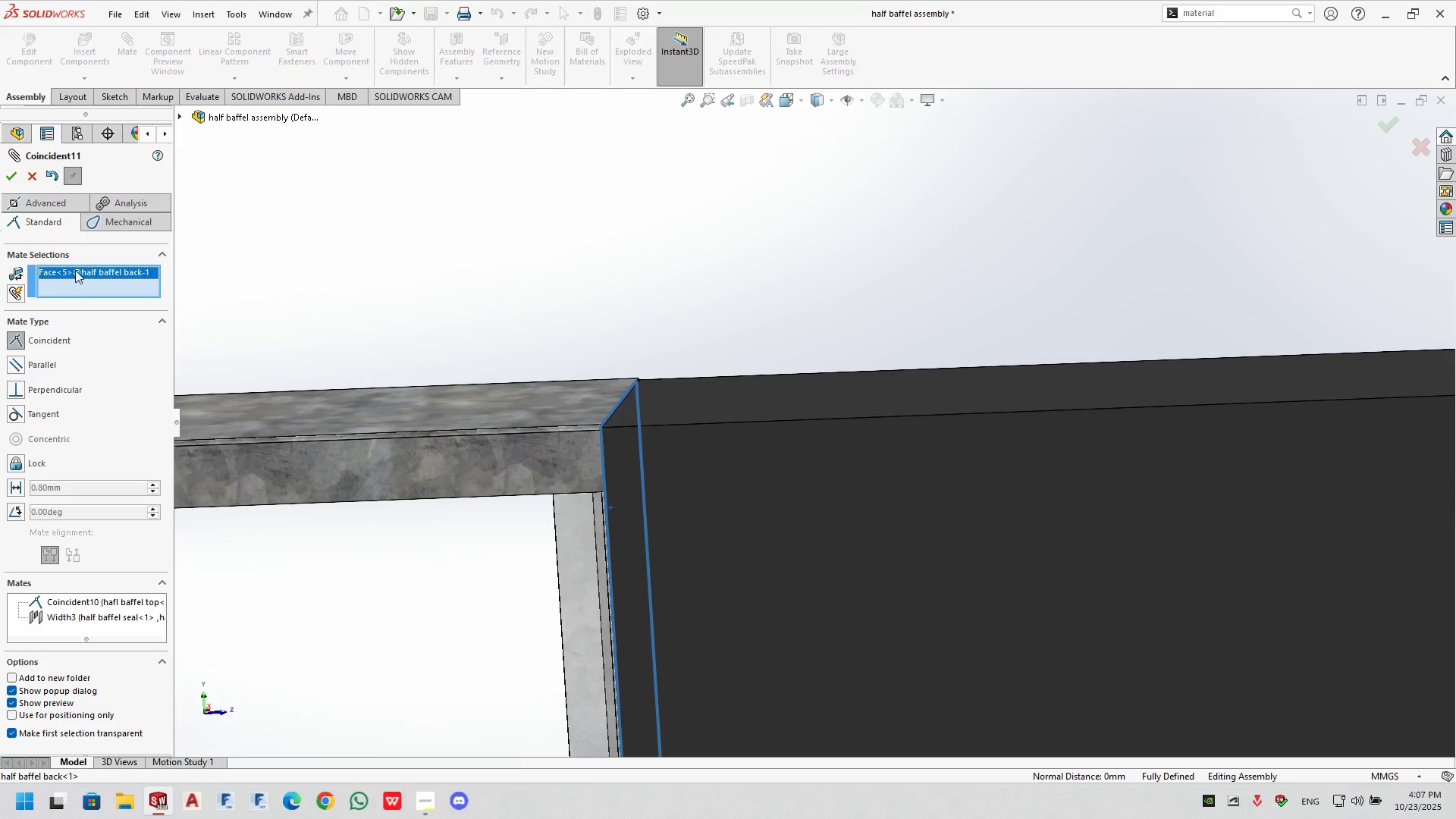 
key(Delete)
 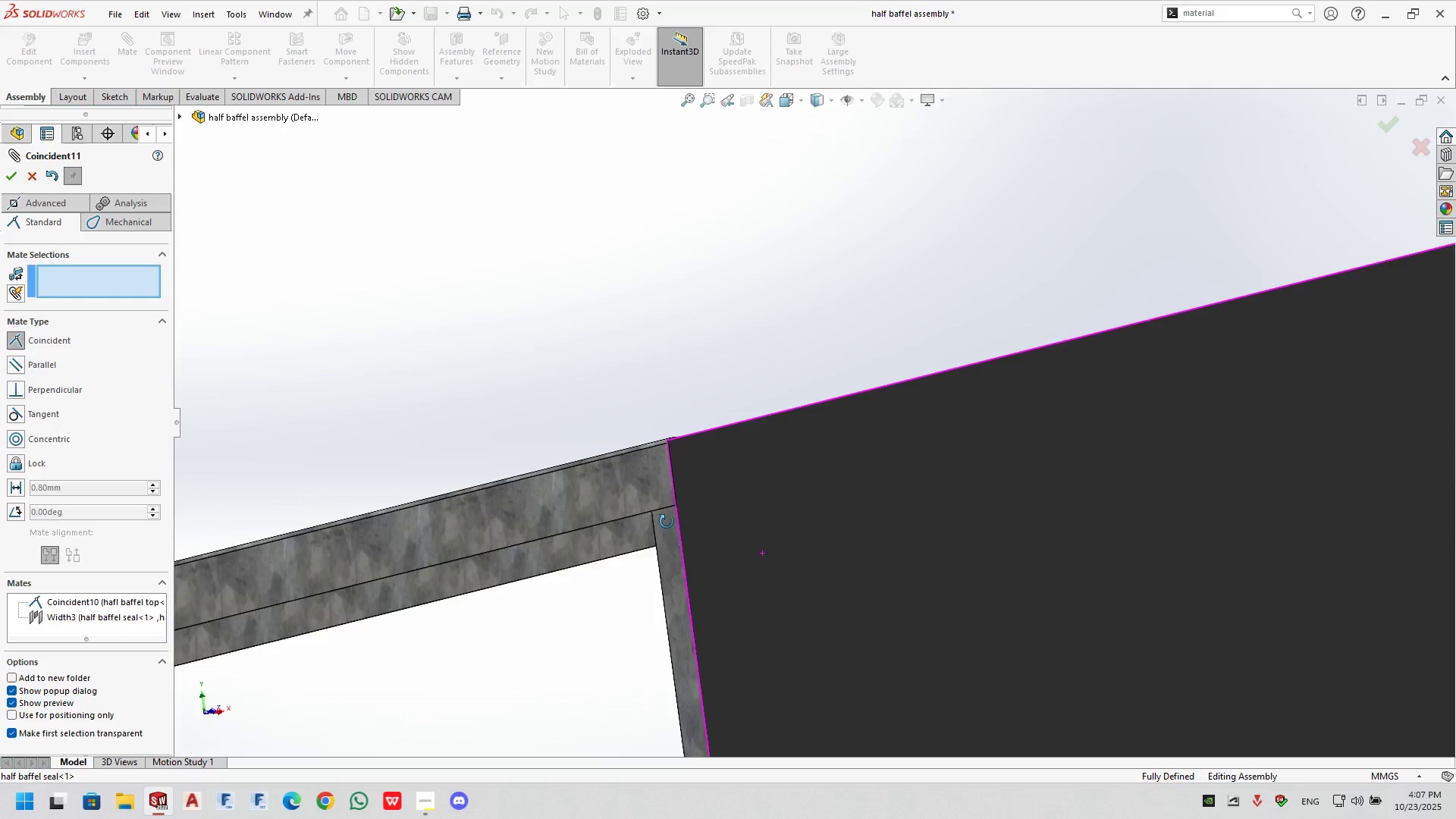 
scroll: coordinate [1100, 505], scroll_direction: up, amount: 5.0
 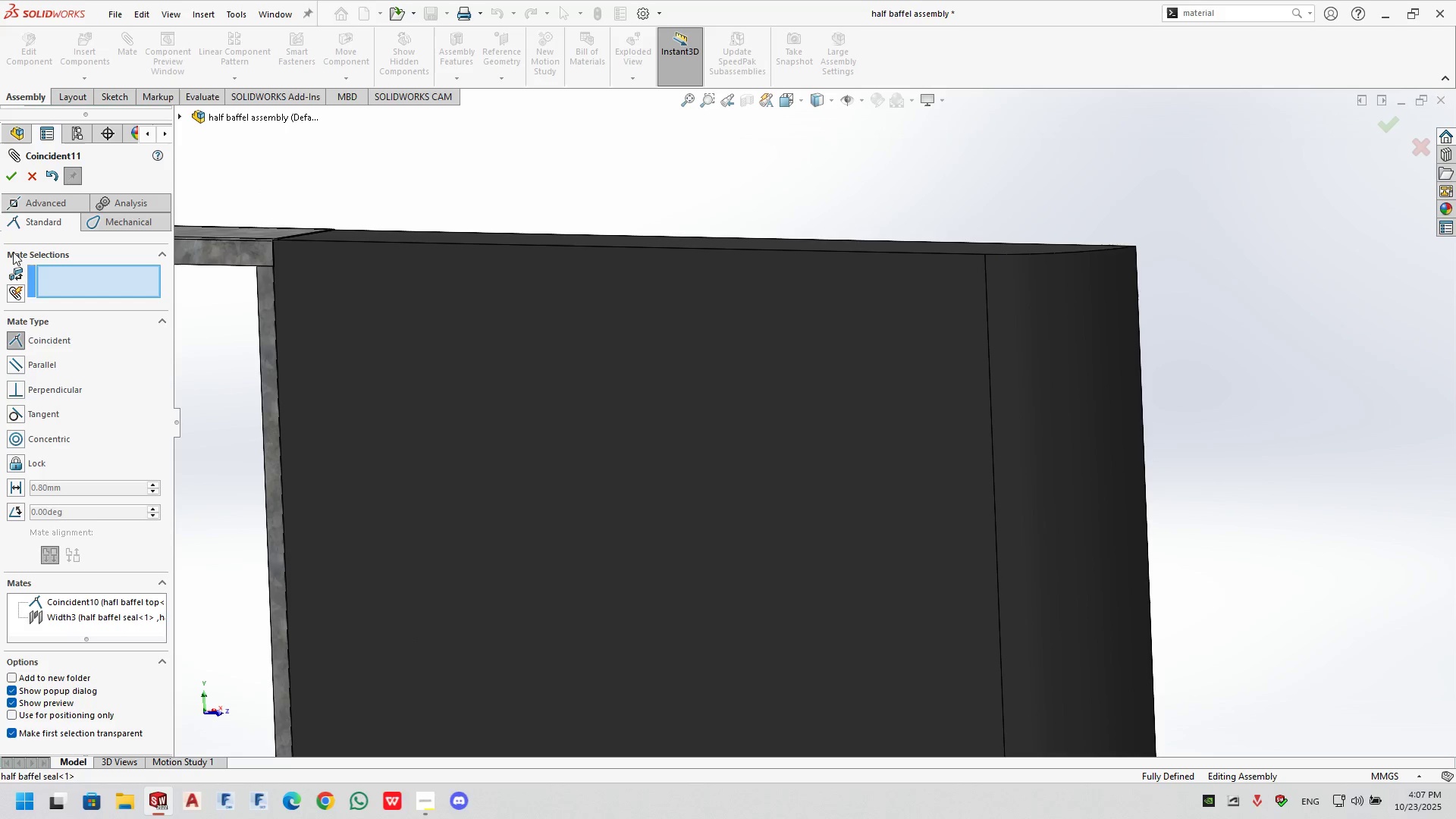 
left_click([27, 172])
 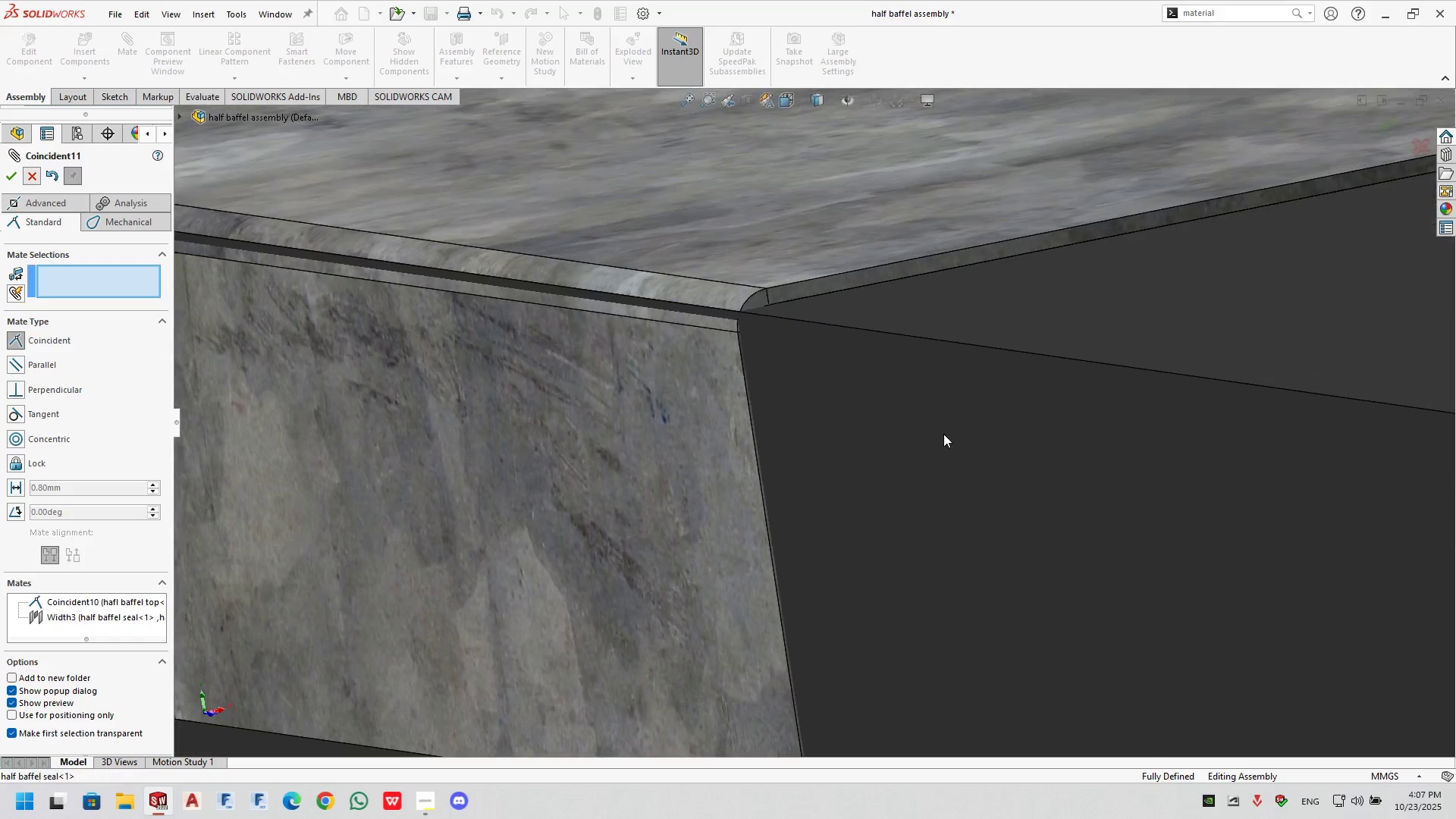 
scroll: coordinate [945, 457], scroll_direction: up, amount: 13.0
 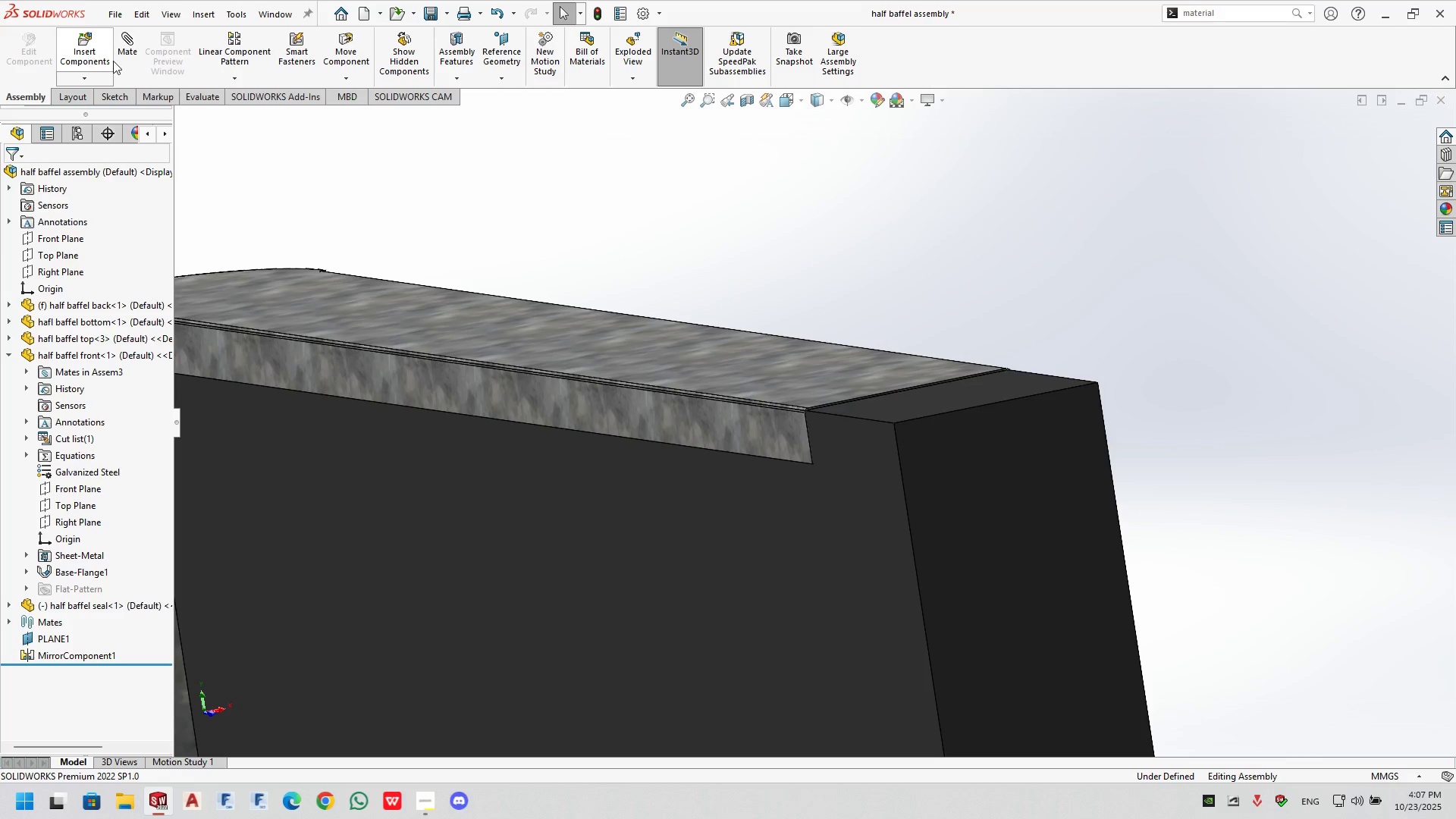 
left_click([121, 59])
 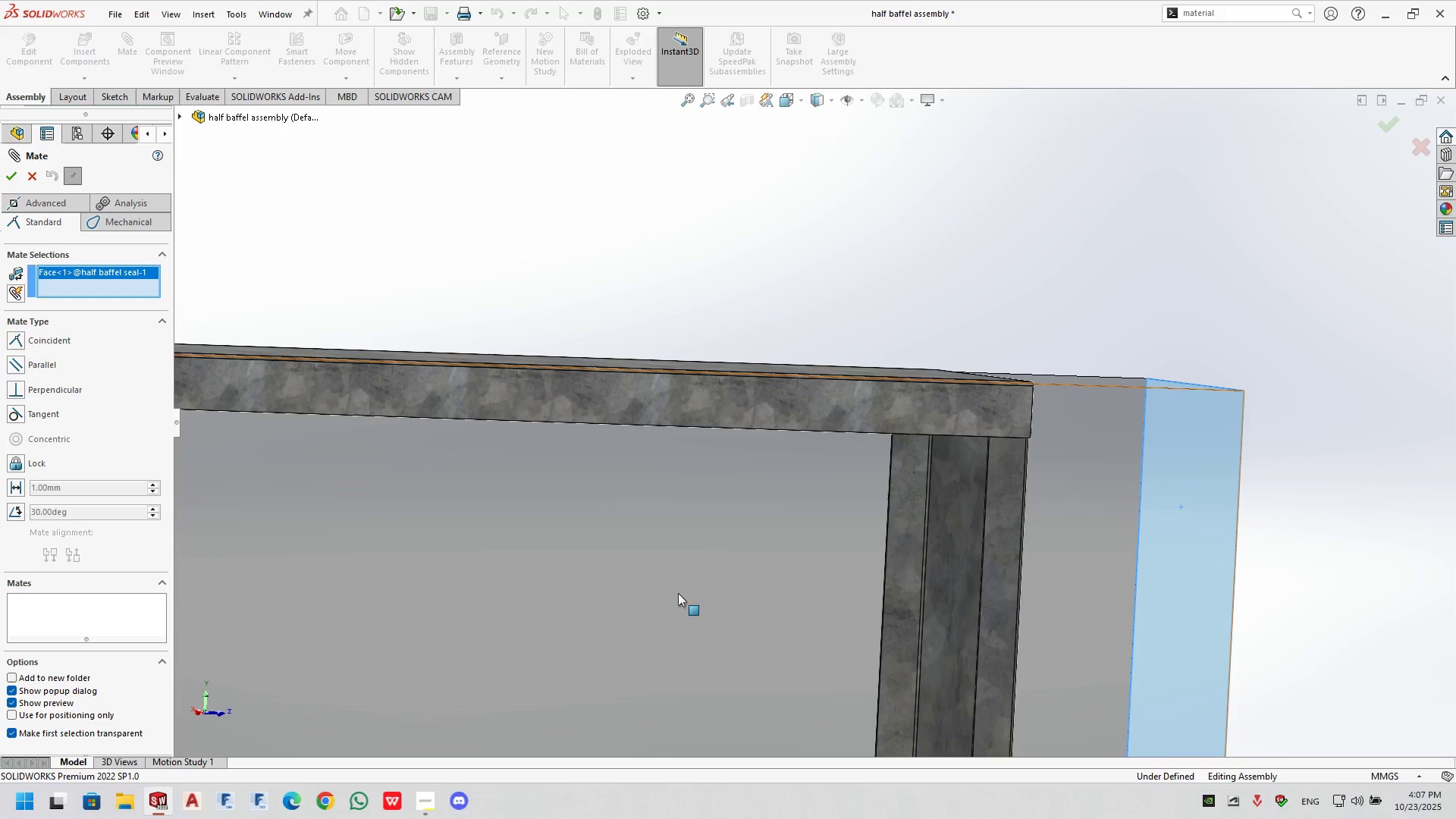 
left_click([896, 538])
 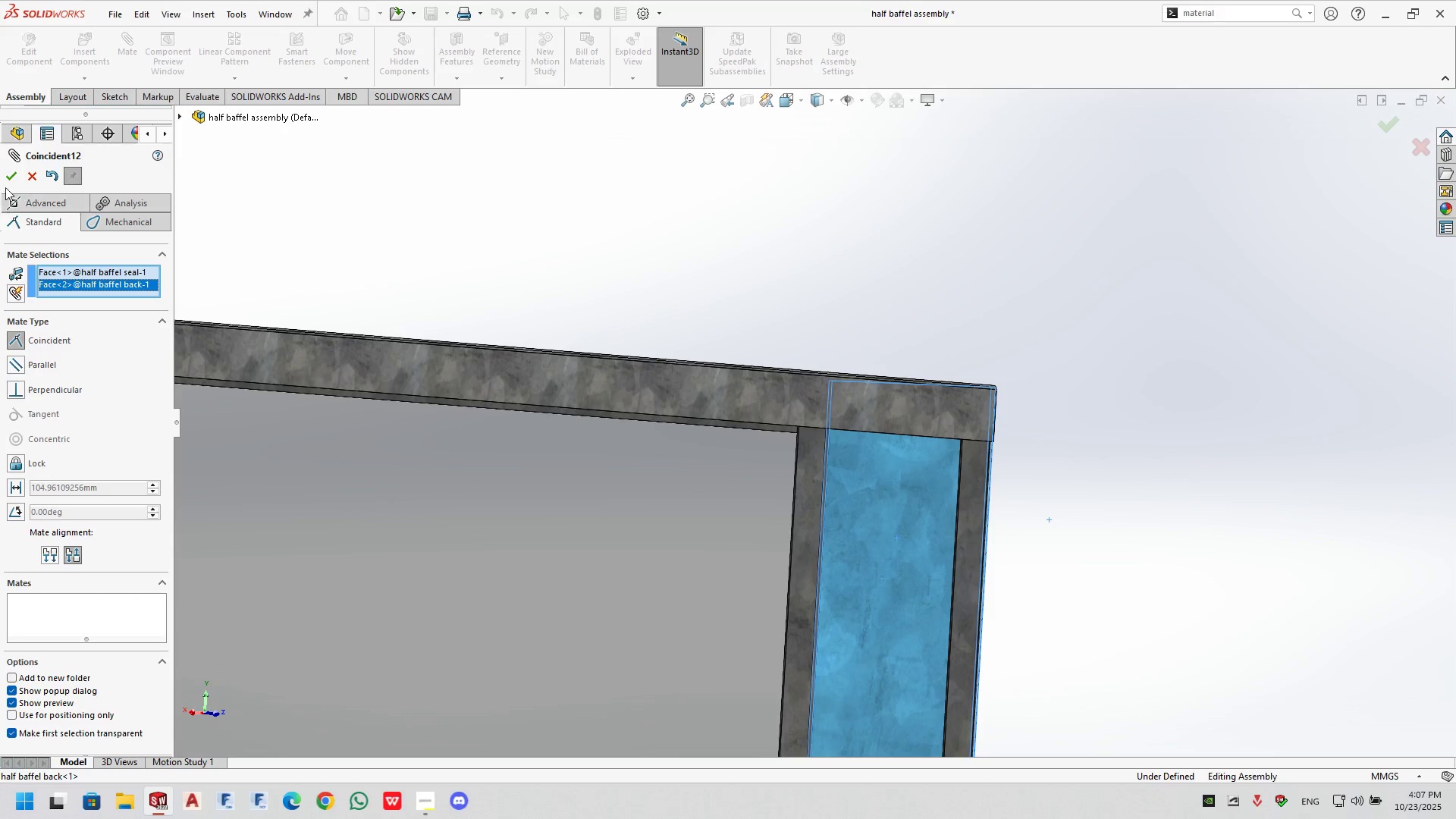 
left_click([8, 179])
 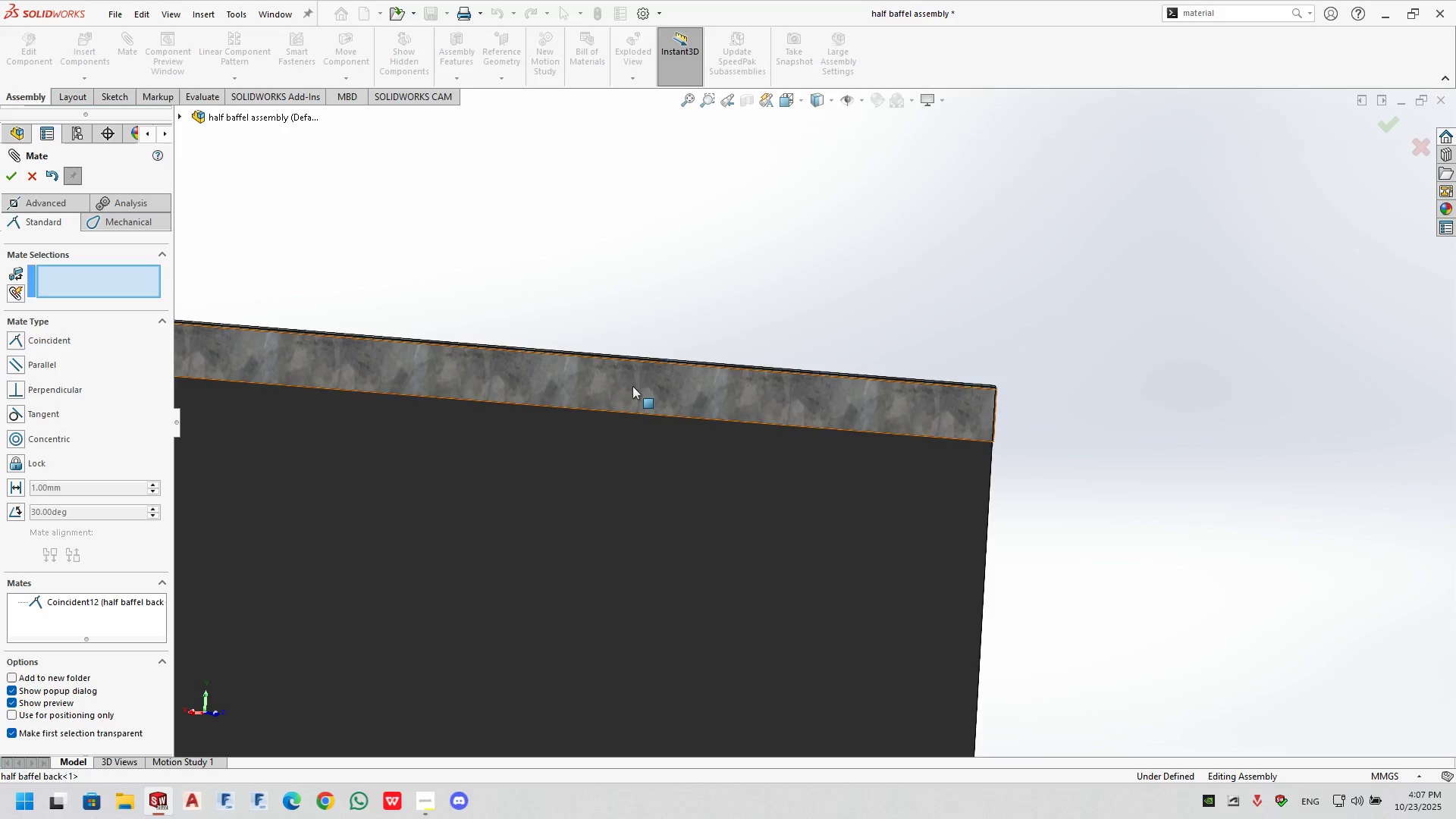 
scroll: coordinate [823, 442], scroll_direction: up, amount: 2.0
 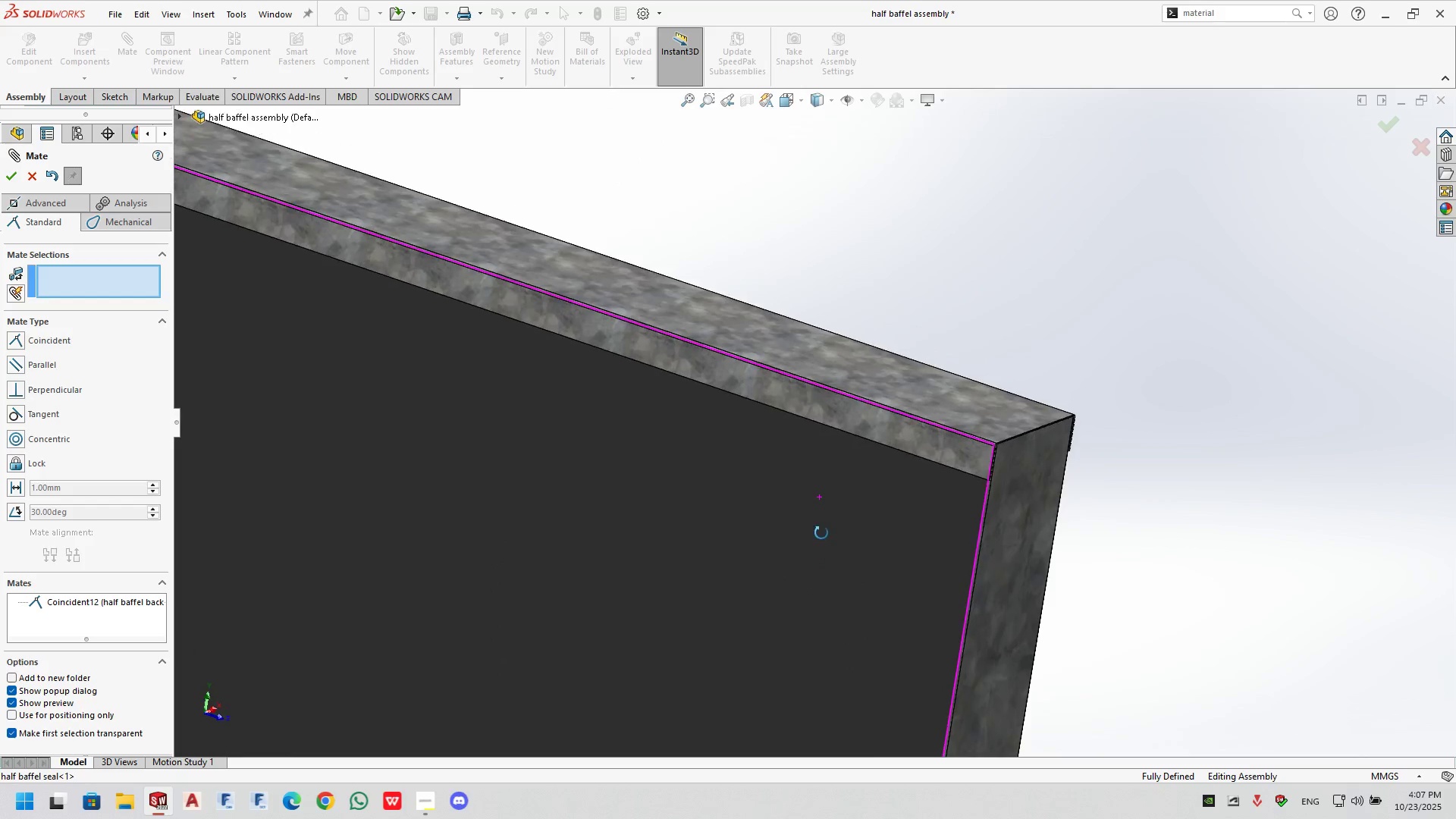 
left_click([18, 180])
 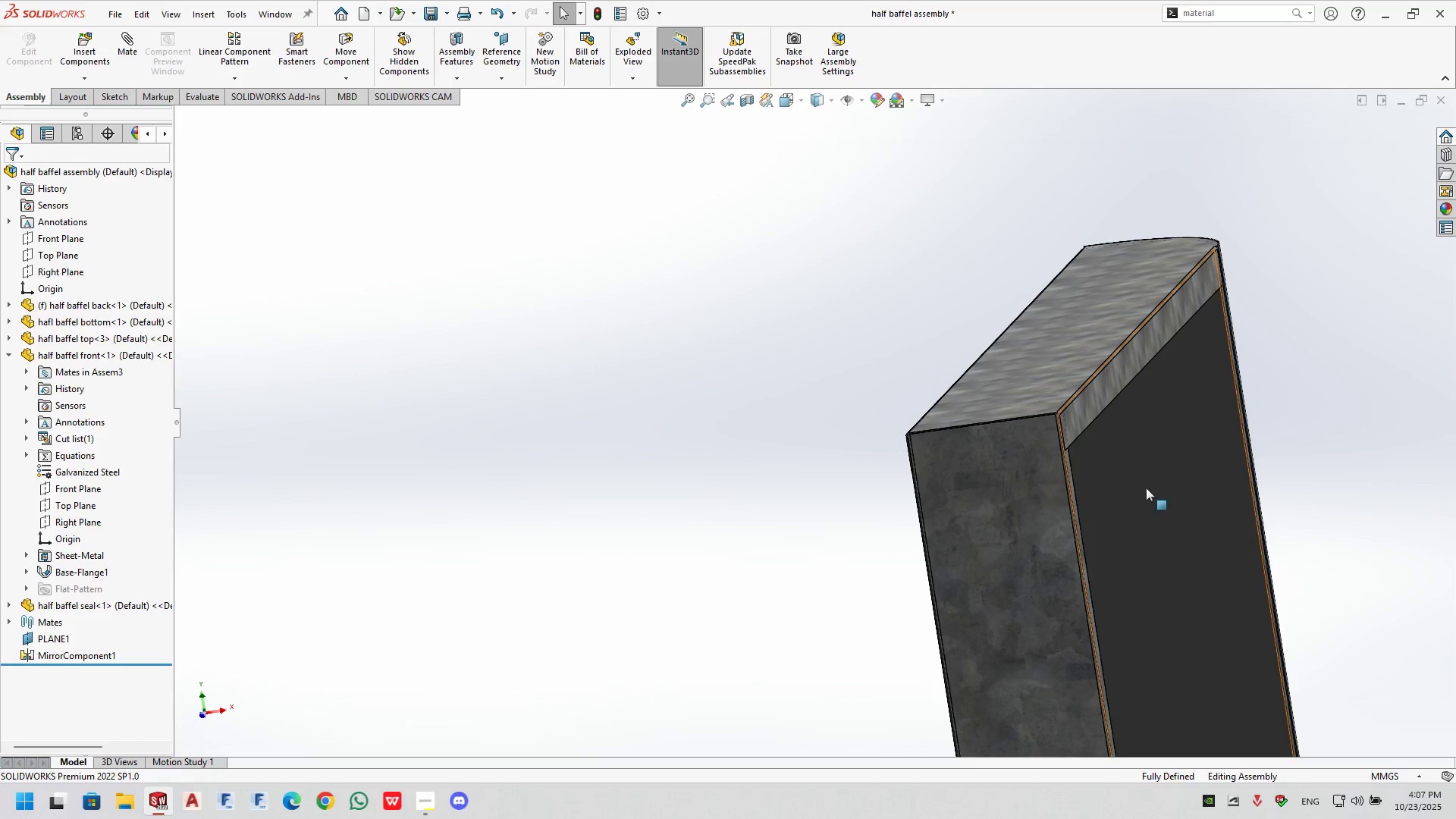 
scroll: coordinate [1088, 520], scroll_direction: none, amount: 0.0
 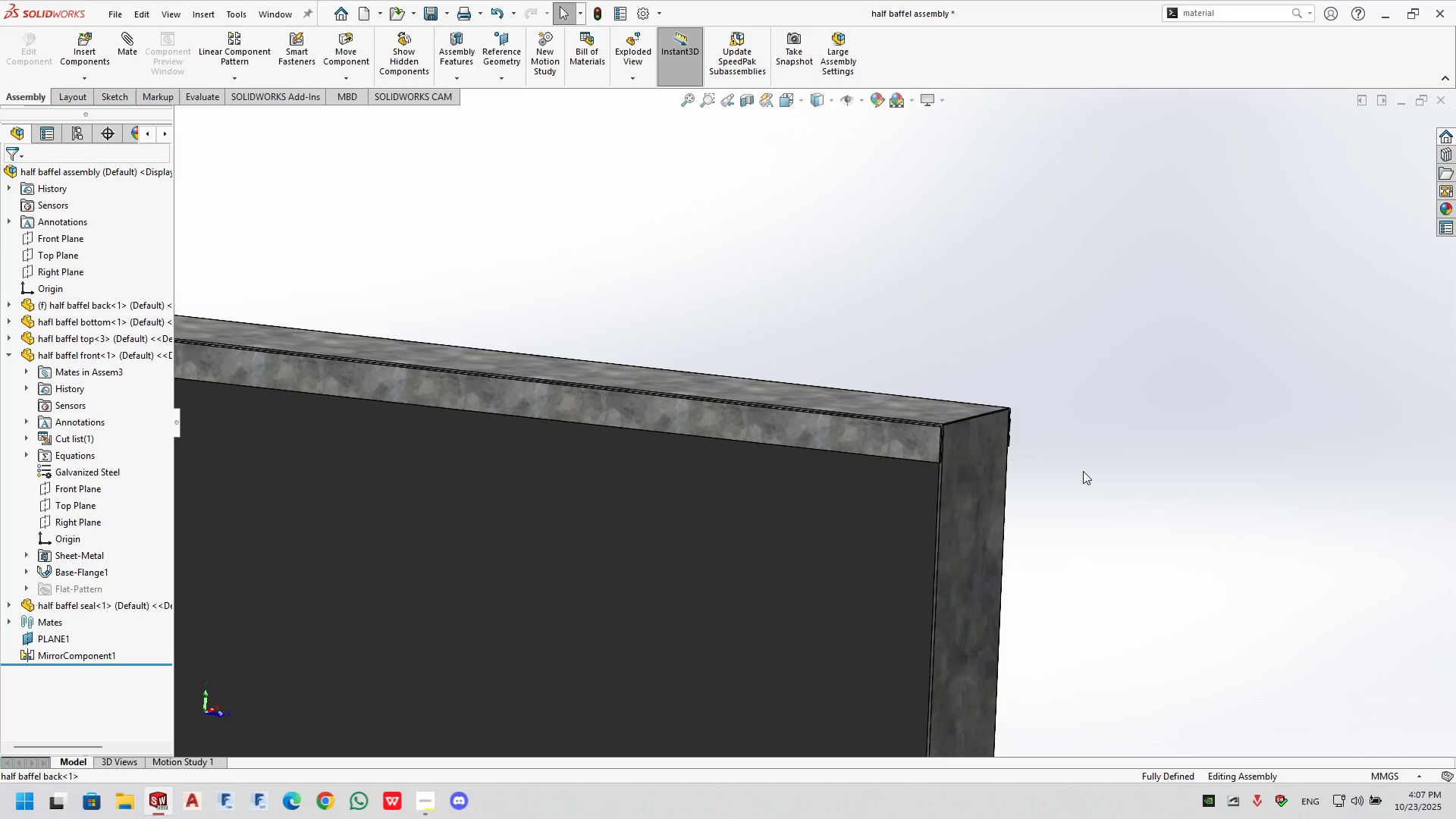 
left_click([769, 485])
 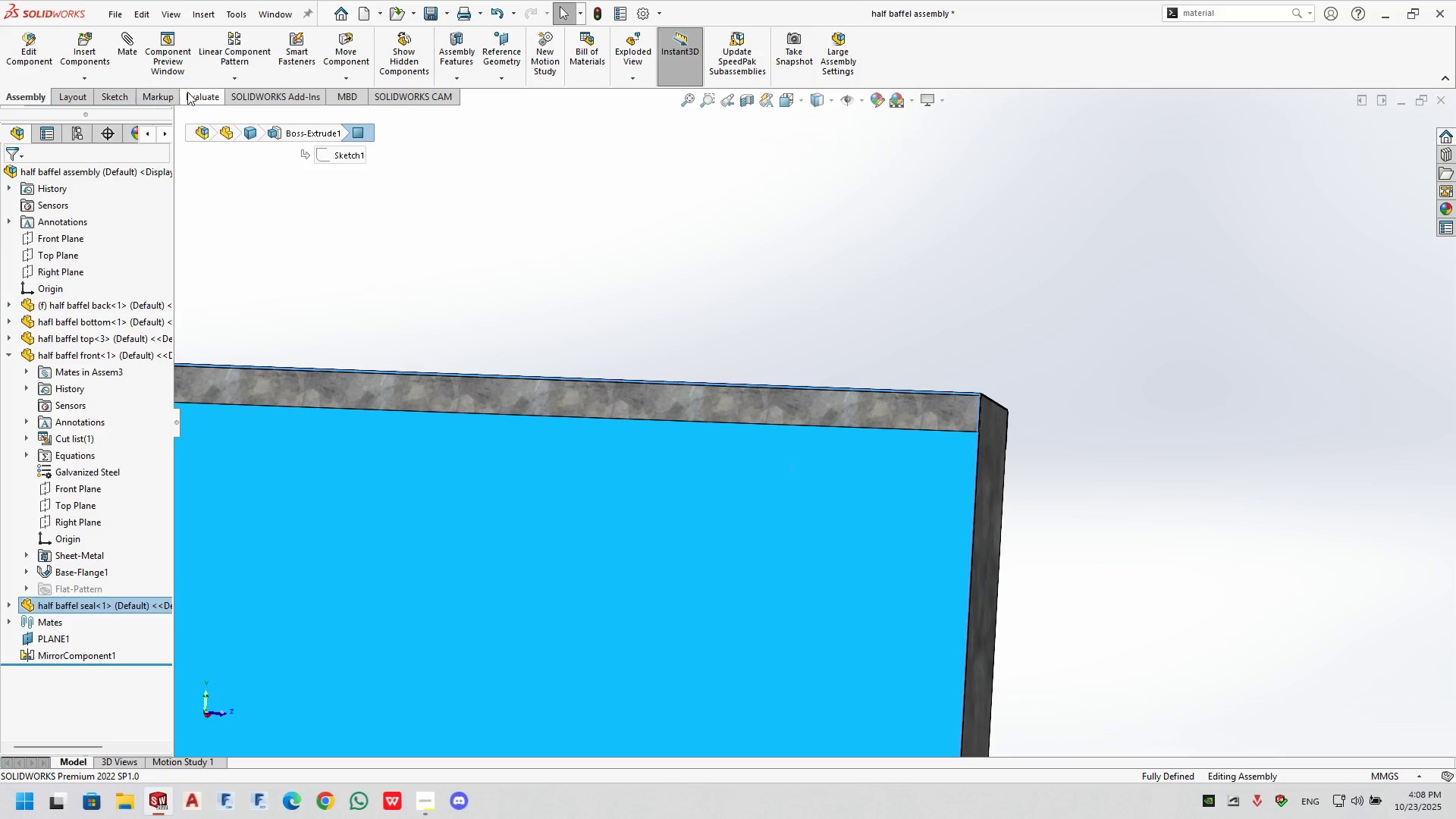 
left_click([177, 98])
 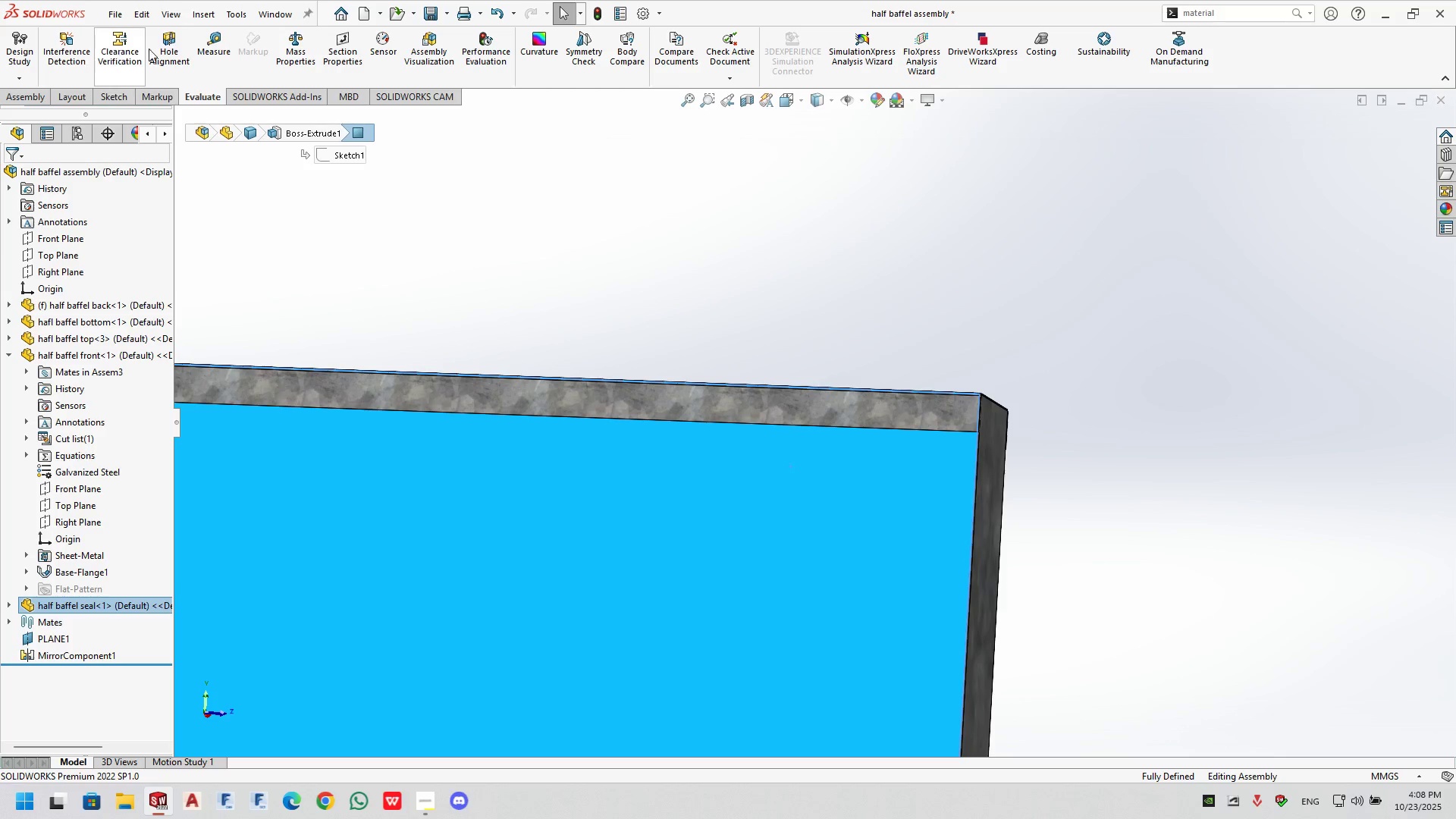 
left_click([209, 49])
 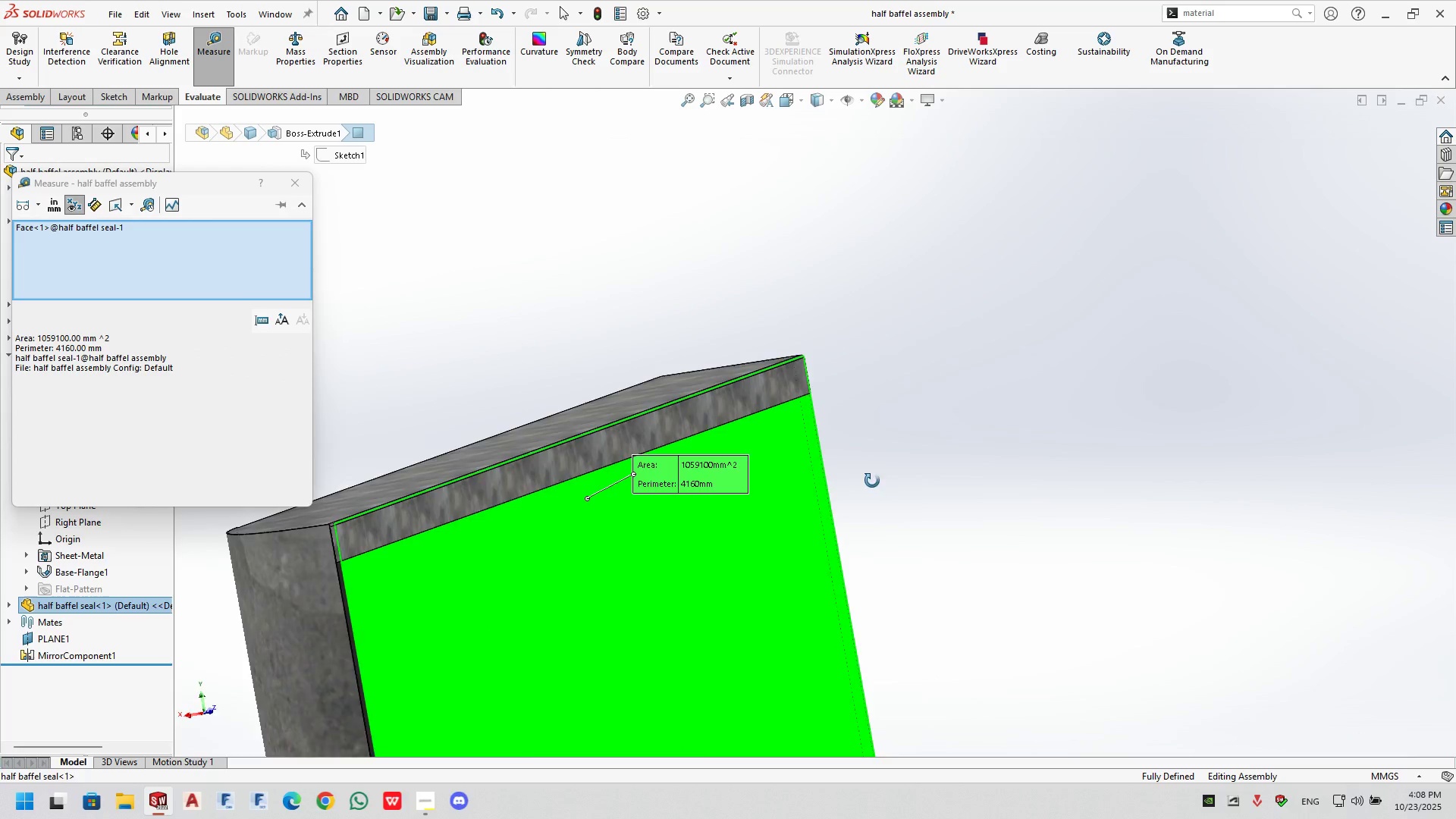 
scroll: coordinate [900, 413], scroll_direction: down, amount: 10.0
 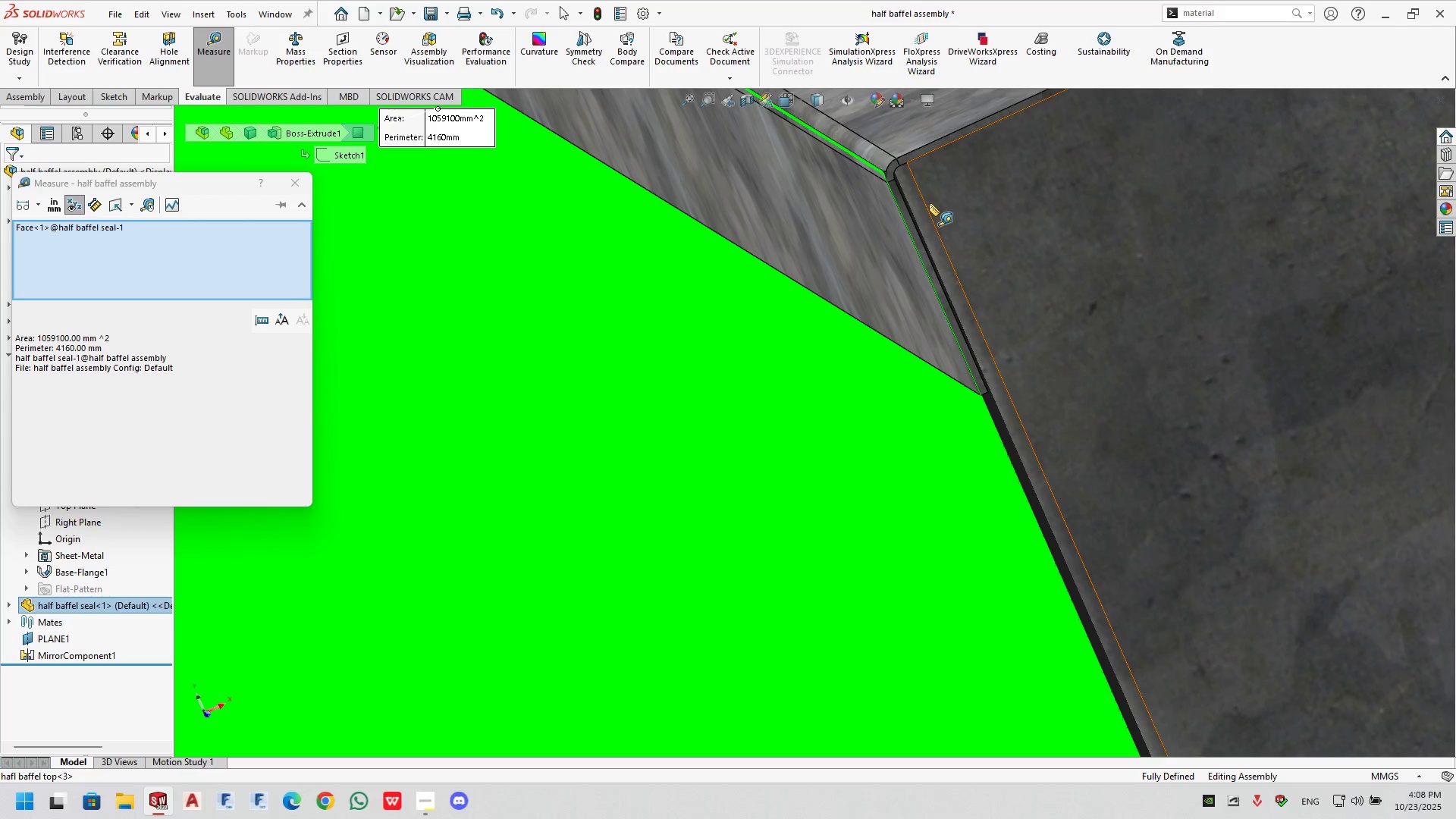 
wait(5.54)
 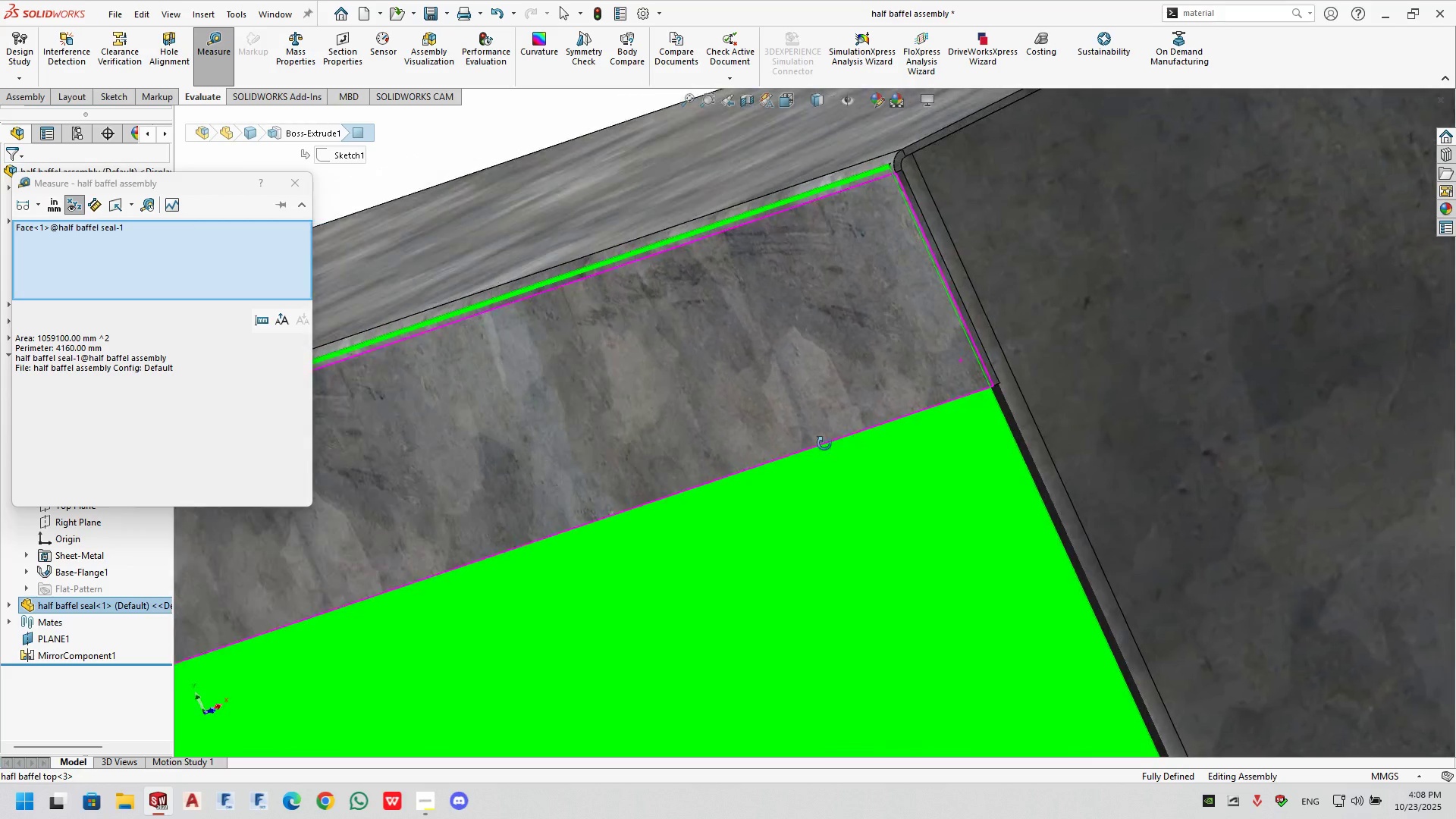 
left_click([927, 207])
 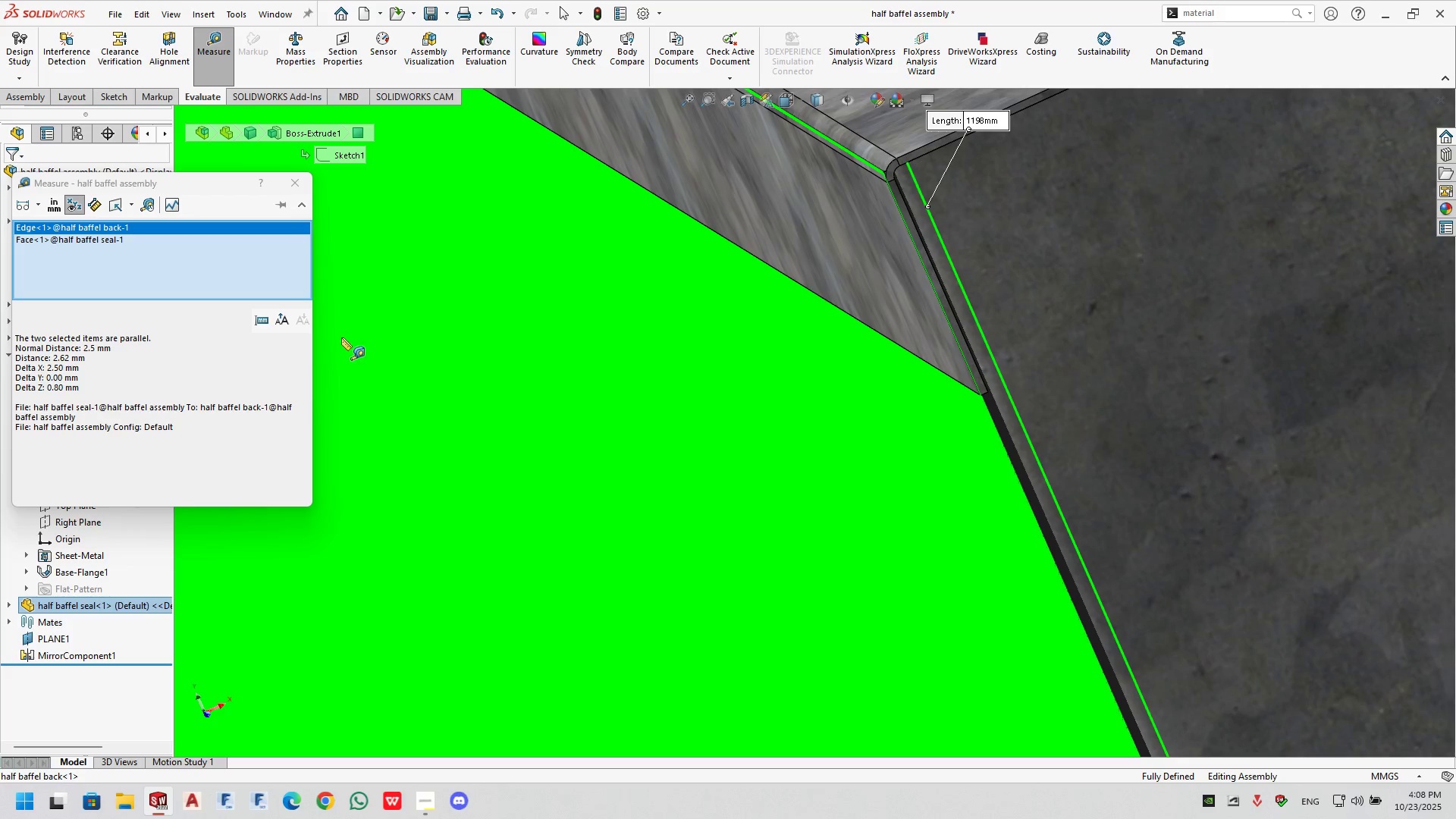 
scroll: coordinate [848, 404], scroll_direction: up, amount: 15.0
 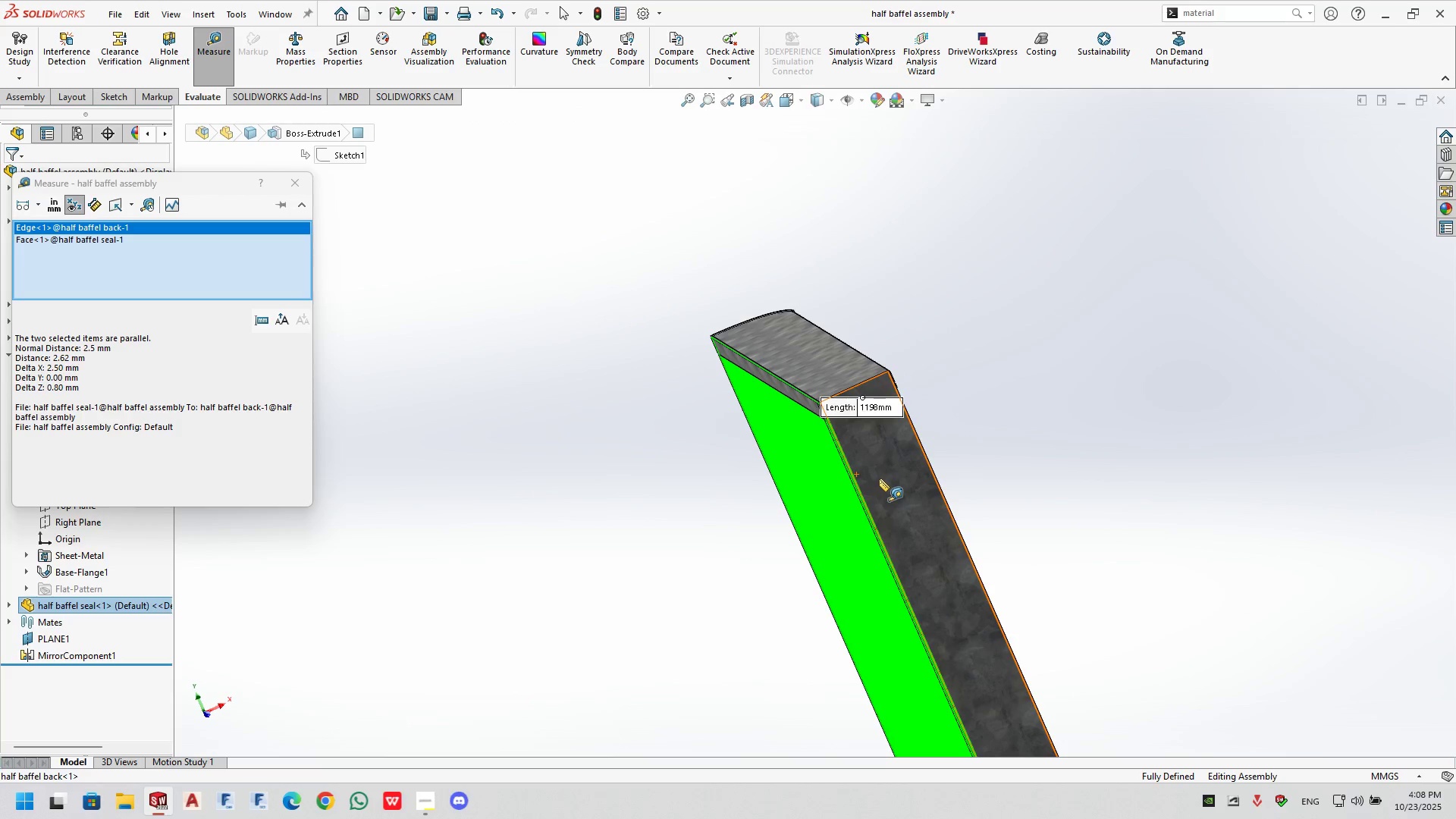 
key(Escape)
 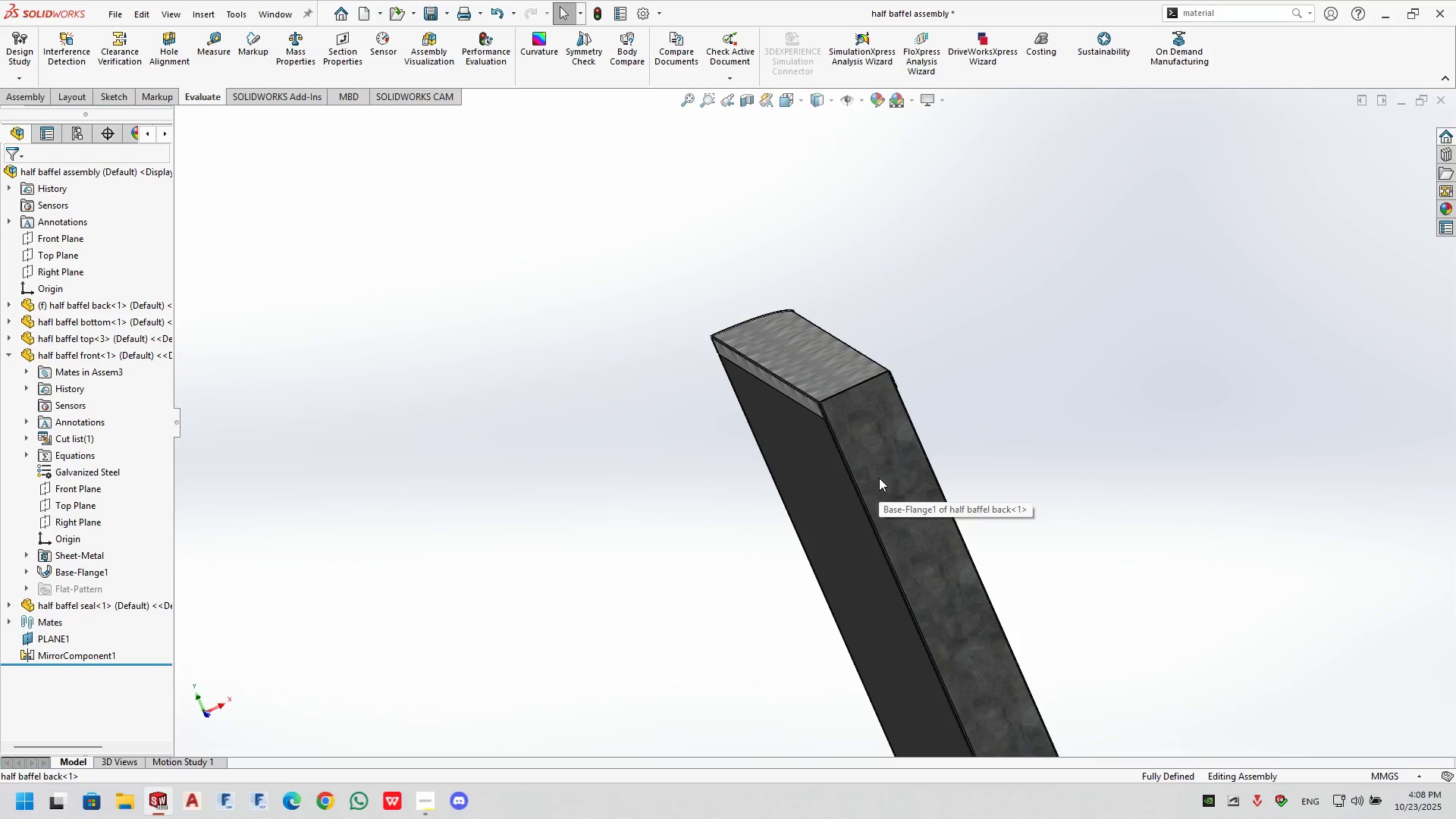 
scroll: coordinate [770, 405], scroll_direction: down, amount: 14.0
 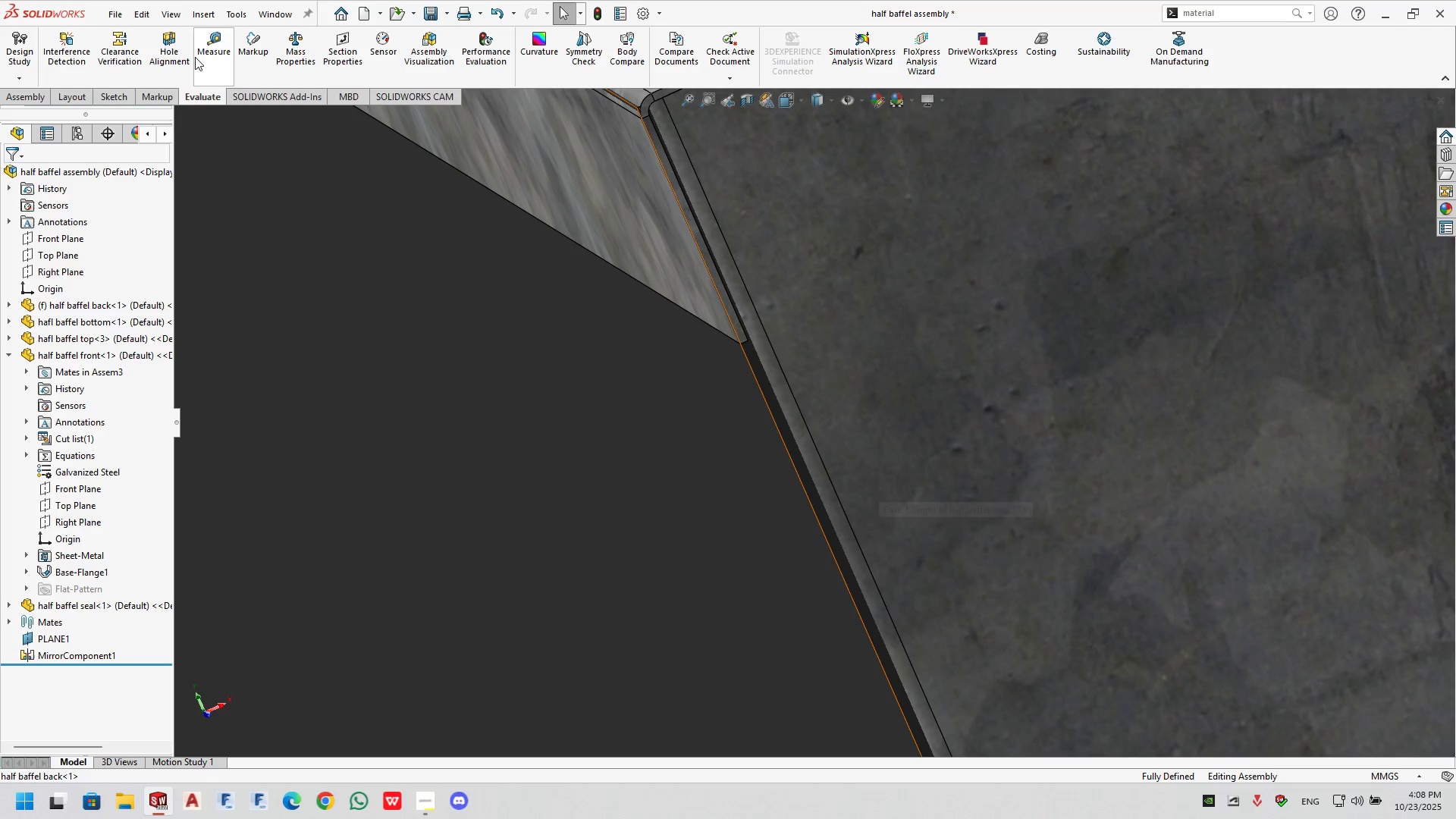 
left_click([209, 51])
 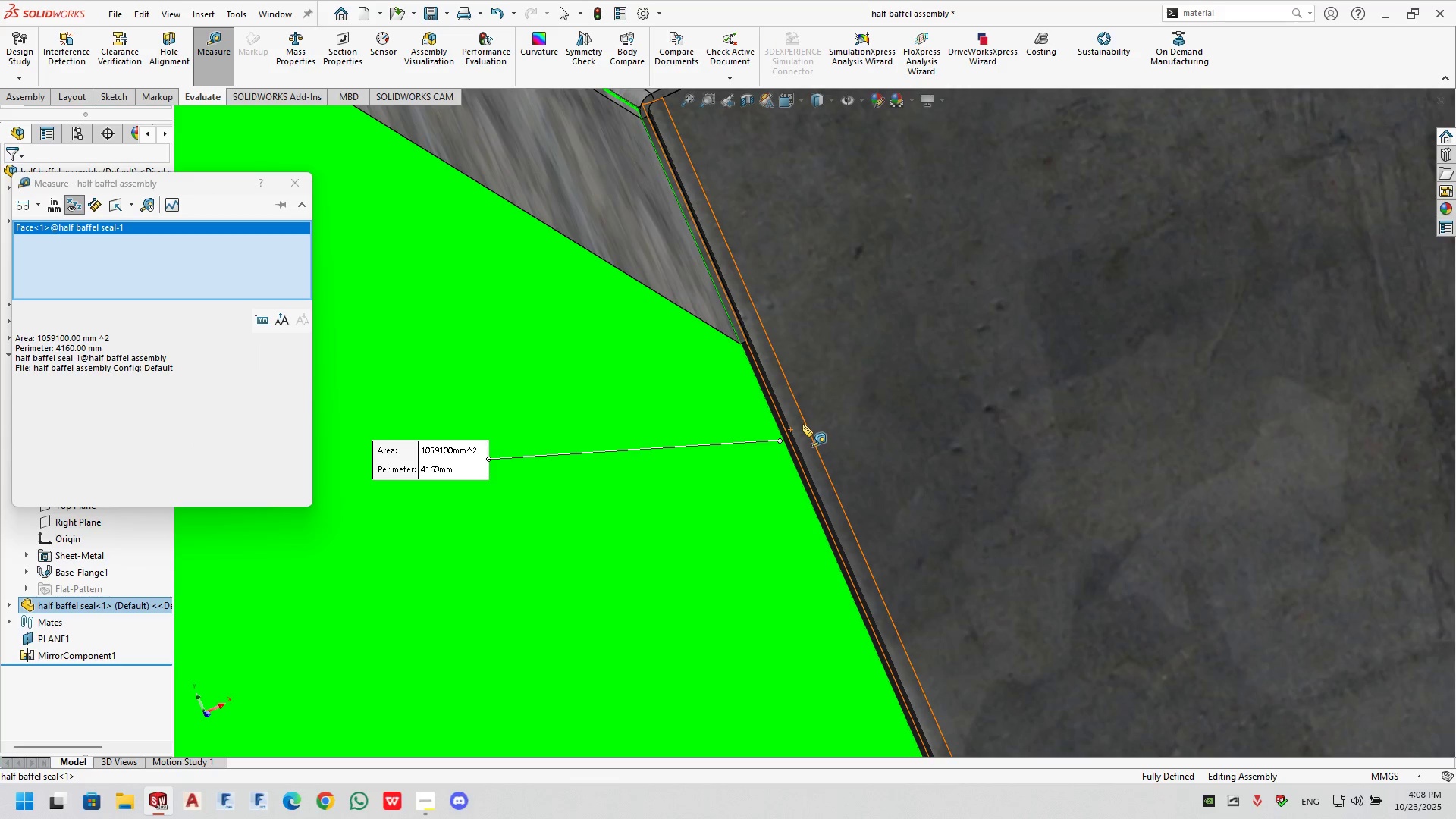 
left_click([805, 422])
 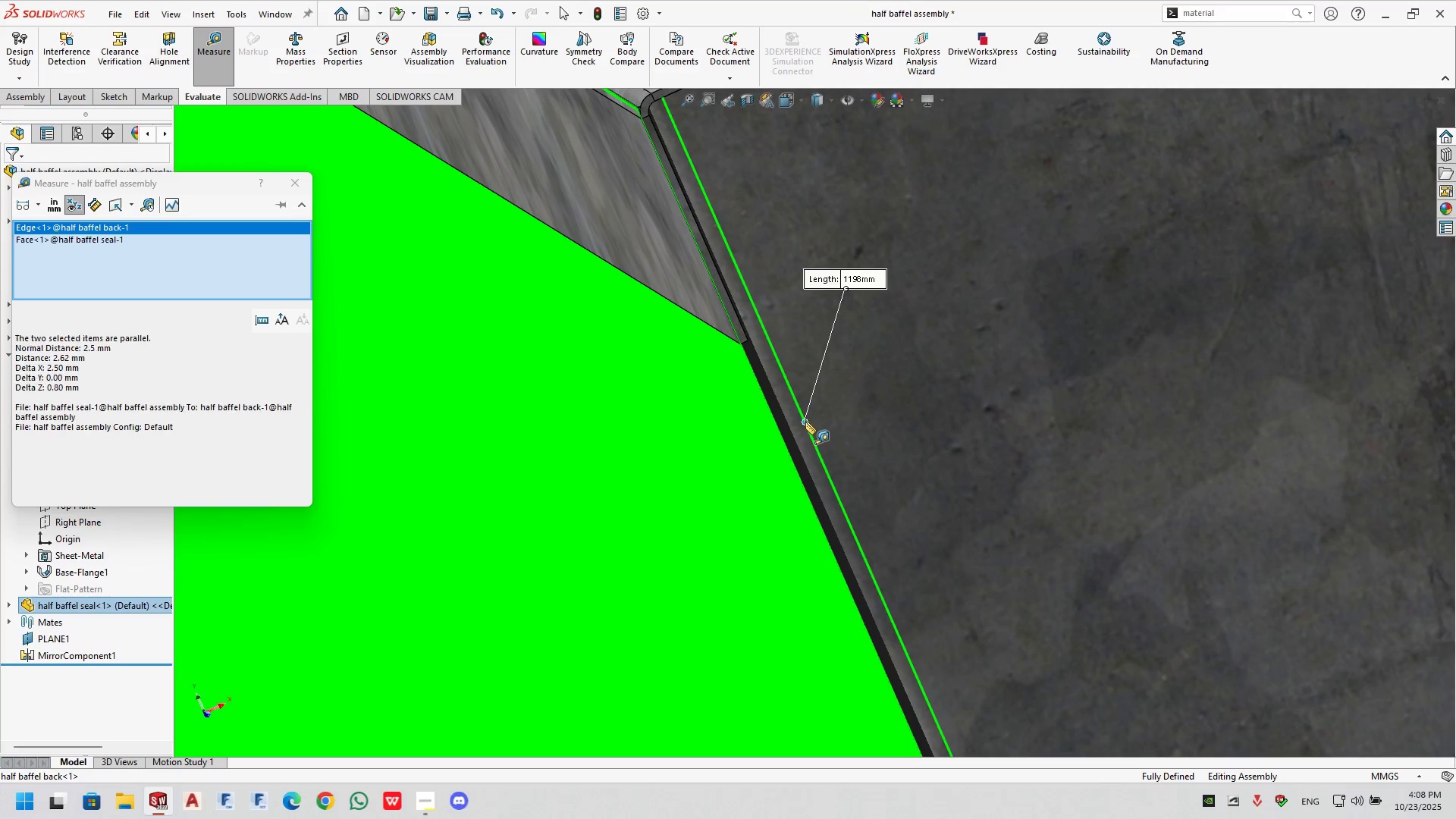 
scroll: coordinate [806, 422], scroll_direction: up, amount: 7.0
 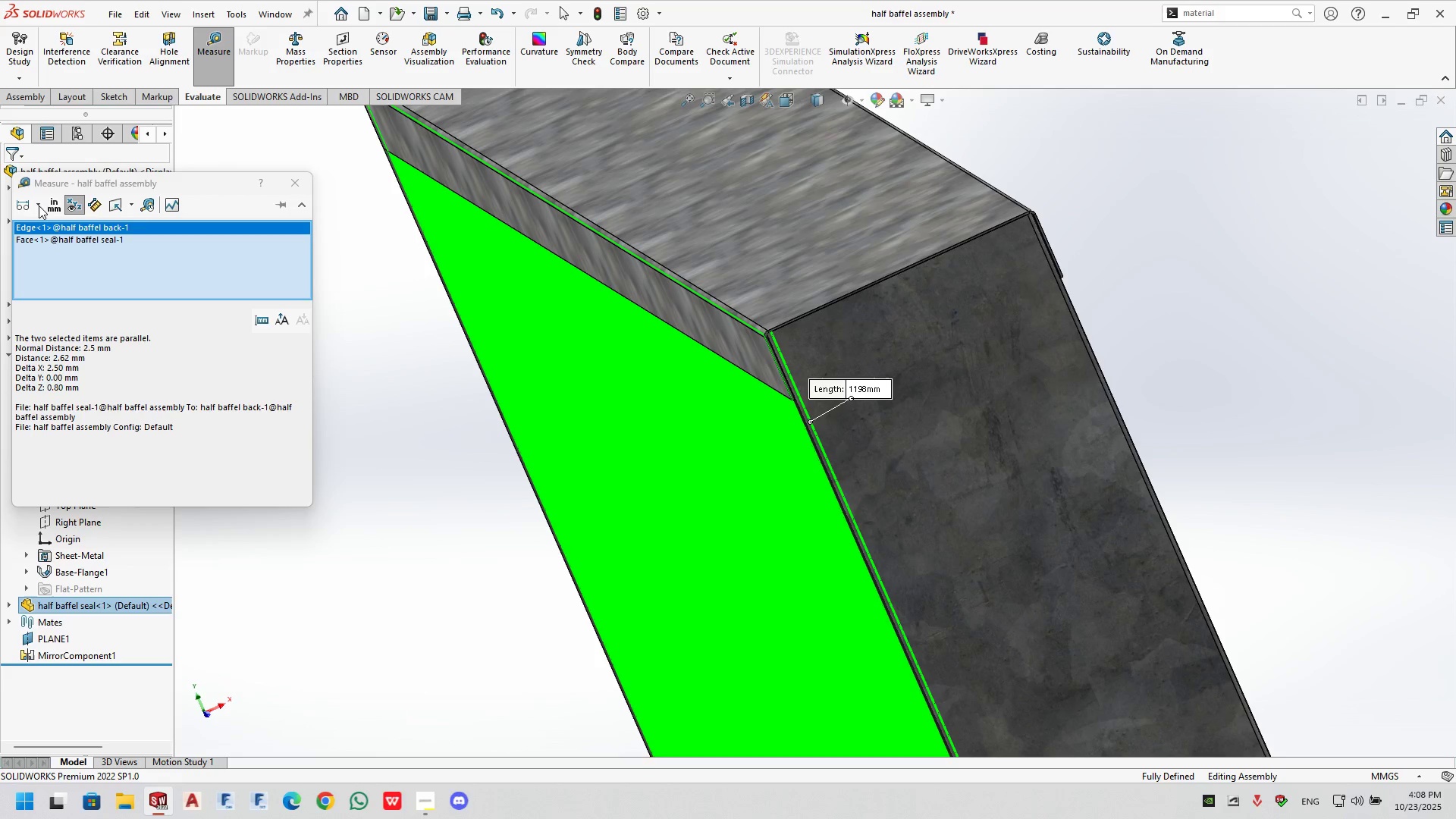 
left_click([36, 202])
 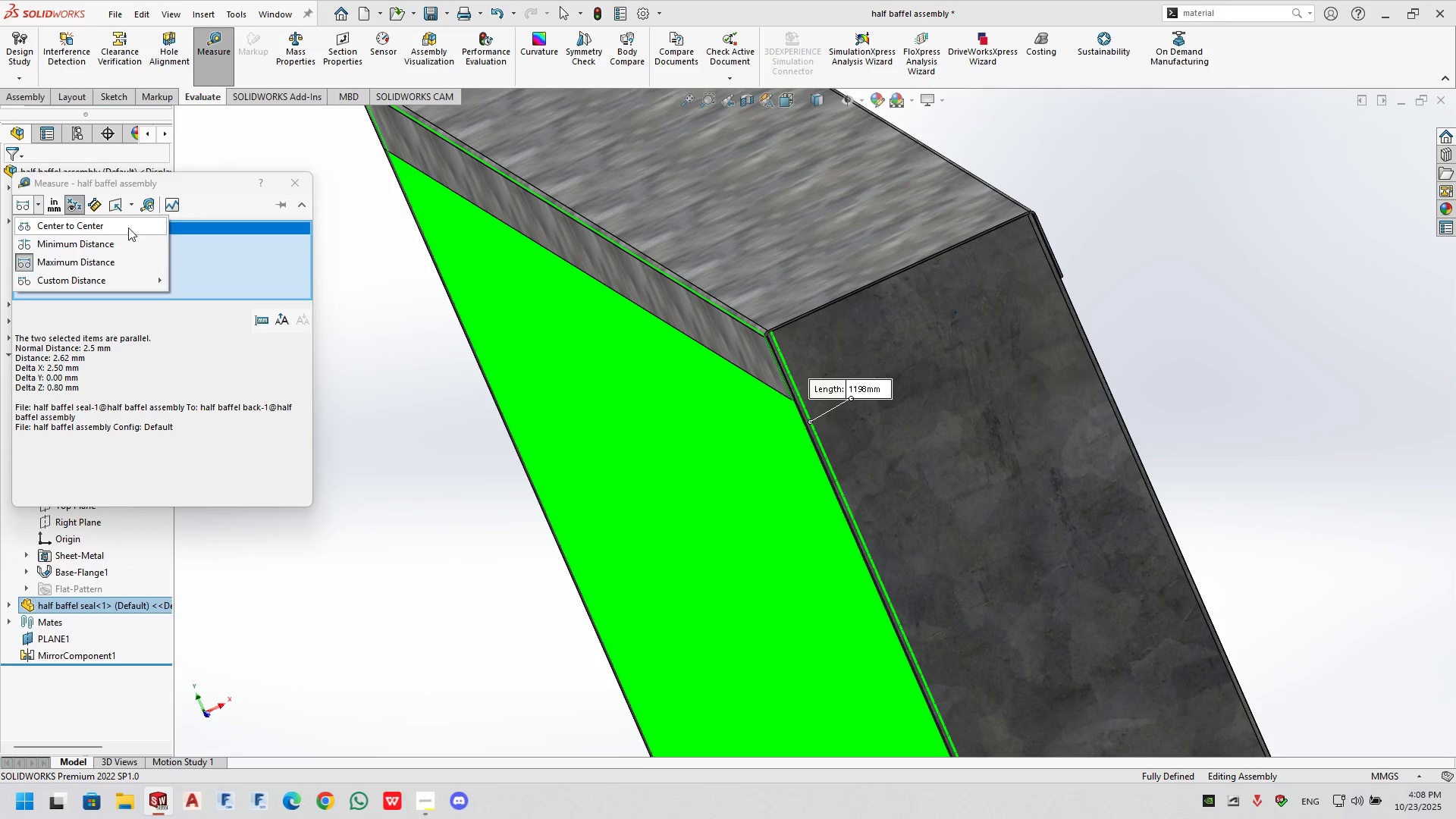 
left_click([293, 182])
 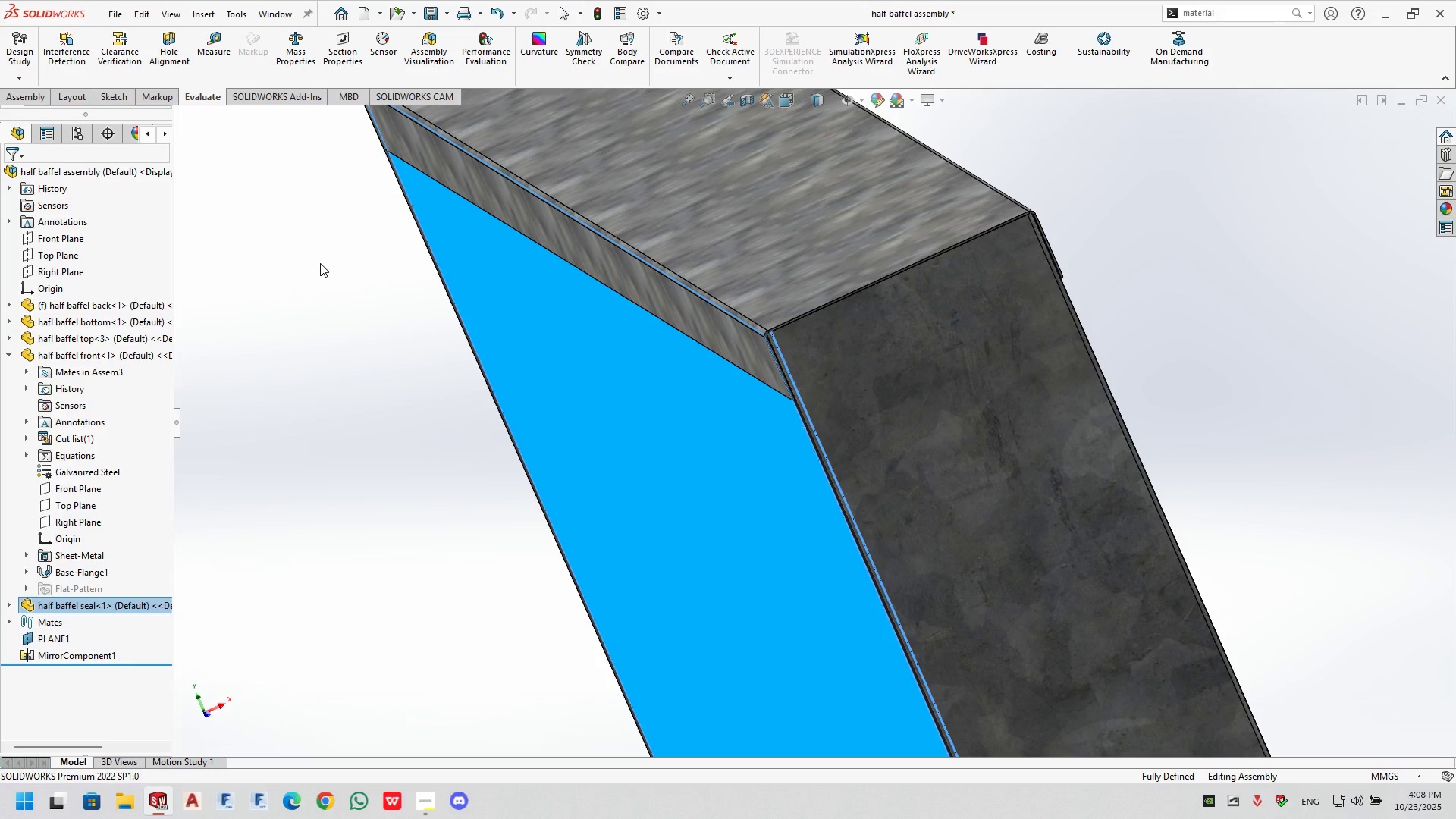 
double_click([320, 263])
 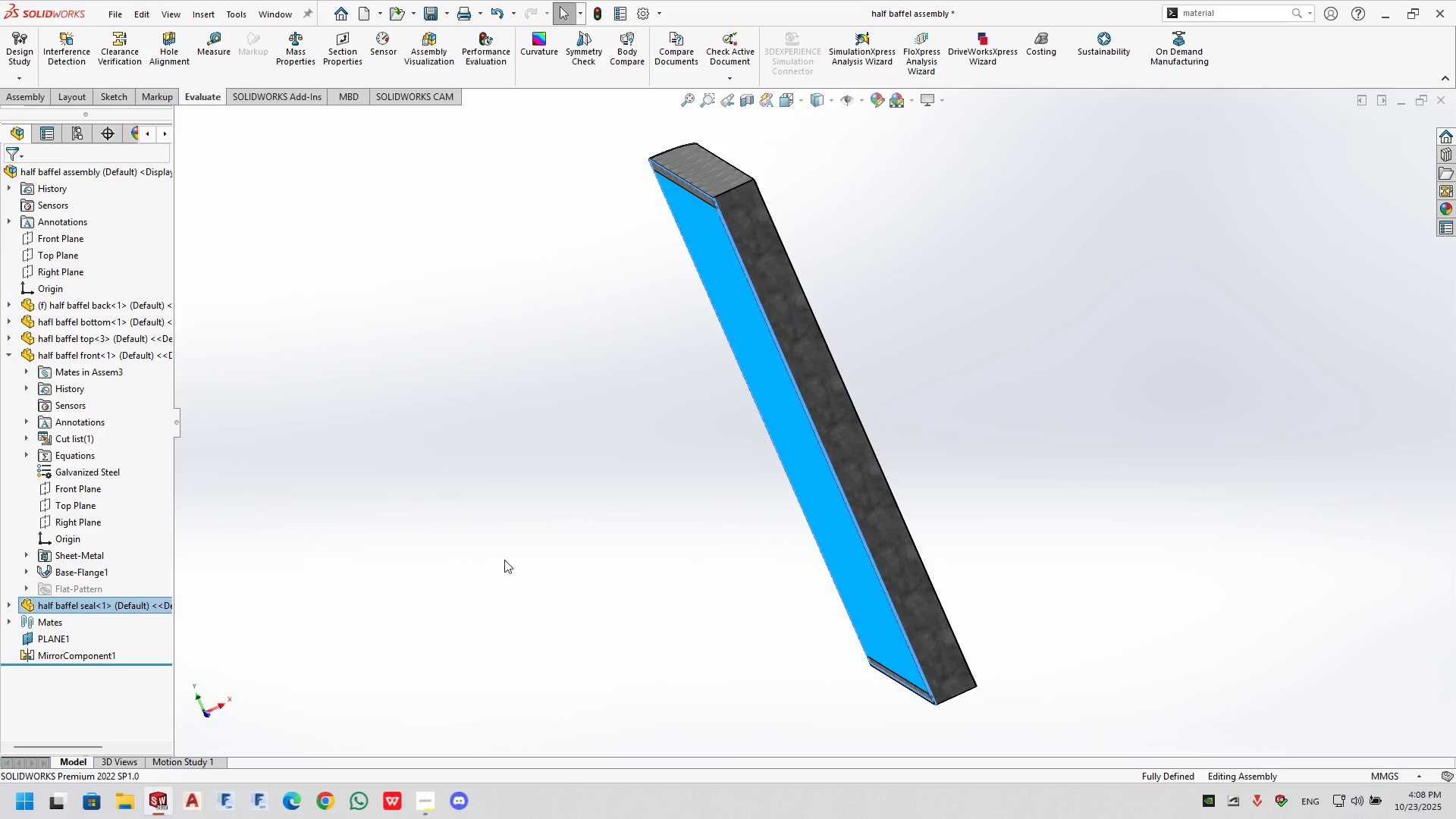 
key(Control+Tab)
 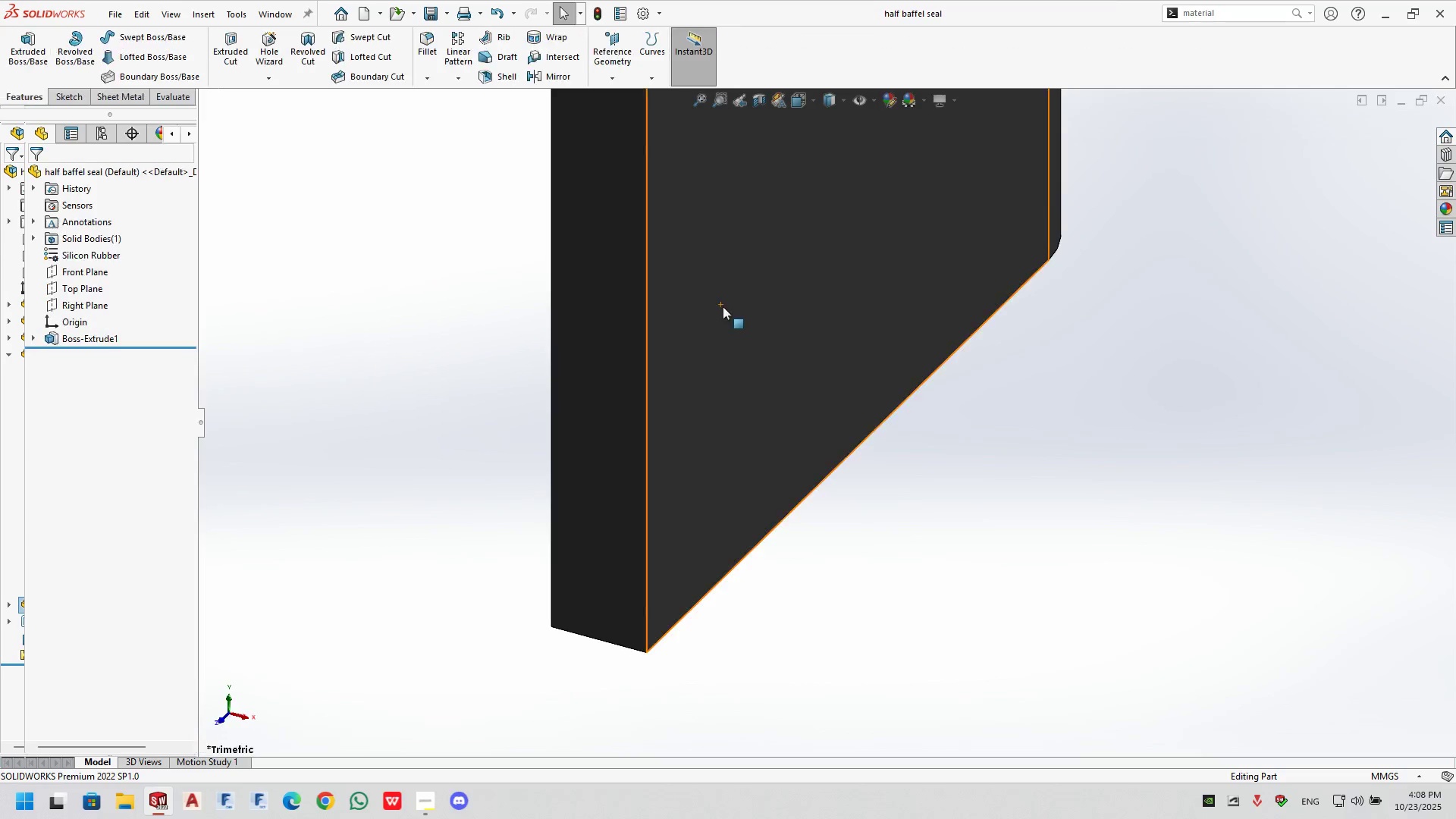 
scroll: coordinate [680, 185], scroll_direction: up, amount: 6.0
 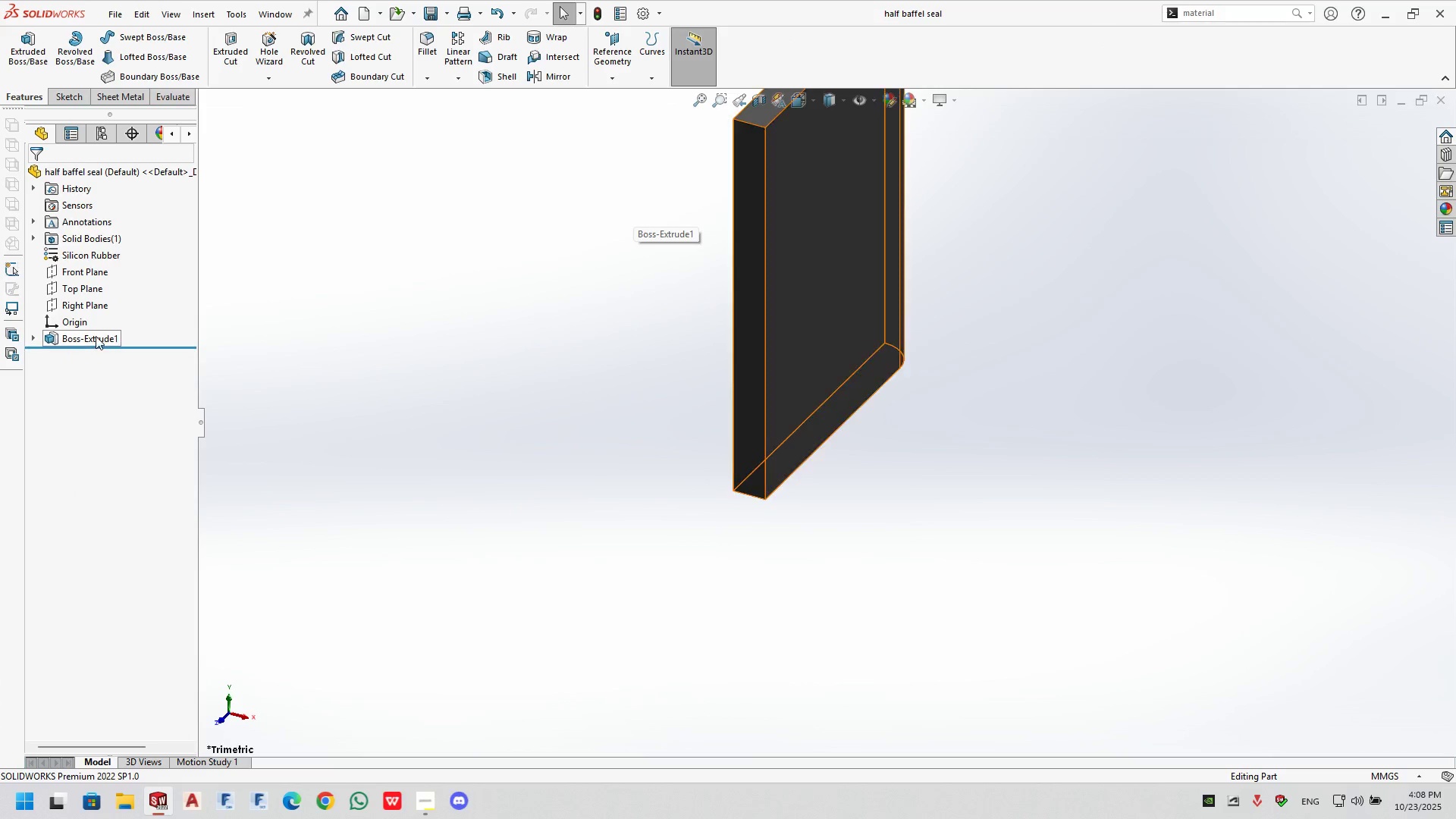 
left_click([96, 338])
 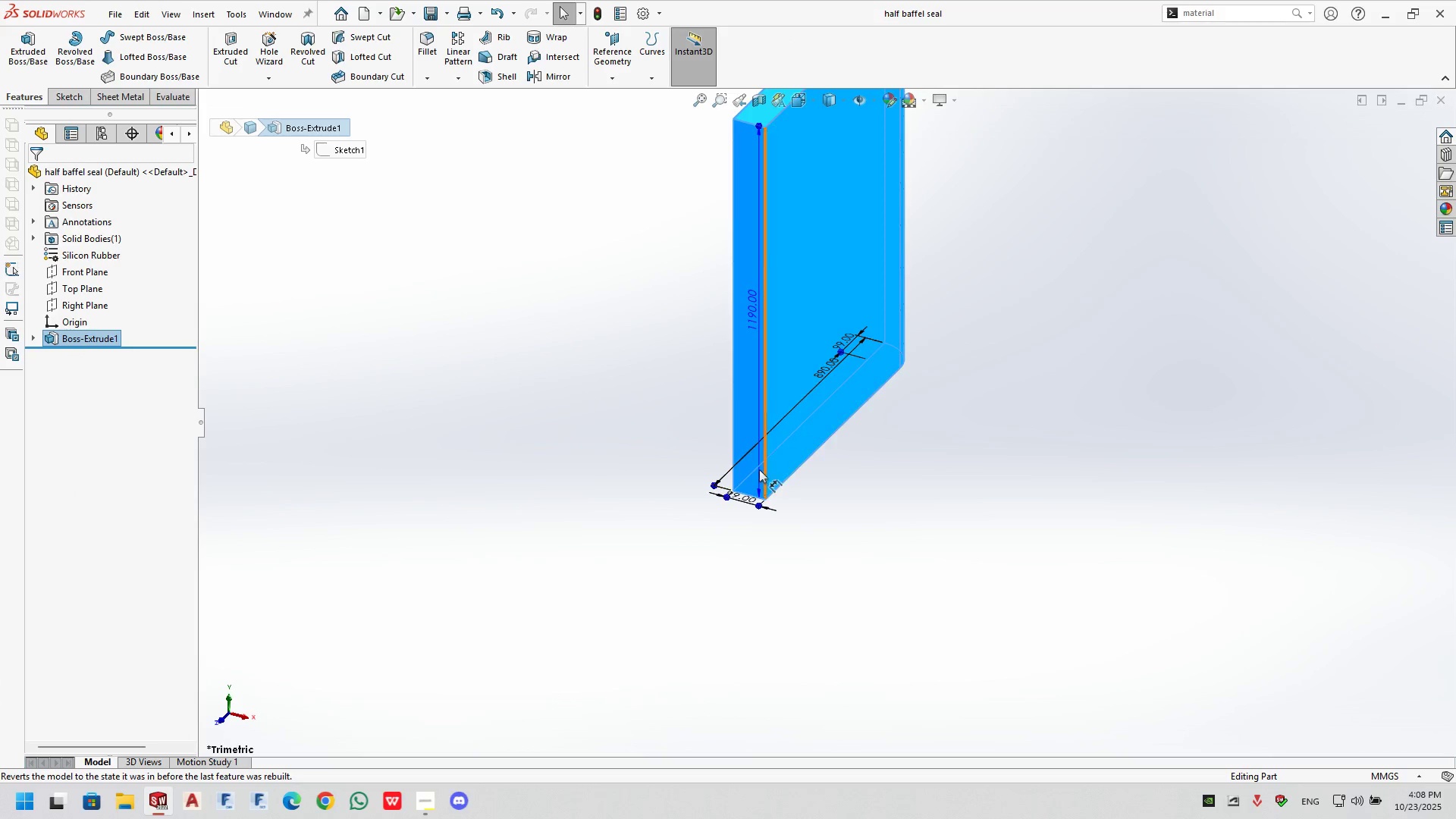 
left_click([742, 497])
 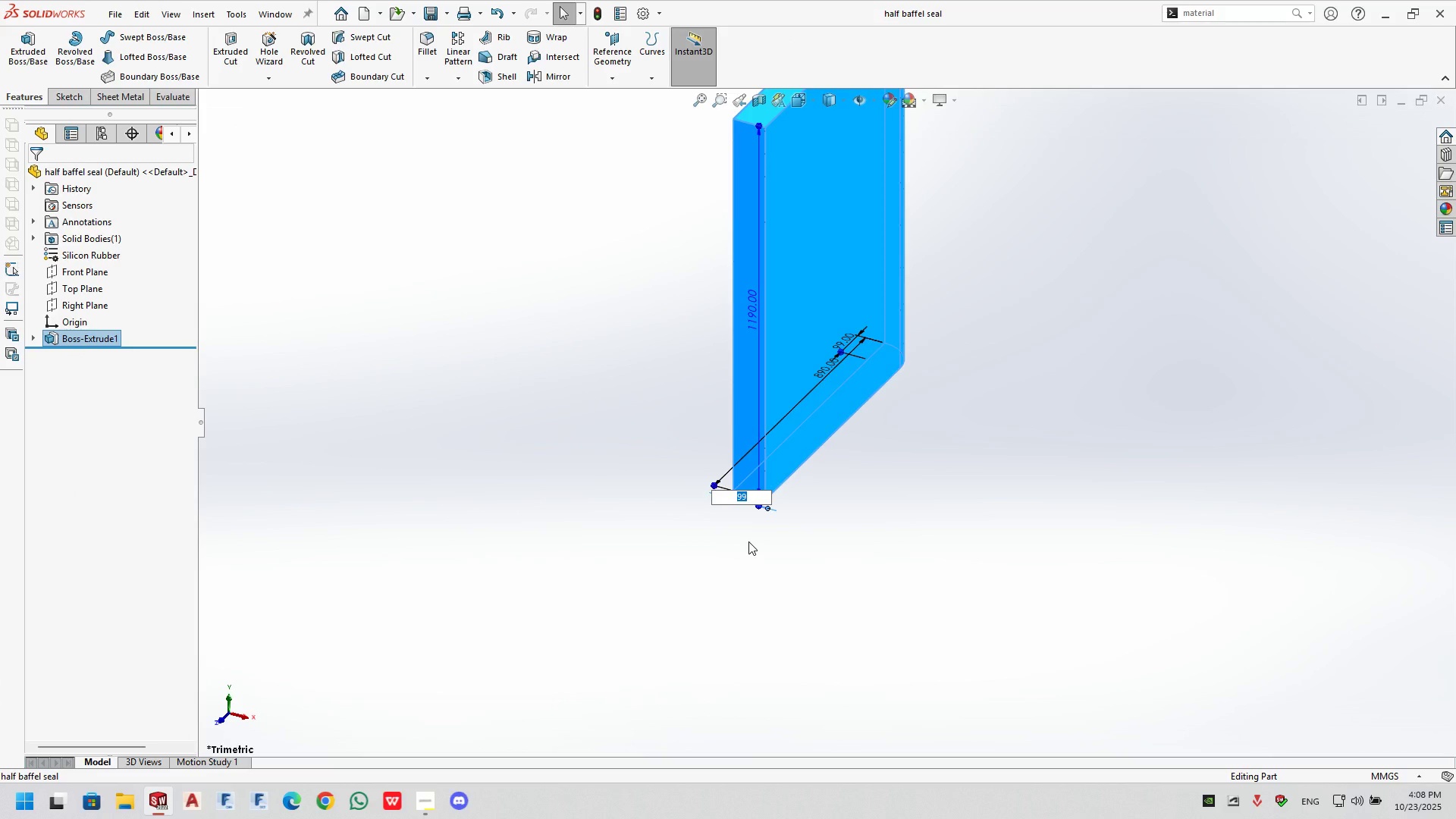 
key(Numpad9)
 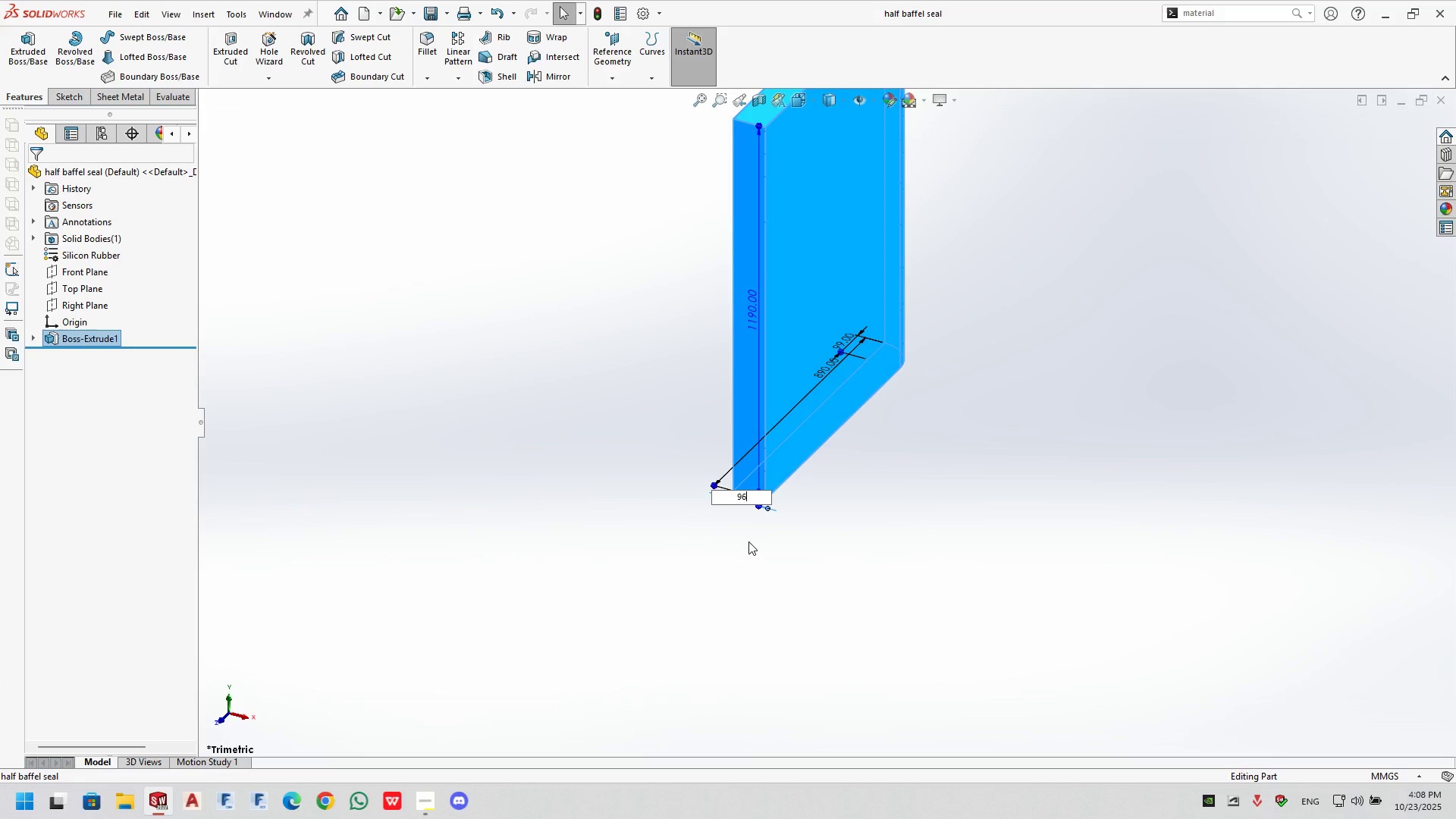 
key(Numpad6)
 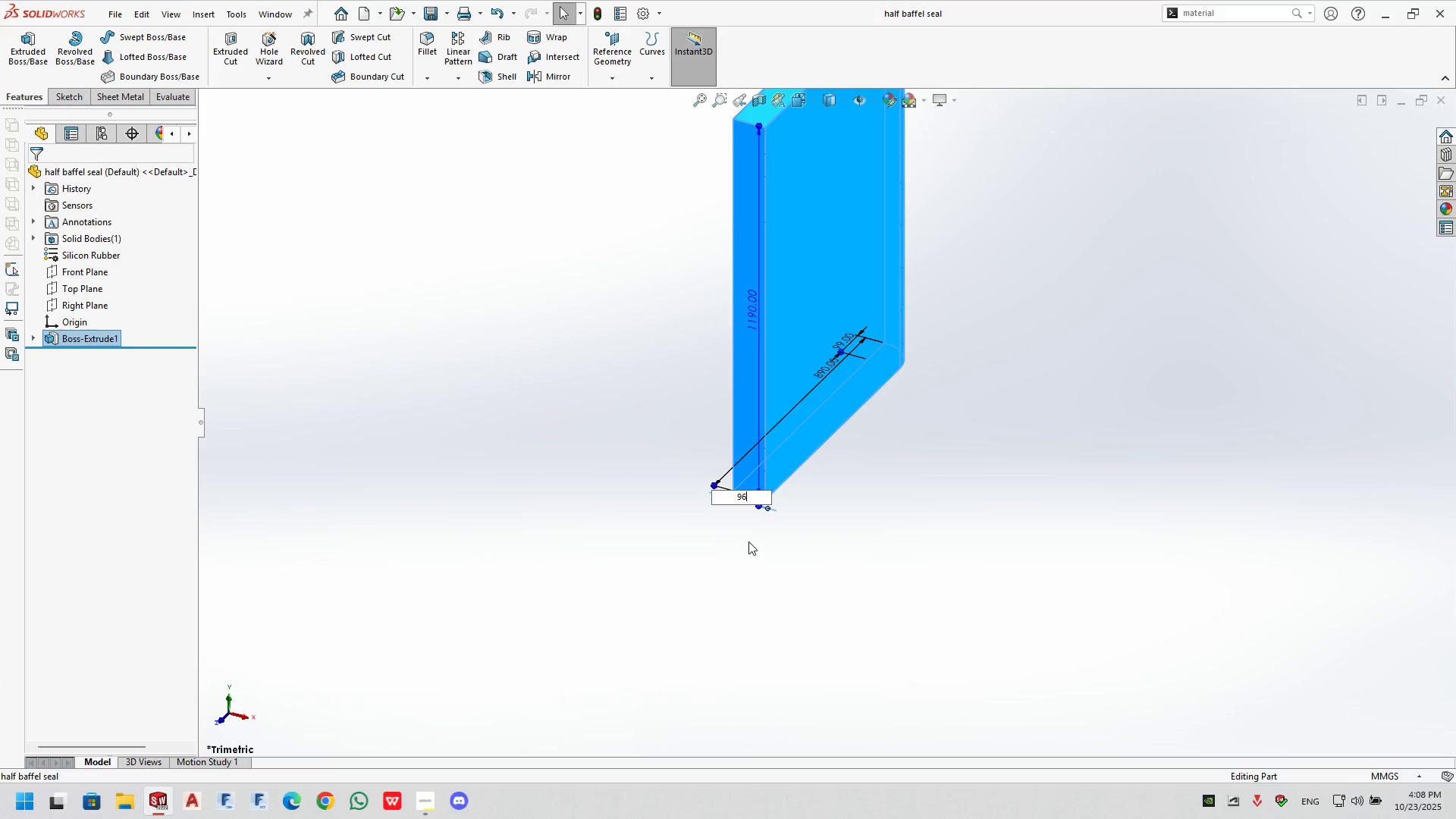 
key(NumpadEnter)
 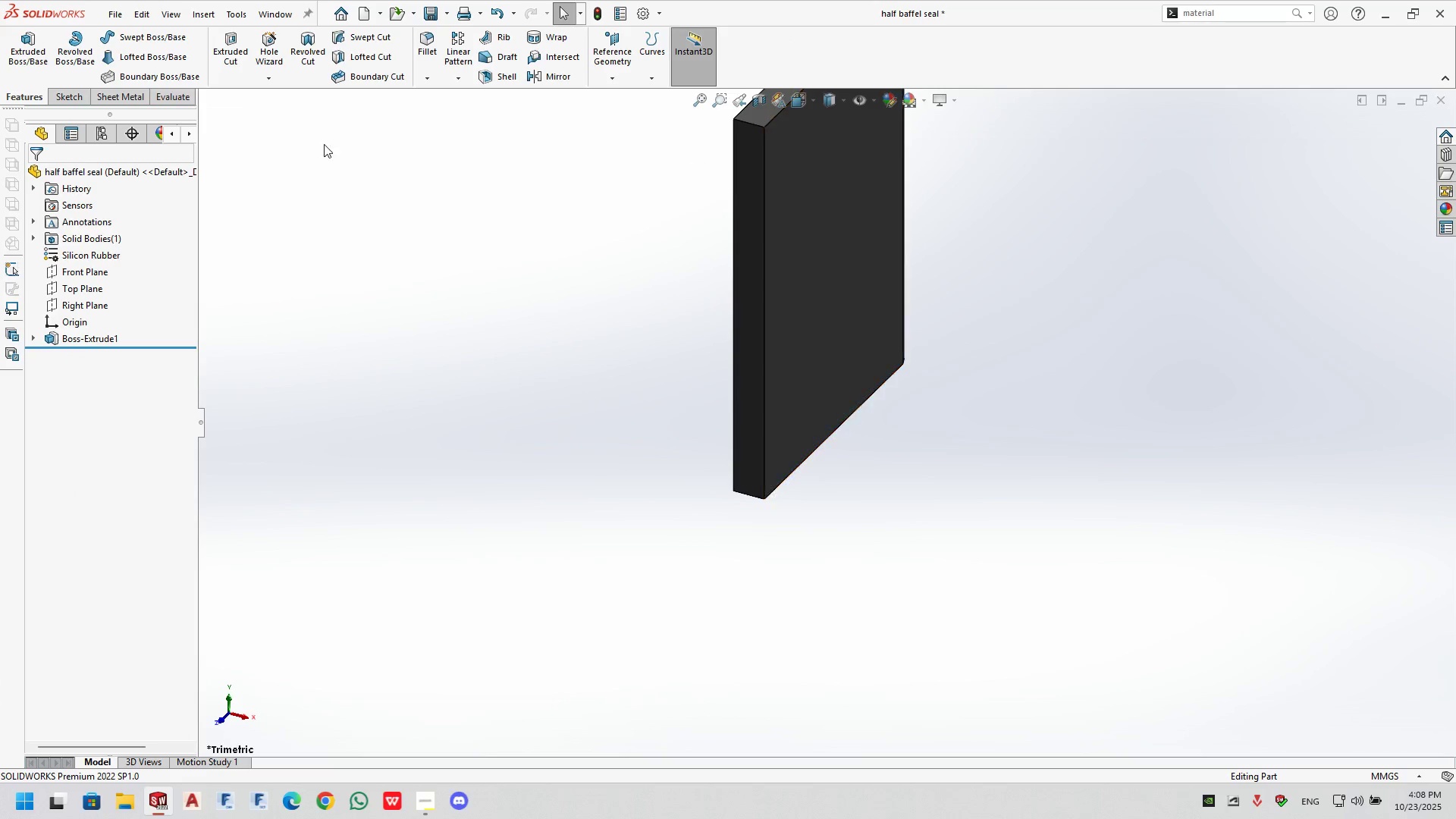 
key(Control+ControlLeft)
 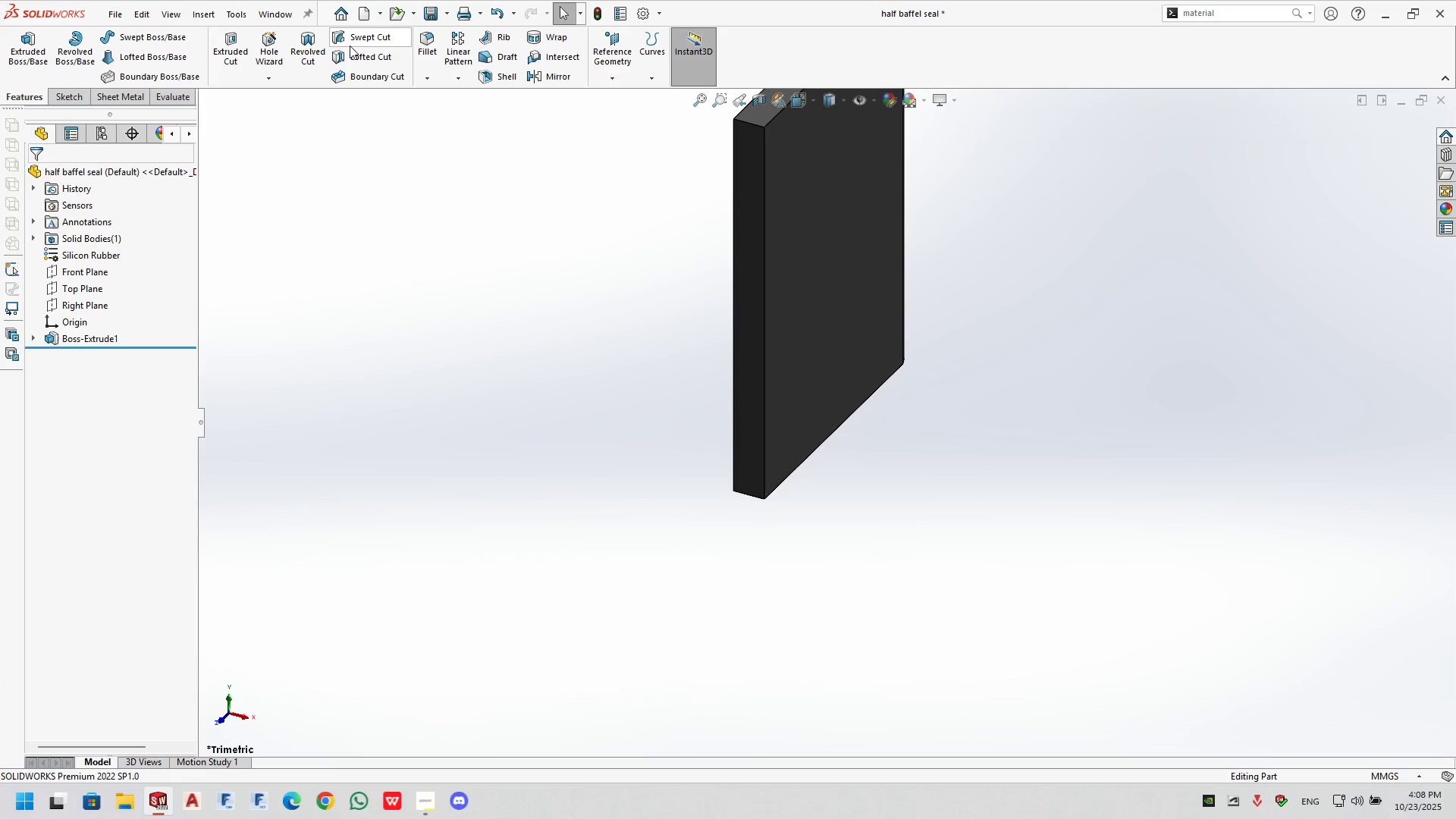 
key(Control+S)
 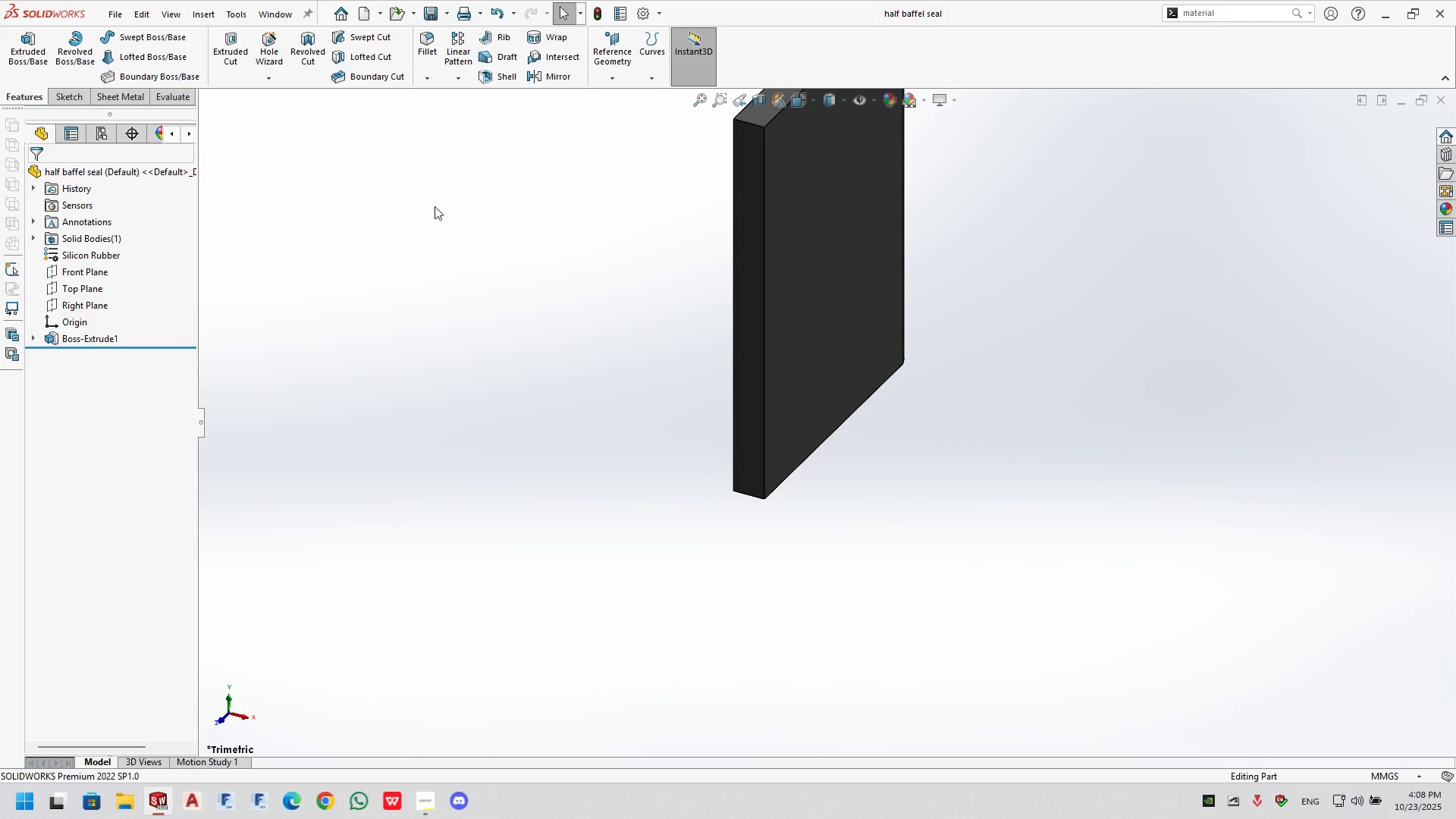 
key(Control+Tab)
 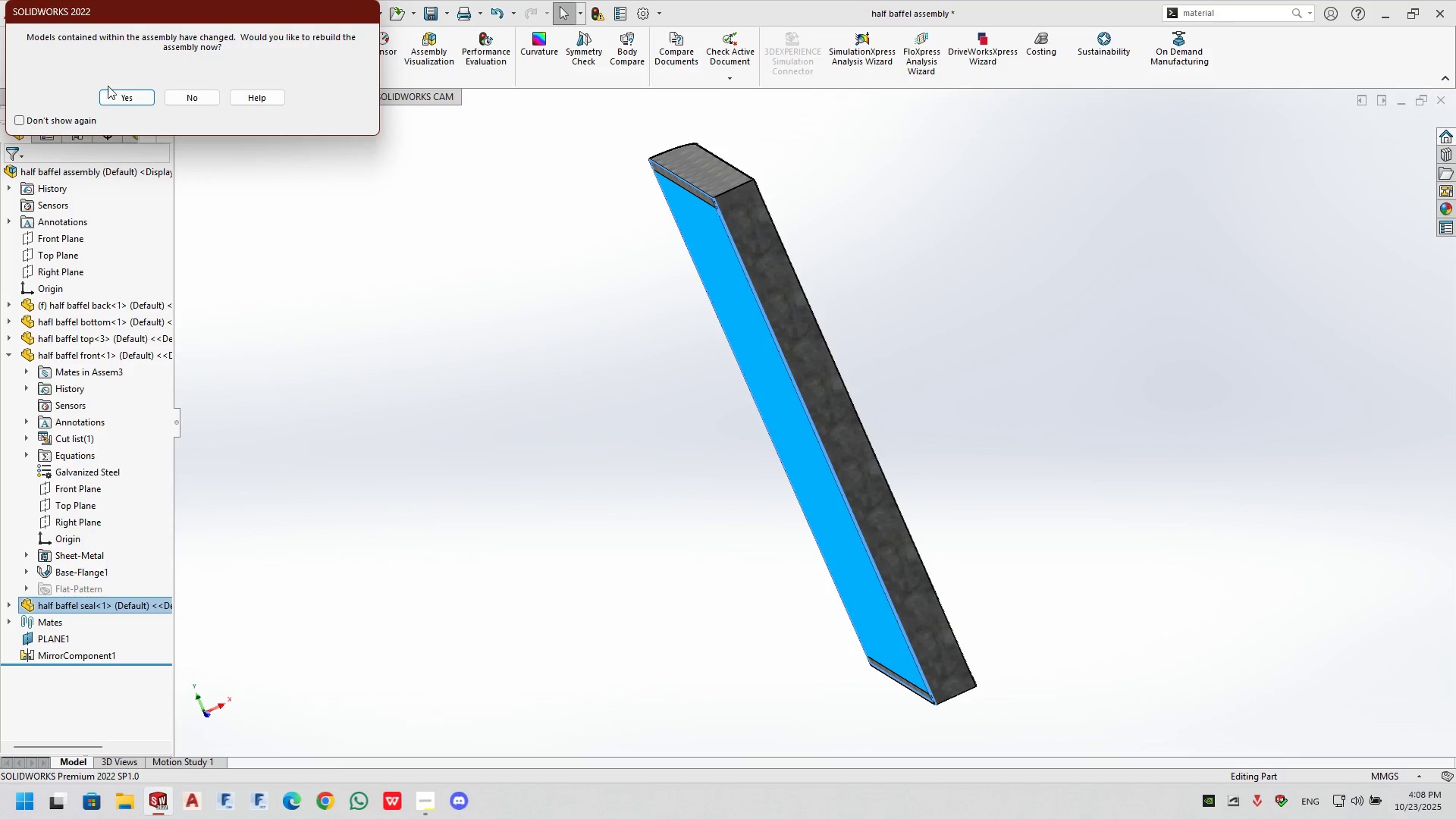 
left_click([129, 103])
 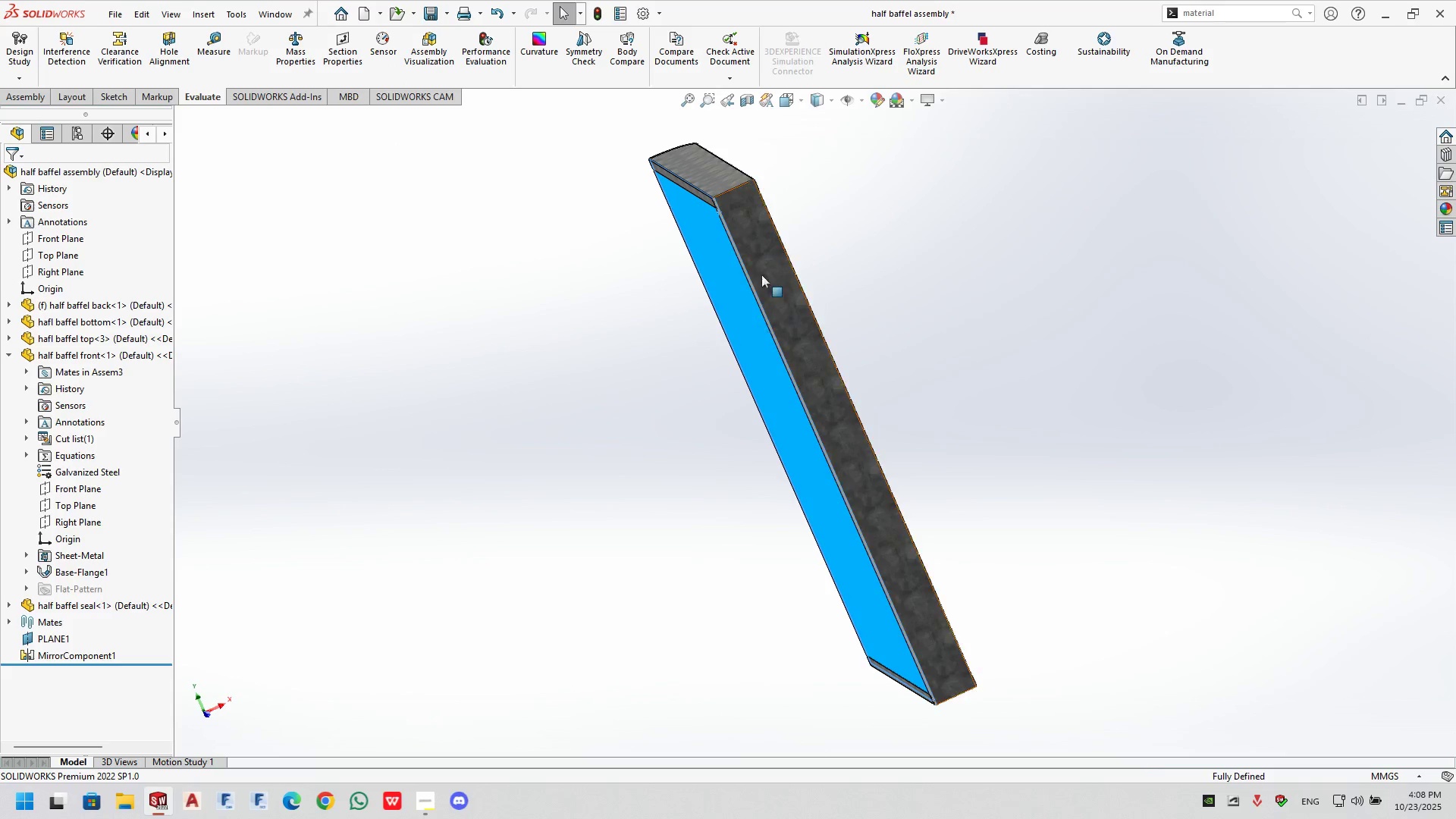 
scroll: coordinate [729, 230], scroll_direction: down, amount: 8.0
 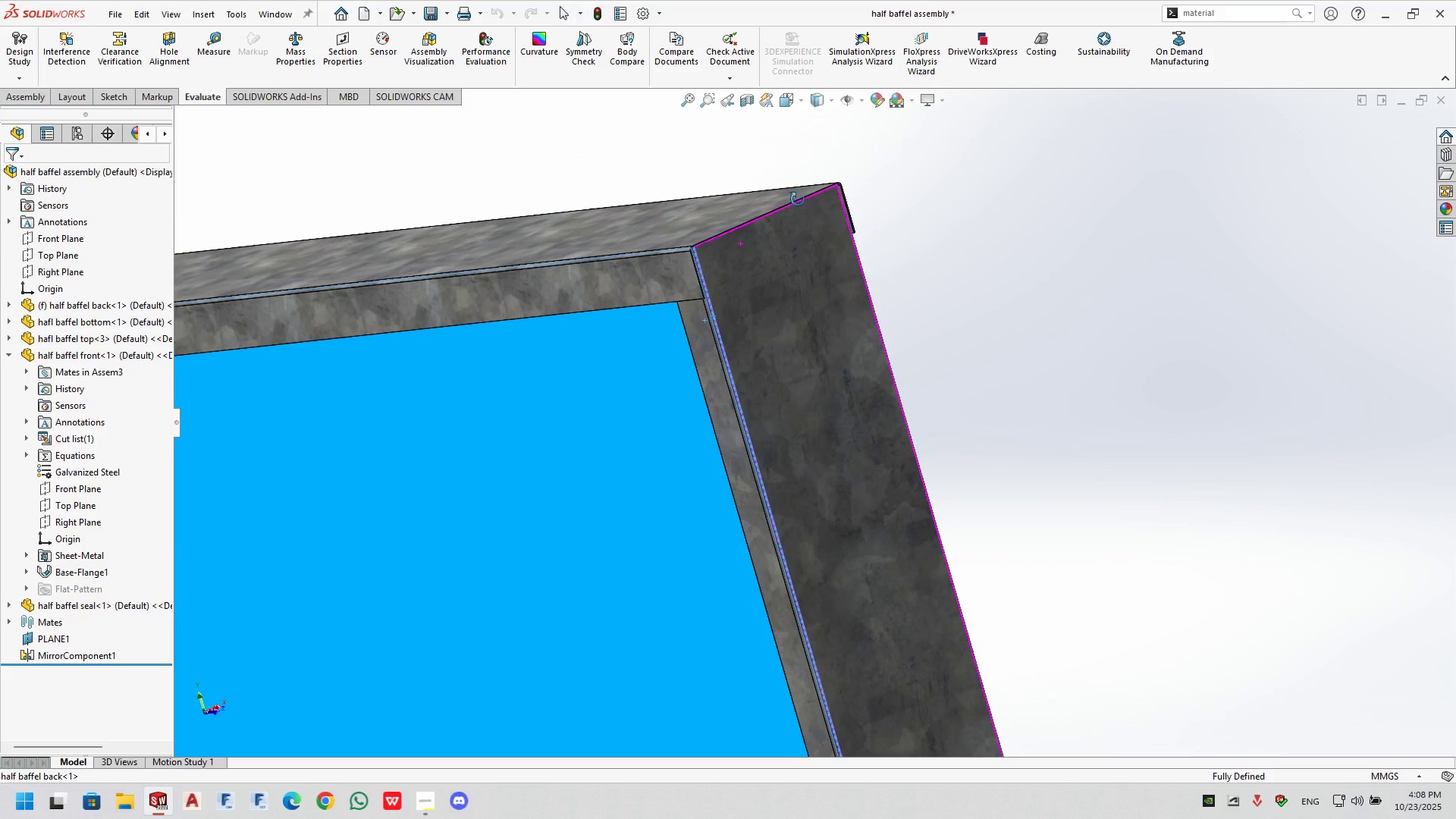 
left_click([1012, 266])
 